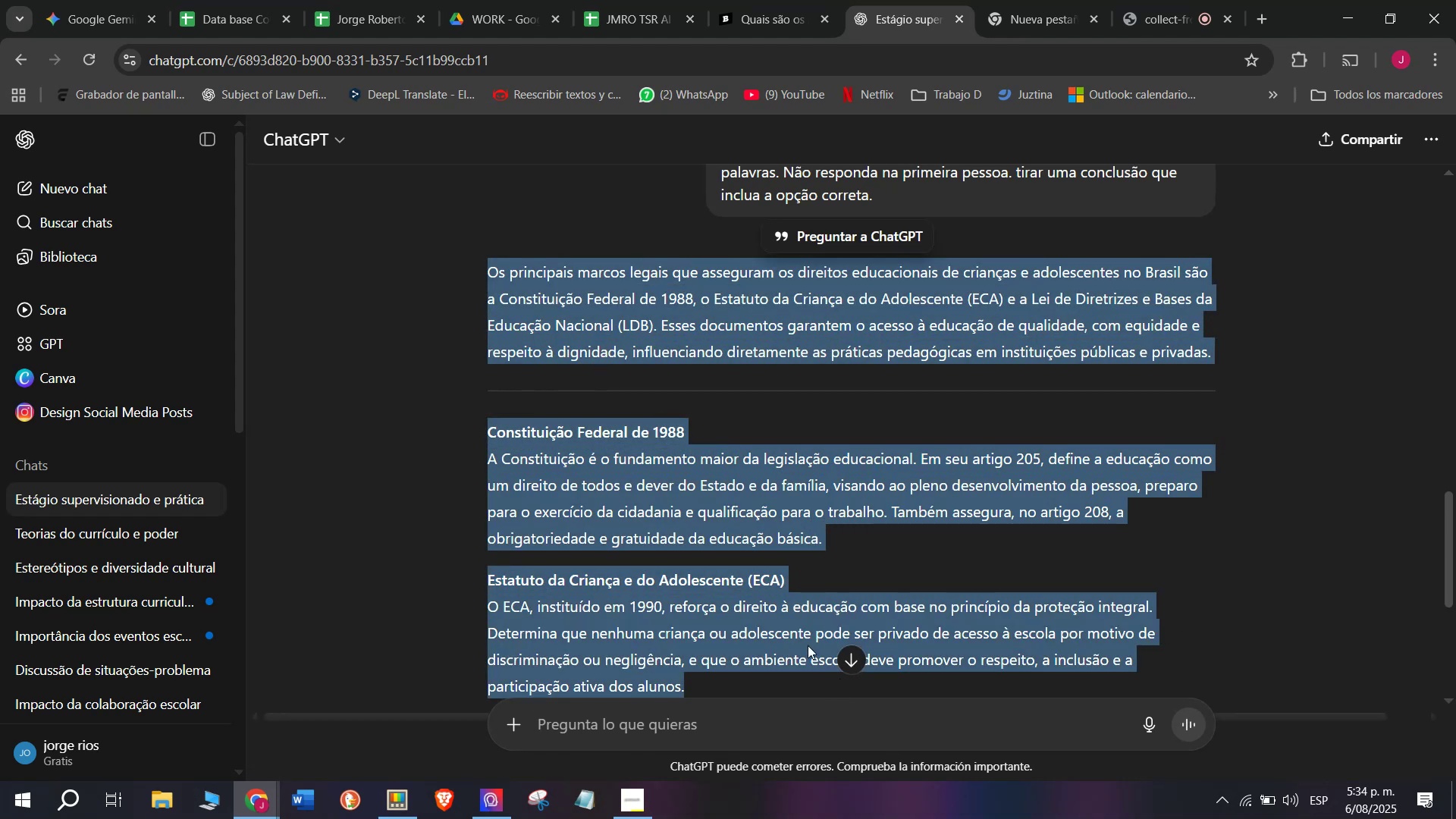 
key(Control+ControlLeft)
 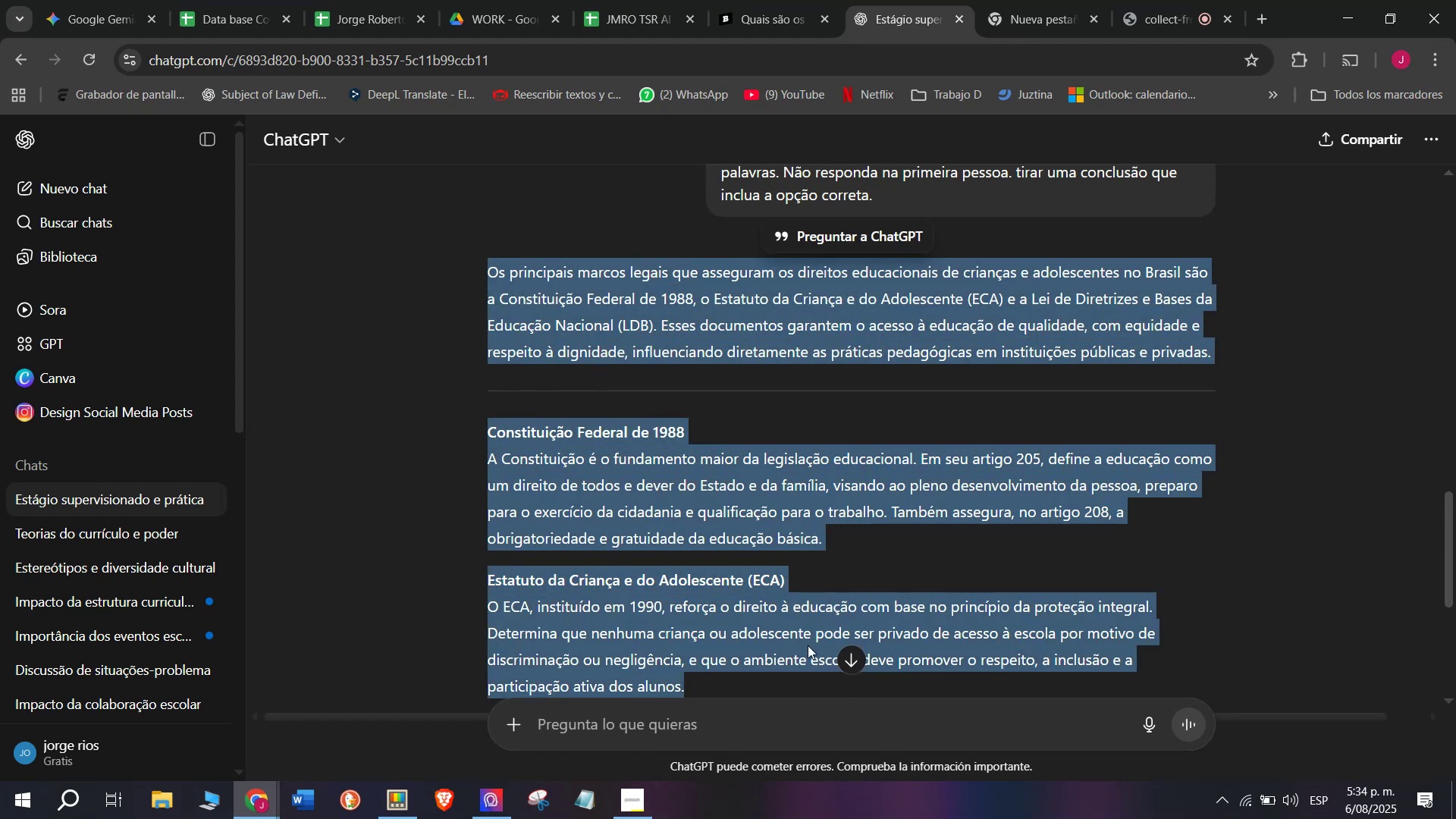 
key(Break)
 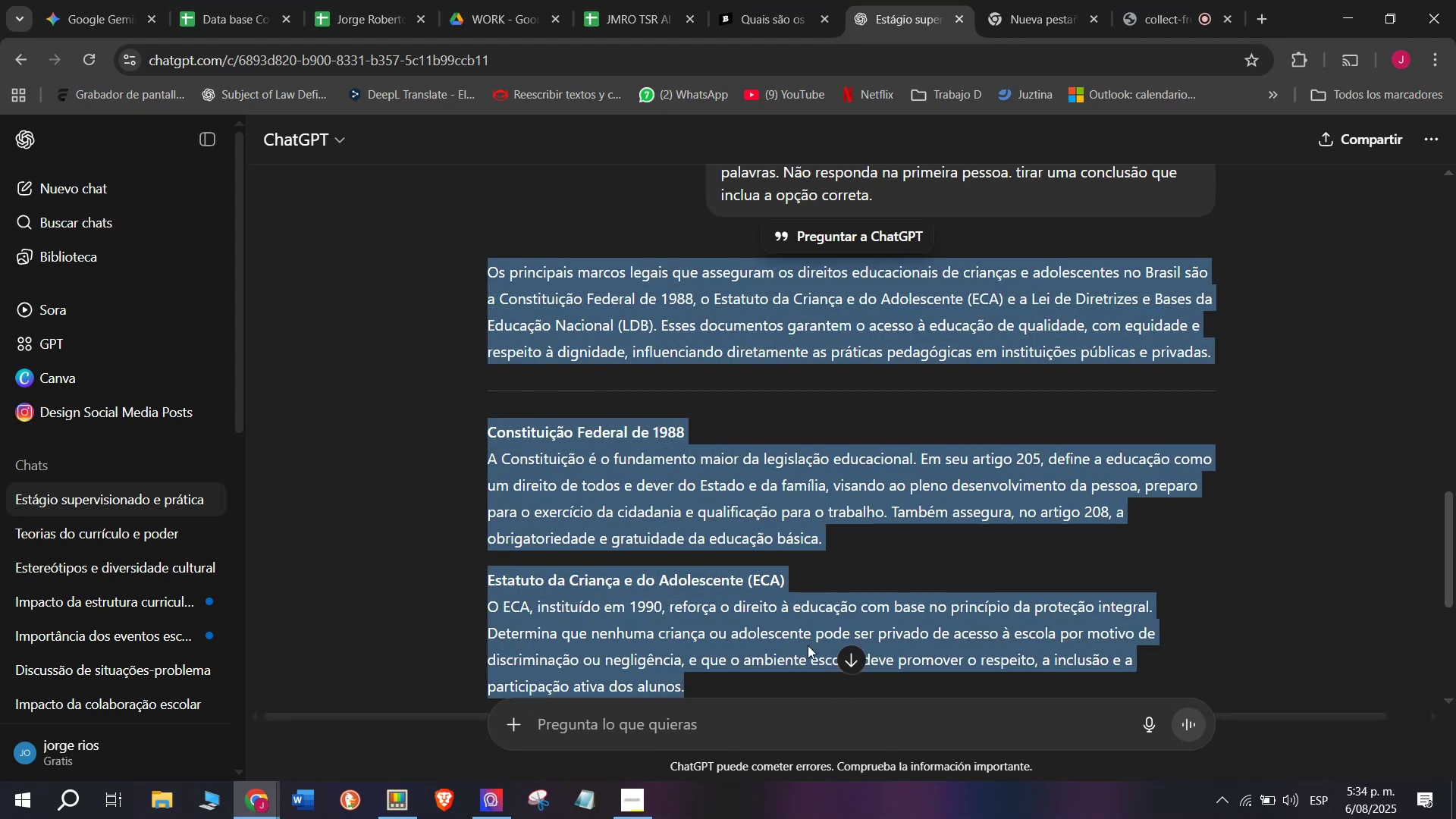 
key(Control+C)
 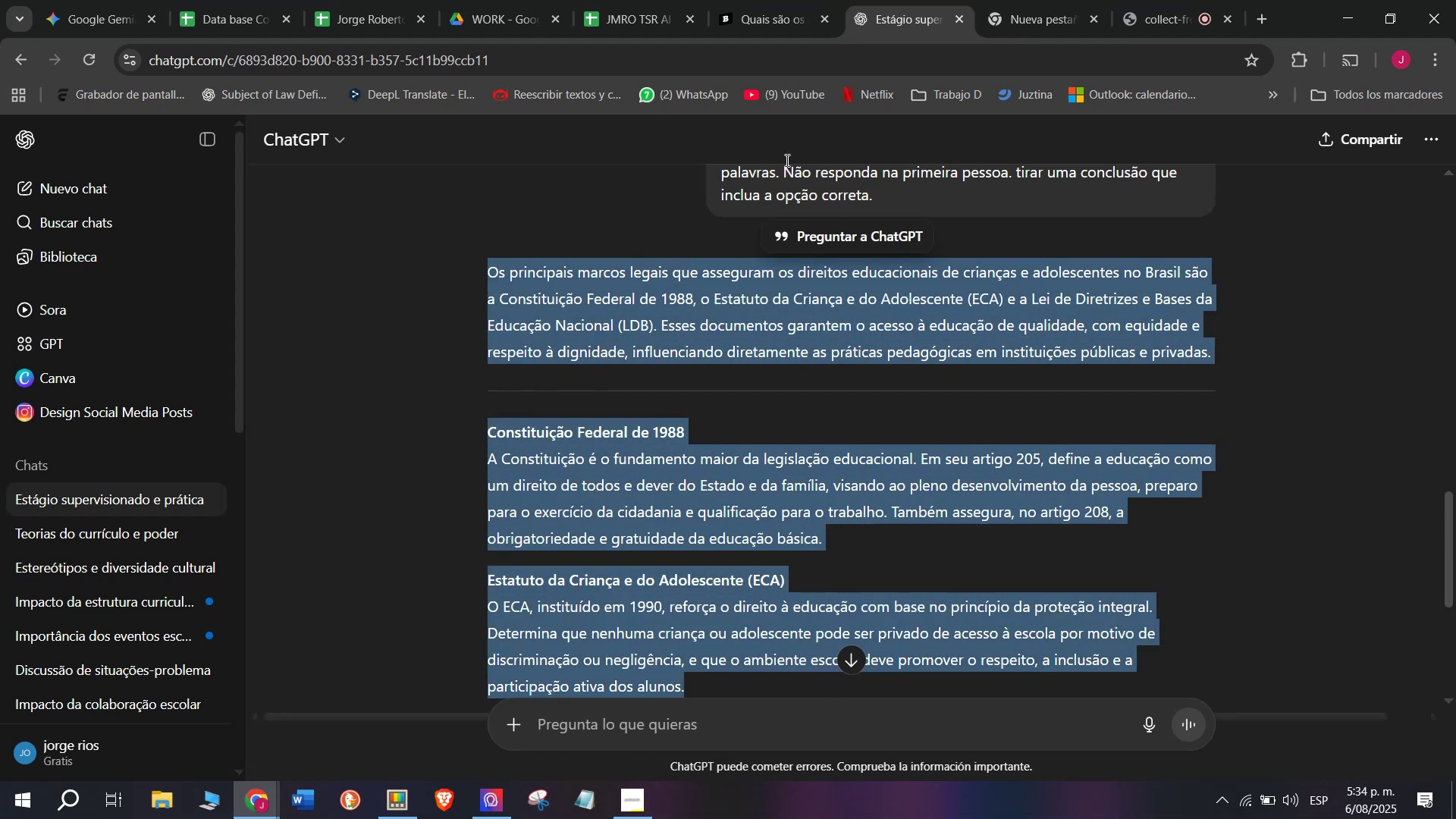 
left_click([797, 0])
 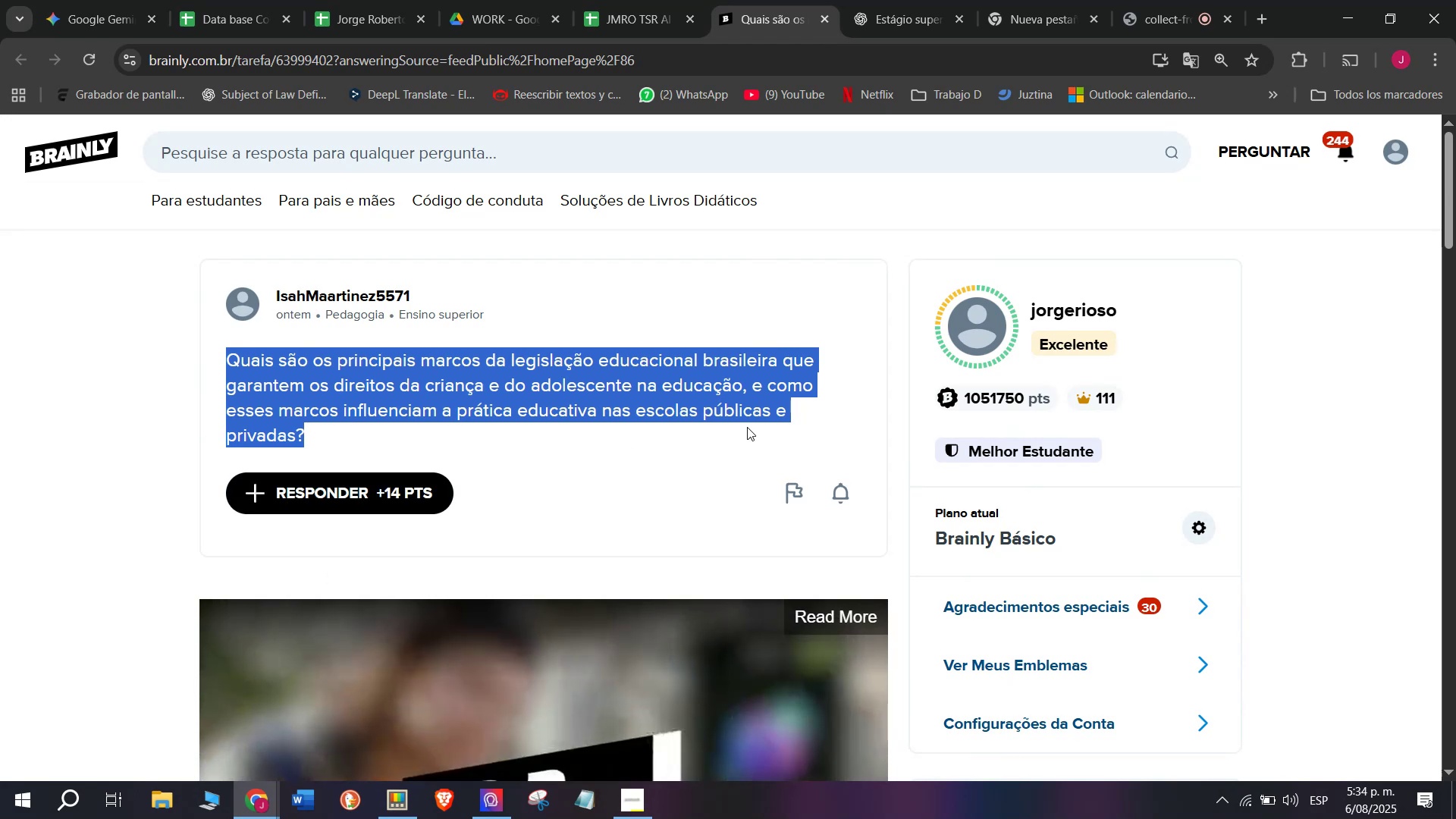 
left_click_drag(start_coordinate=[750, 425], to_coordinate=[480, 153])
 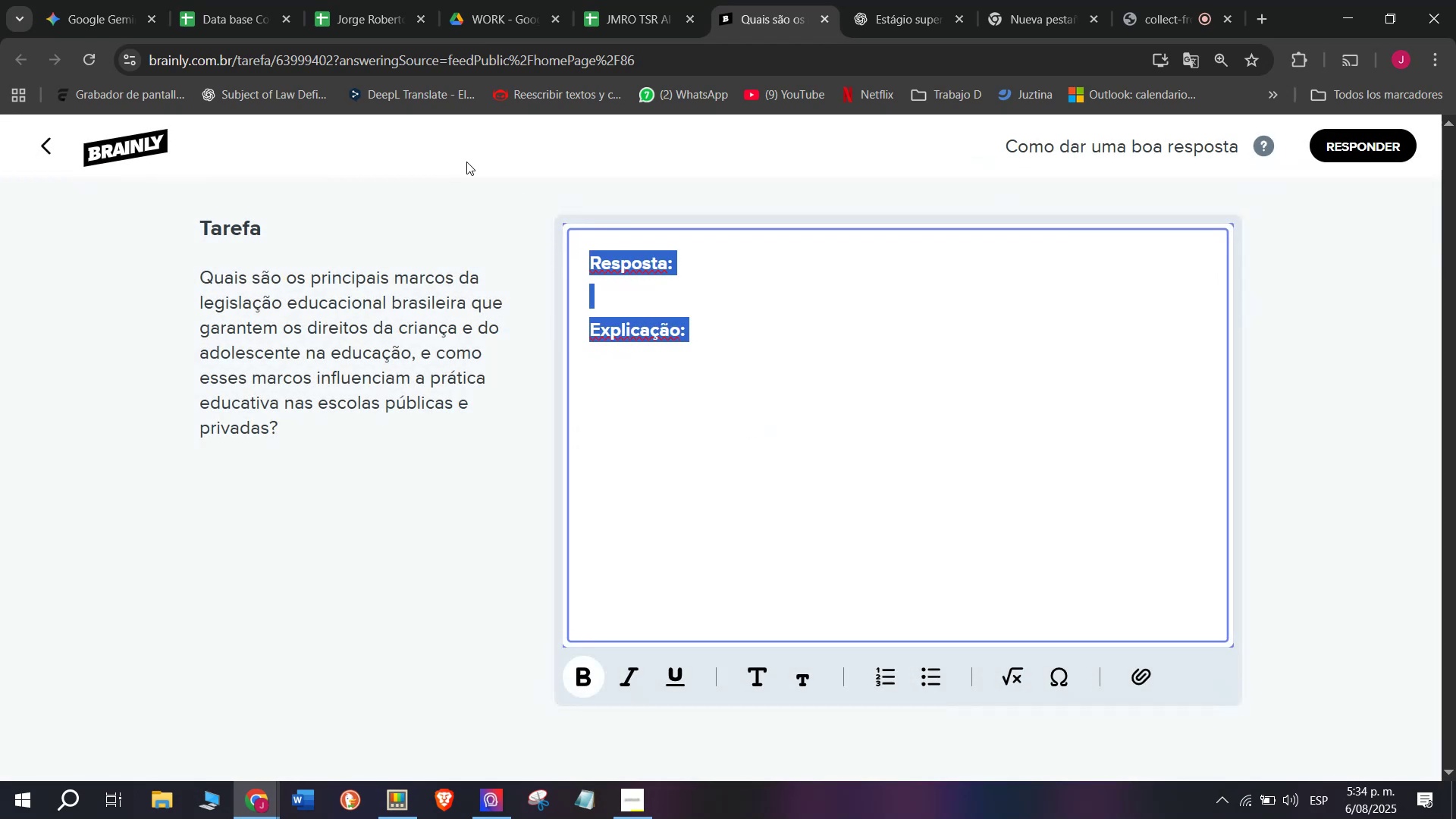 
key(Control+ControlLeft)
 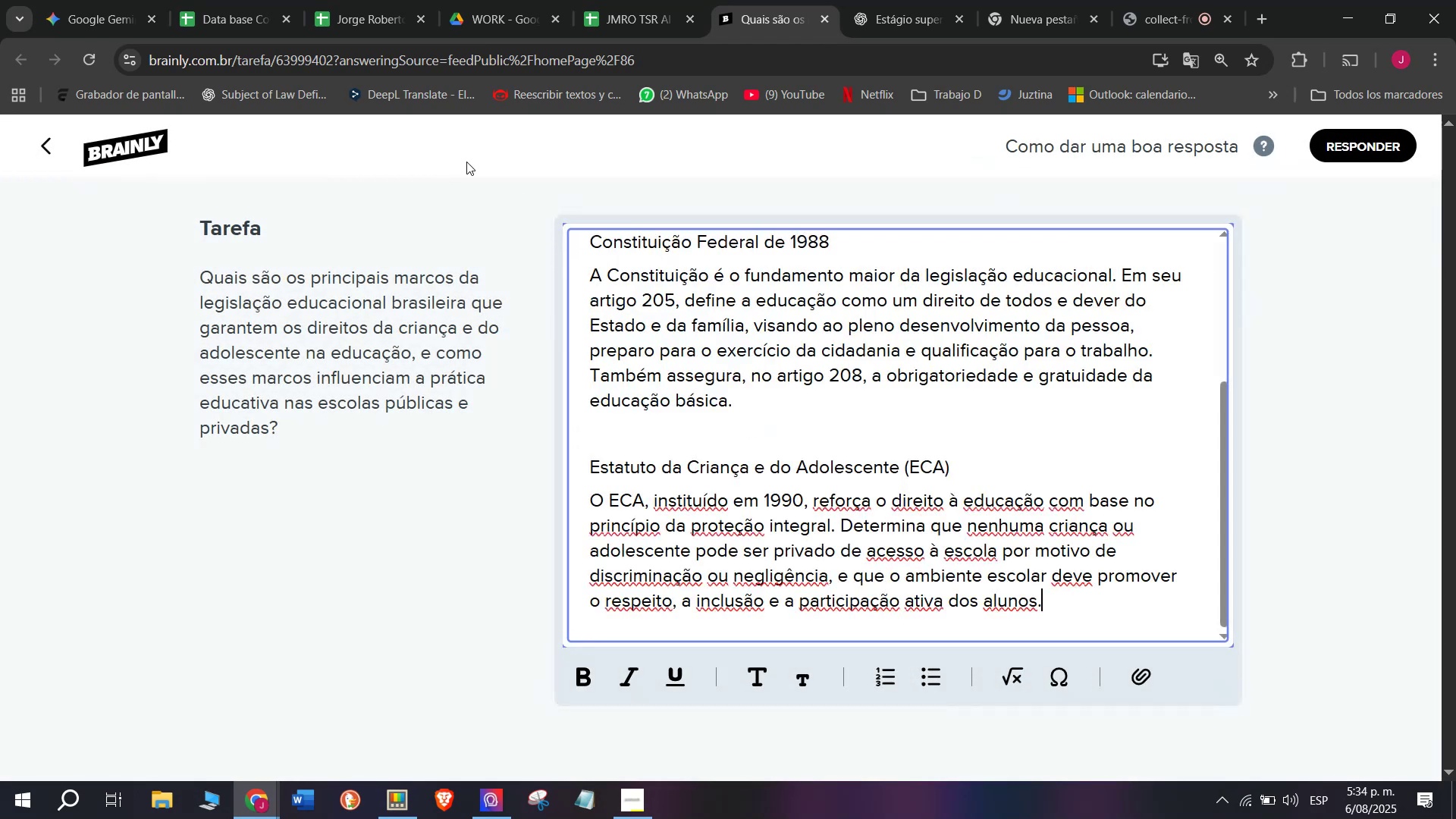 
key(Z)
 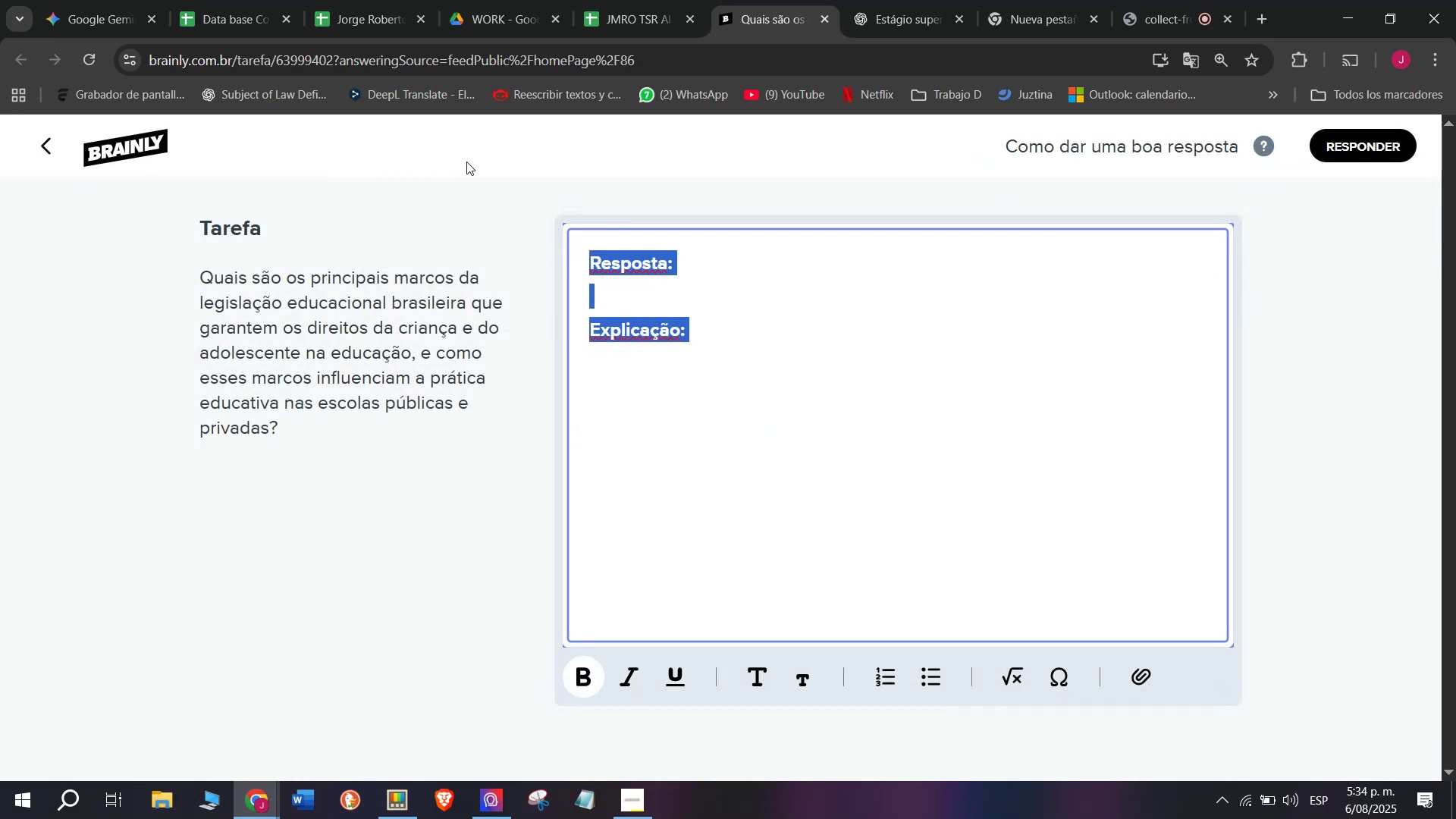 
key(Control+V)
 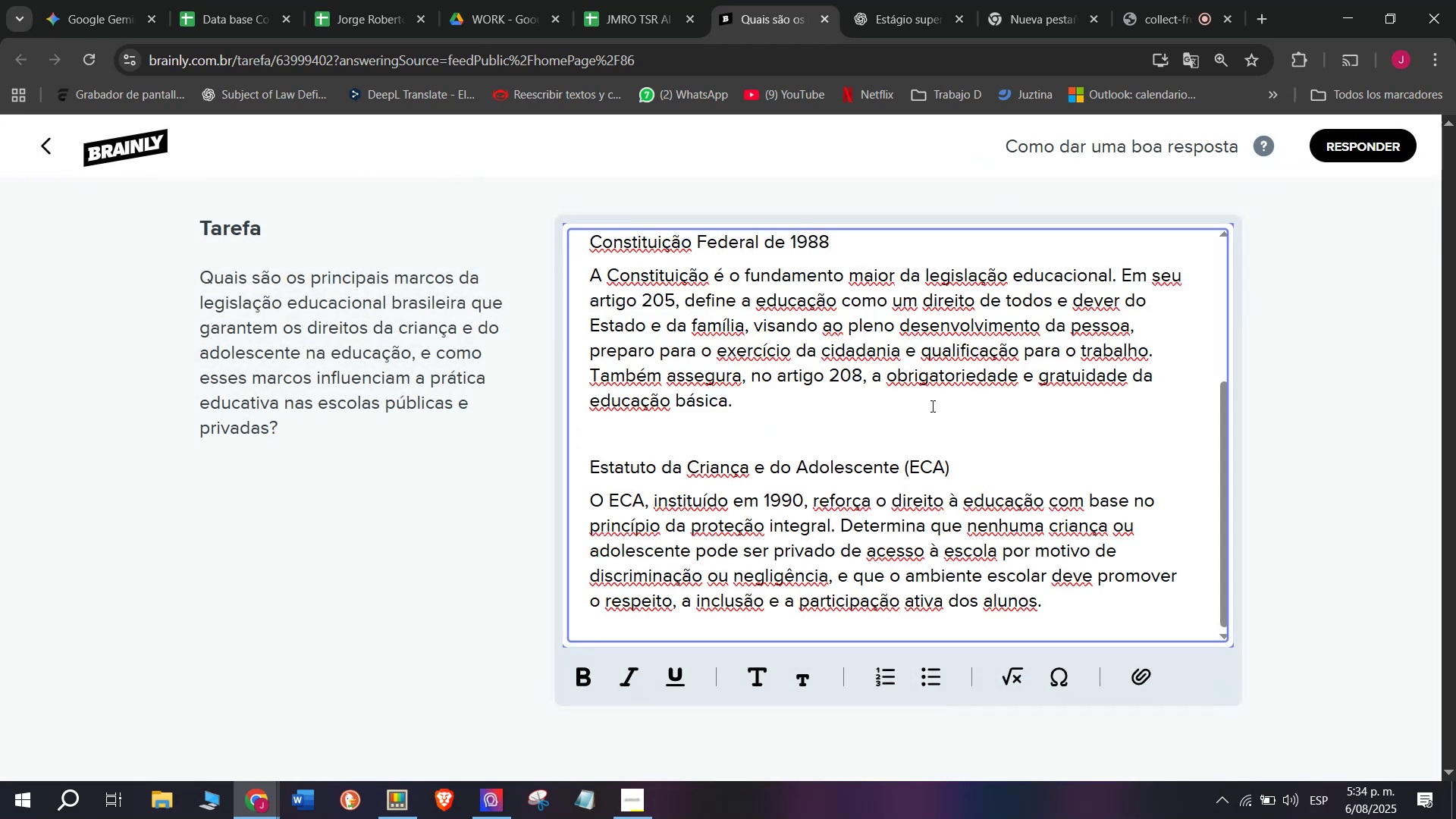 
left_click_drag(start_coordinate=[965, 468], to_coordinate=[399, 465])
 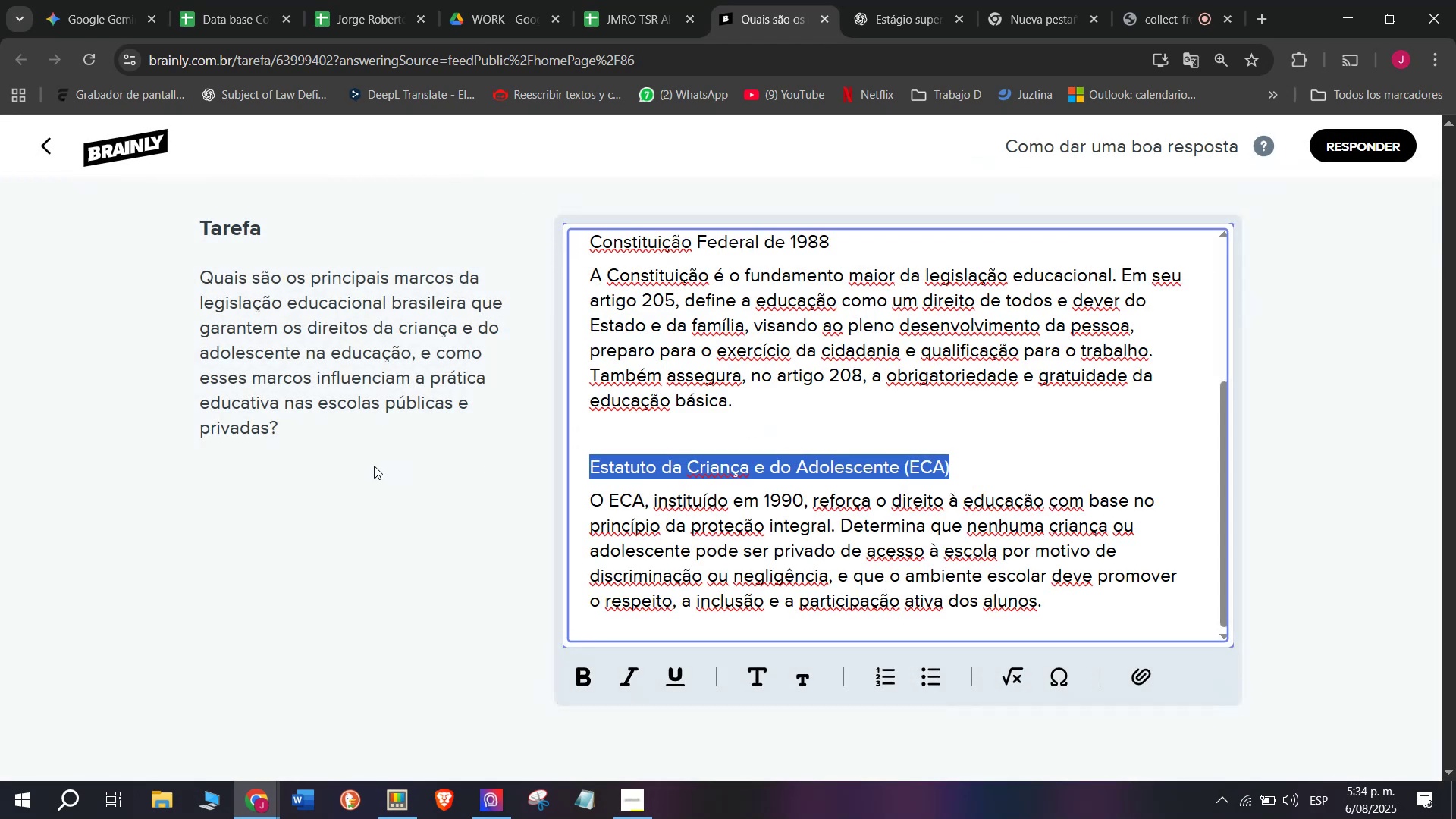 
key(Backspace)
 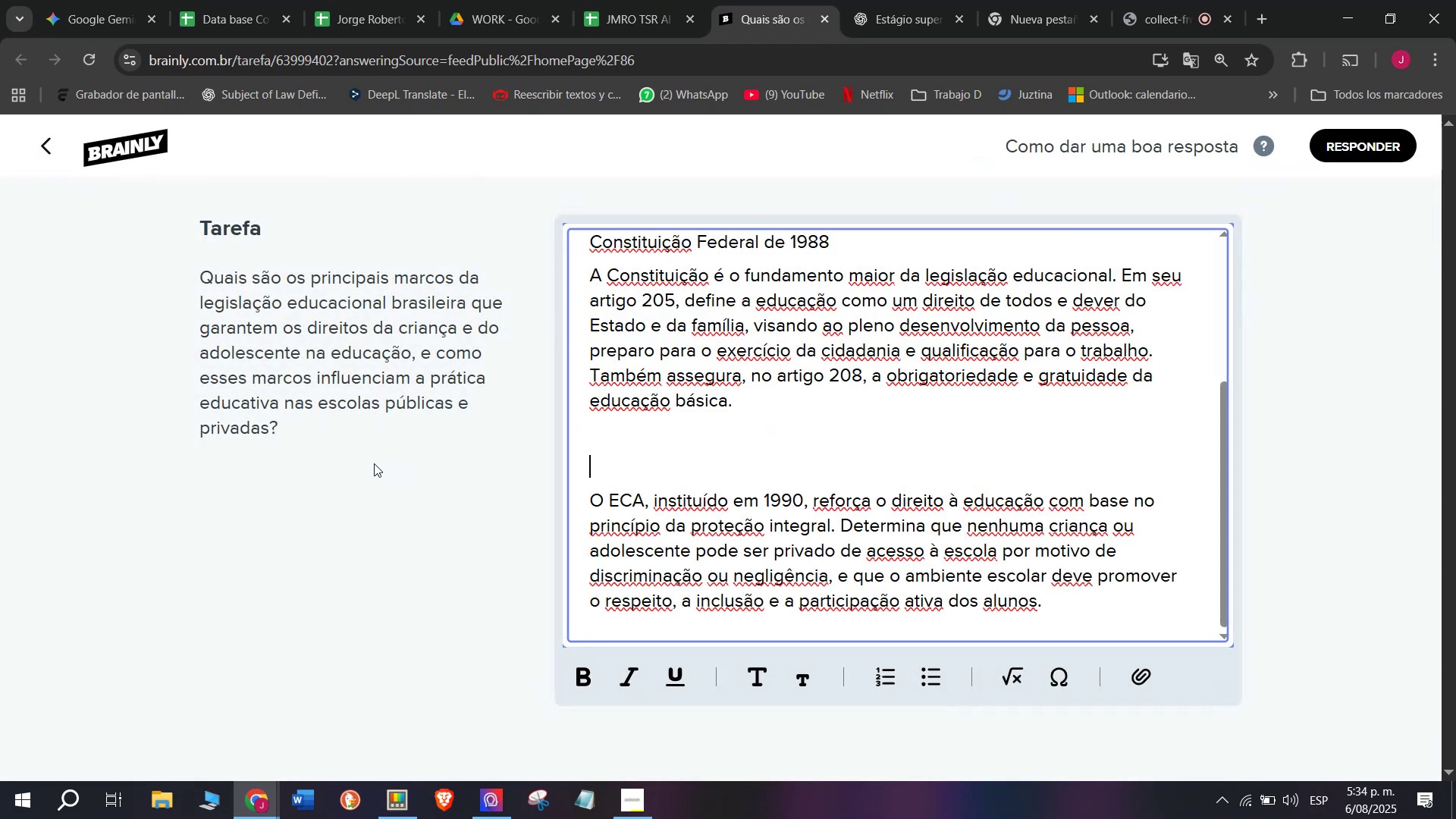 
key(Backspace)
 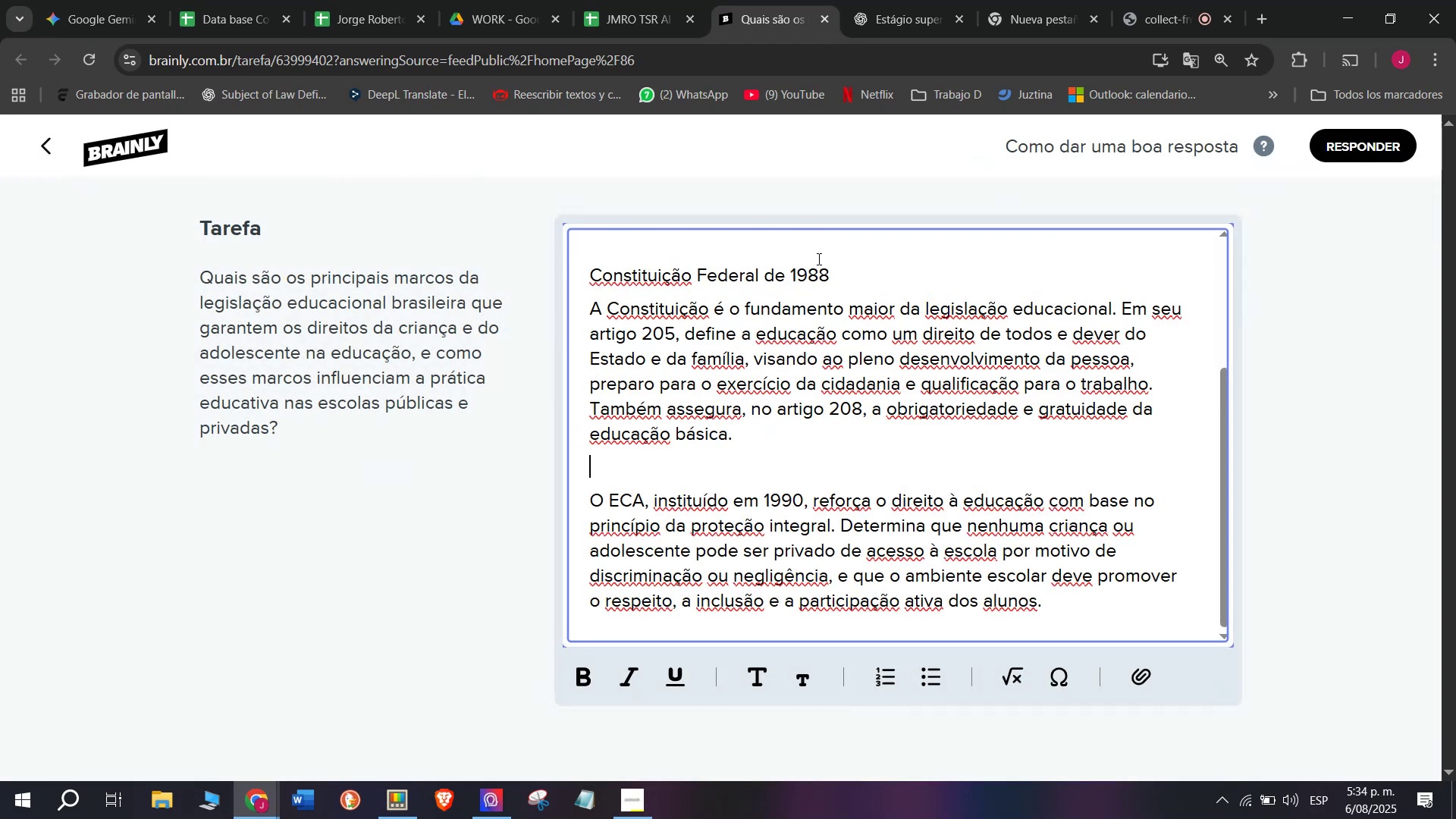 
left_click_drag(start_coordinate=[834, 265], to_coordinate=[415, 286])
 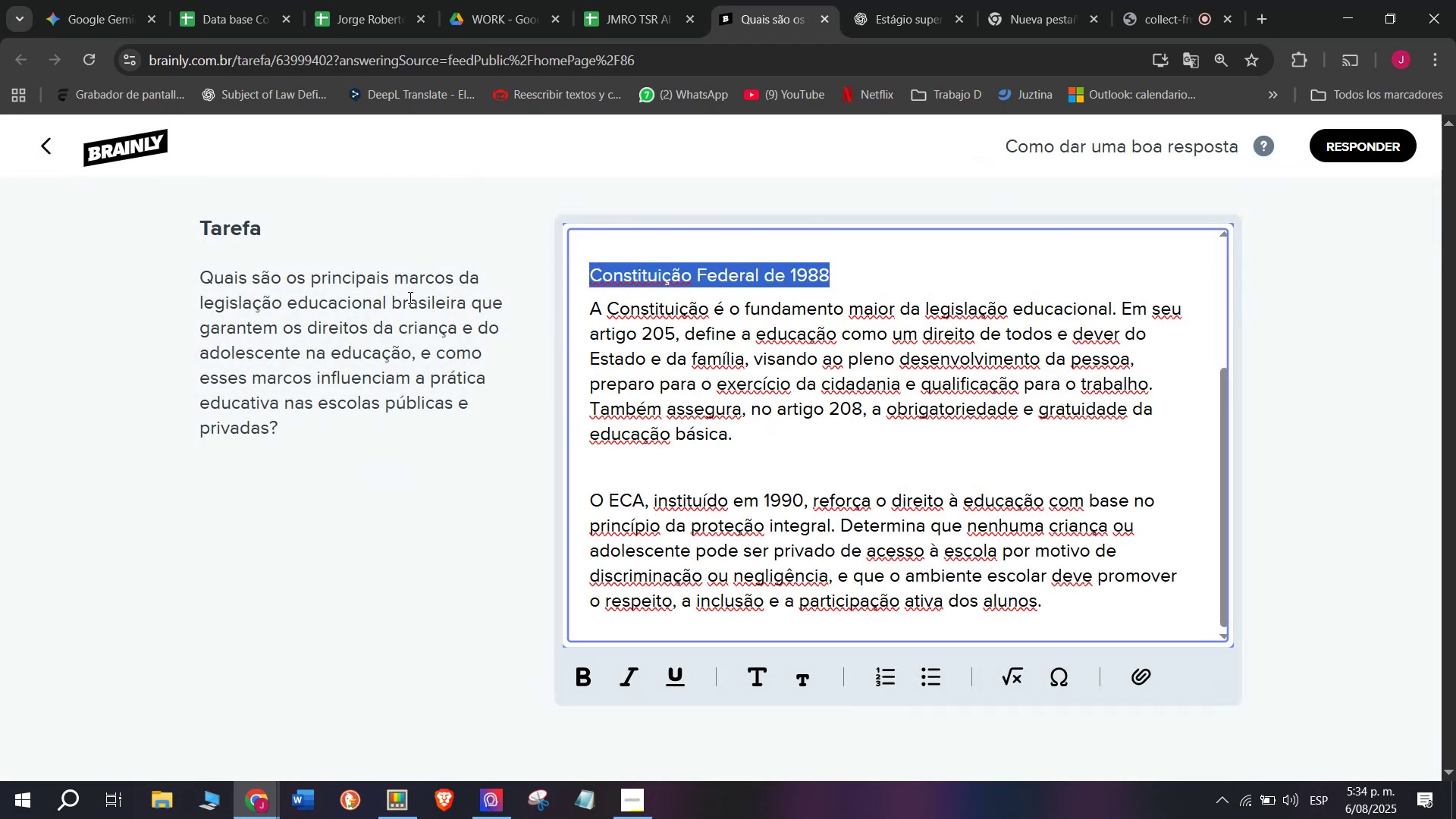 
key(Backspace)
 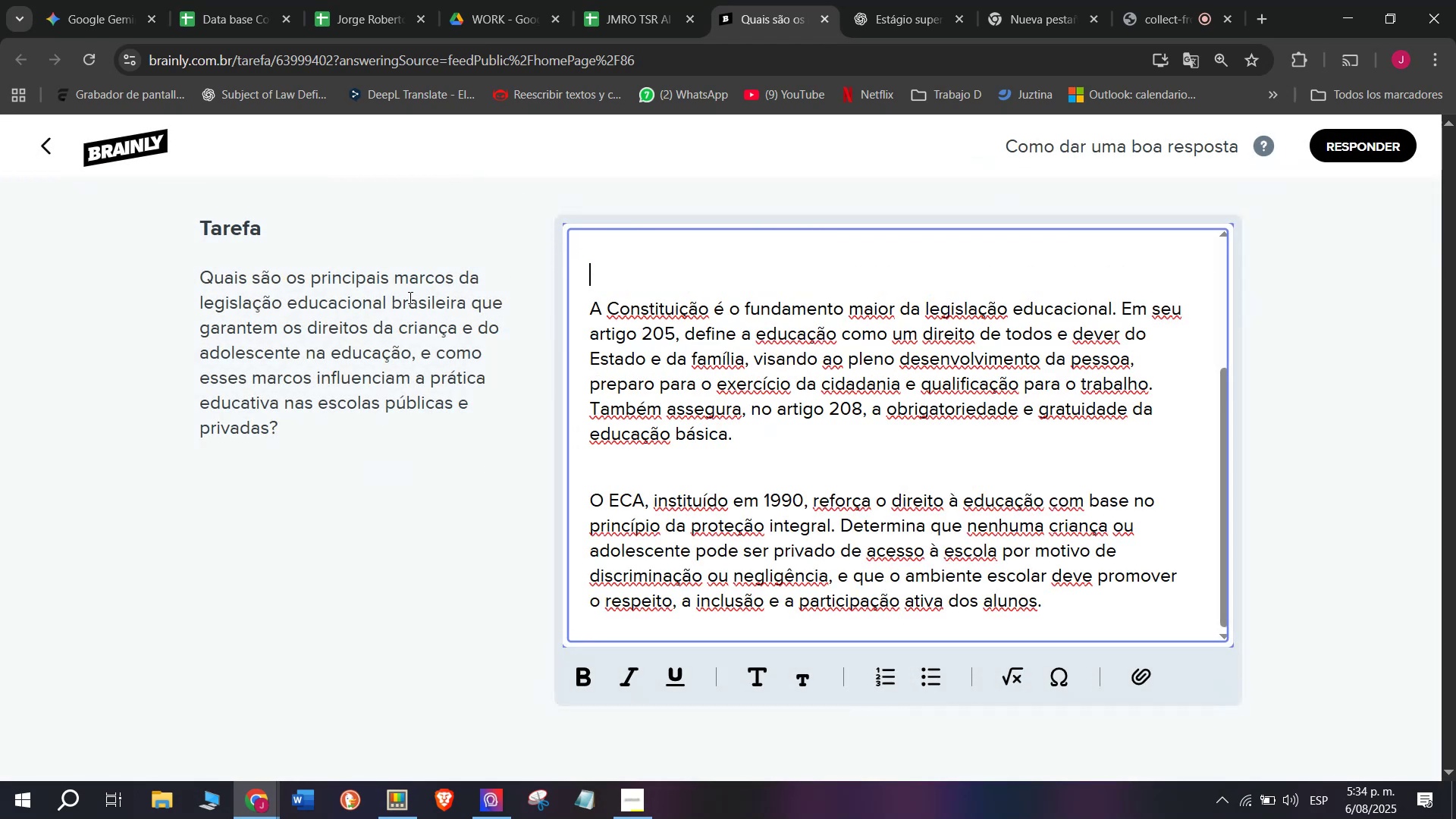 
key(Backspace)
 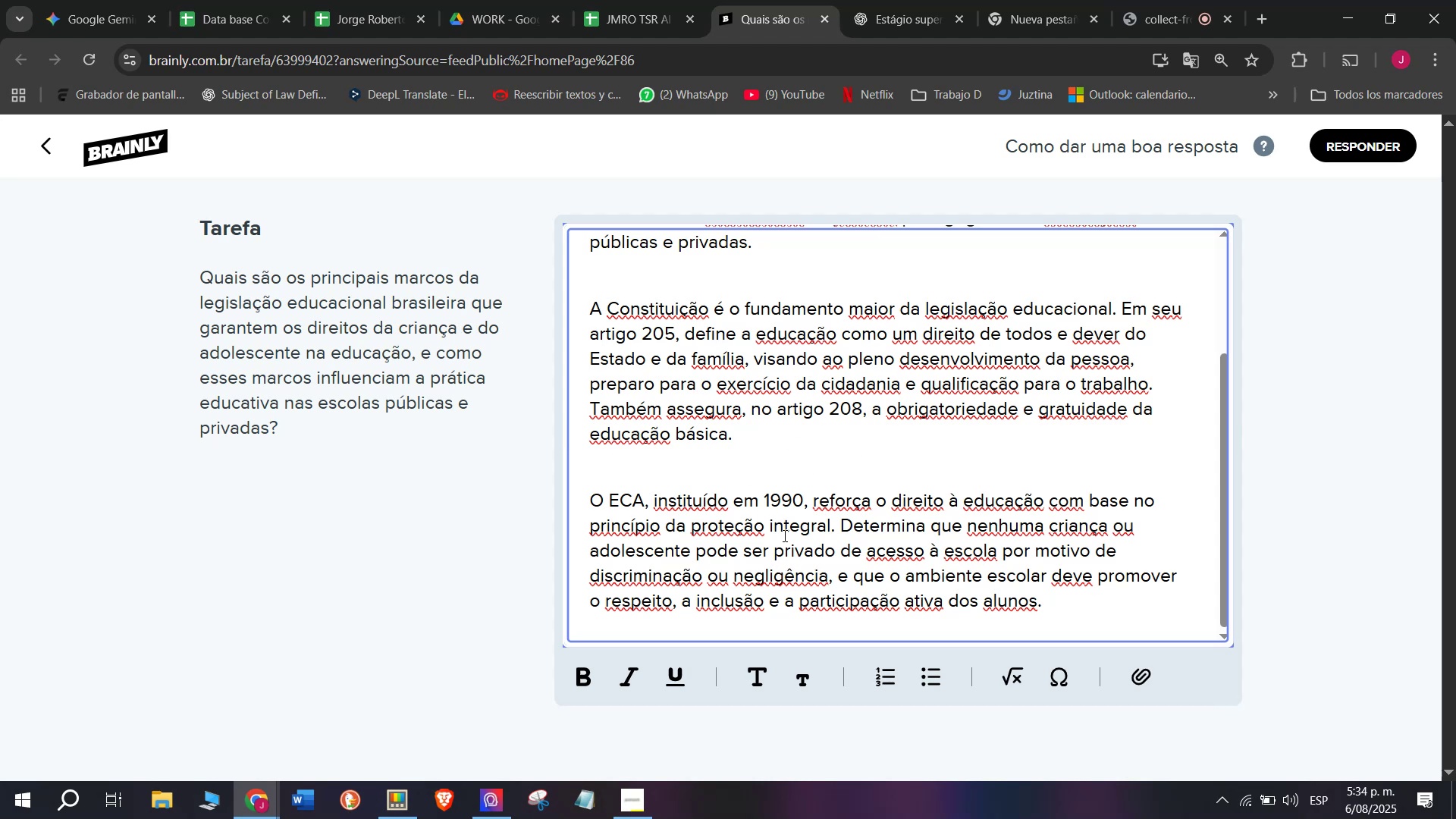 
left_click_drag(start_coordinate=[741, 434], to_coordinate=[488, 417])
 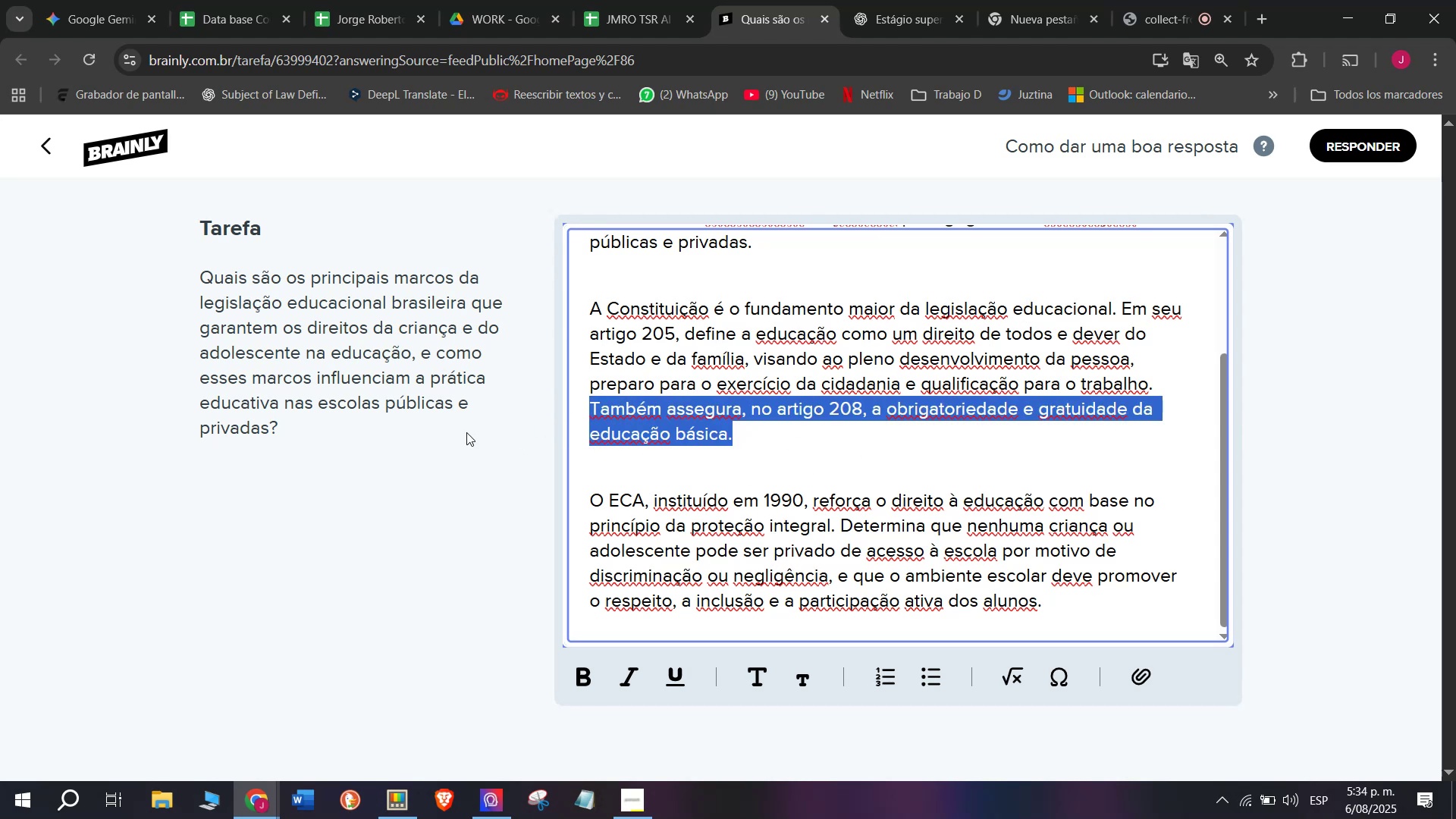 
key(Backspace)
 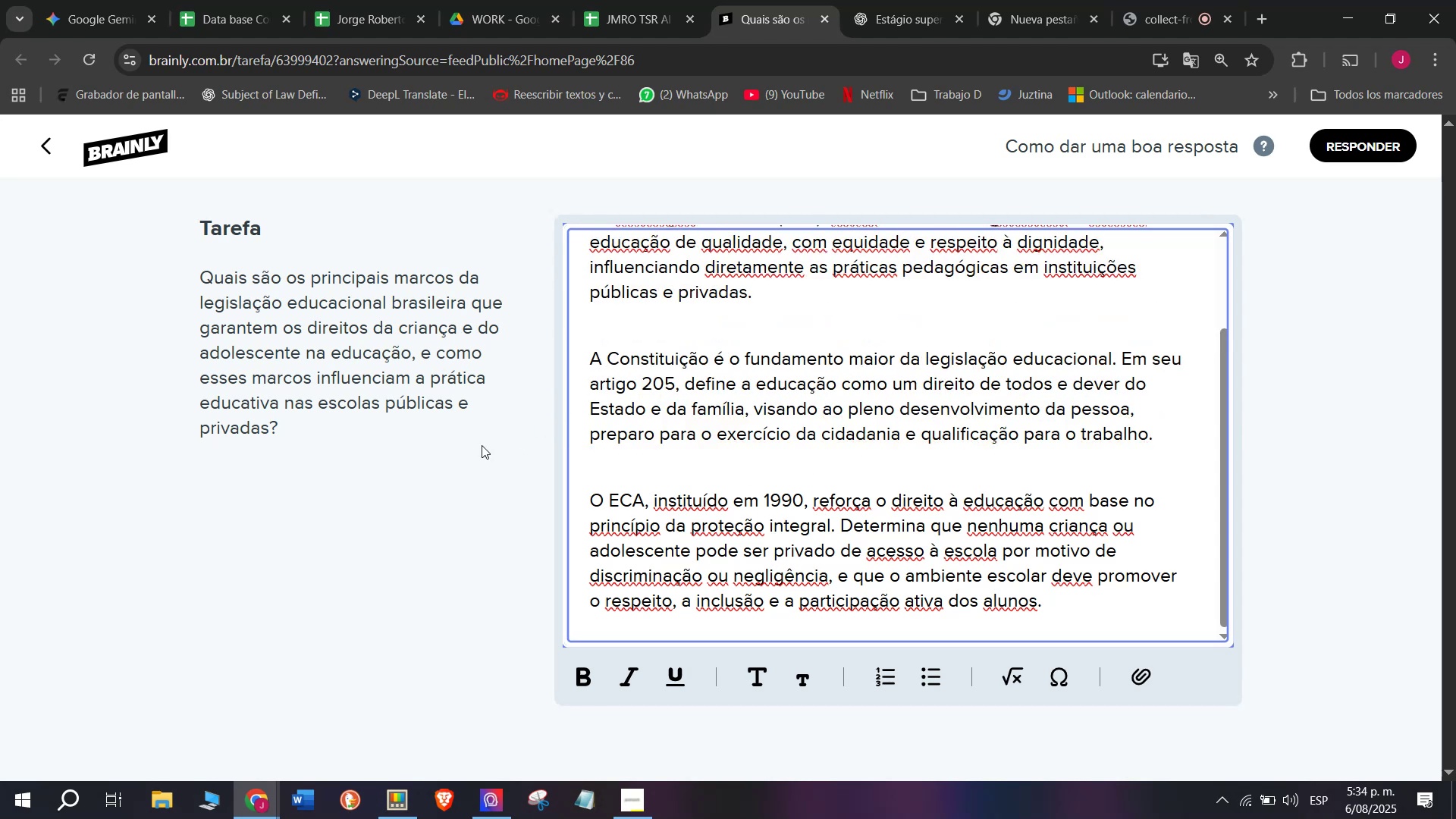 
scroll: coordinate [596, 552], scroll_direction: up, amount: 4.0
 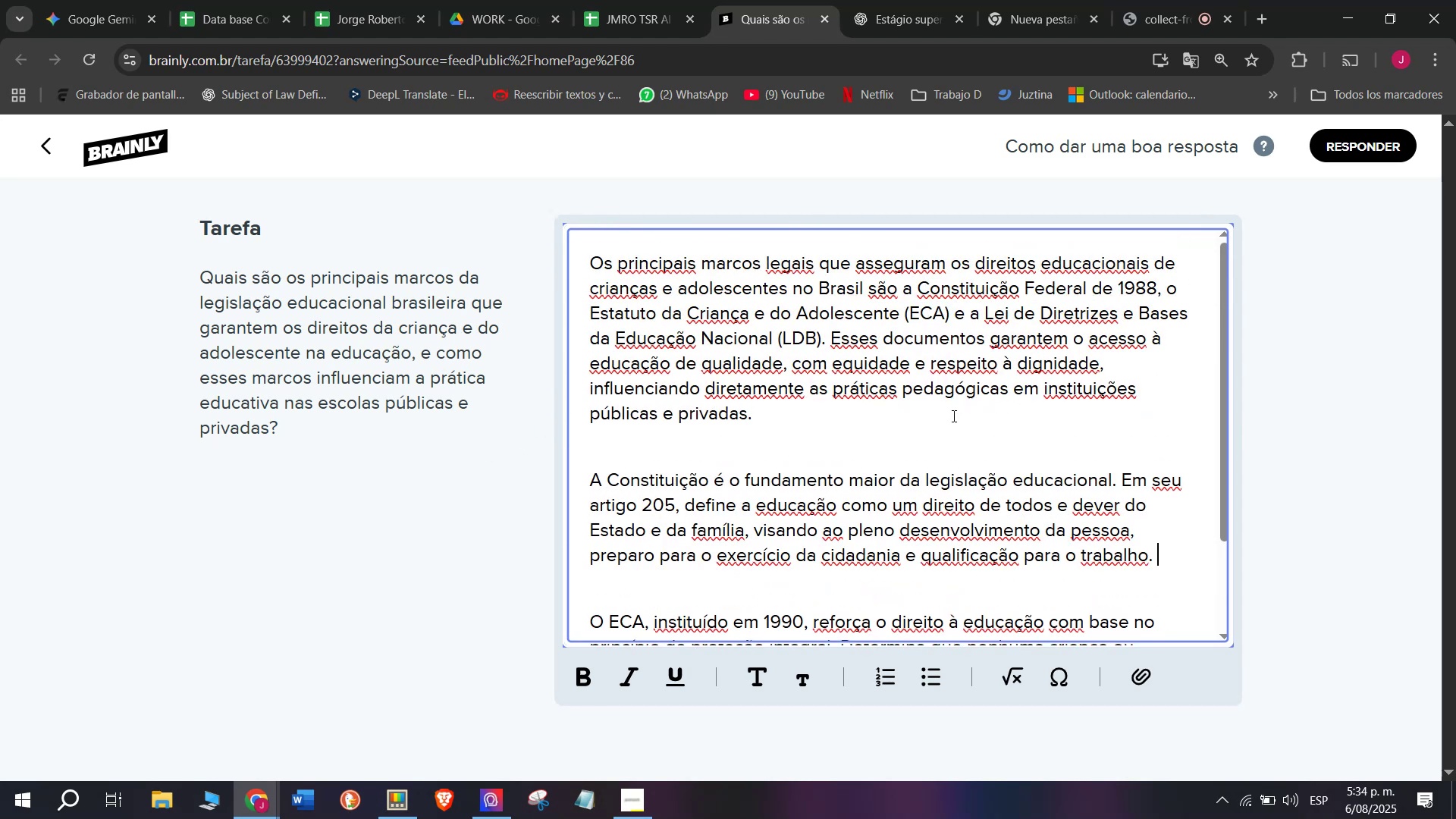 
wait(8.34)
 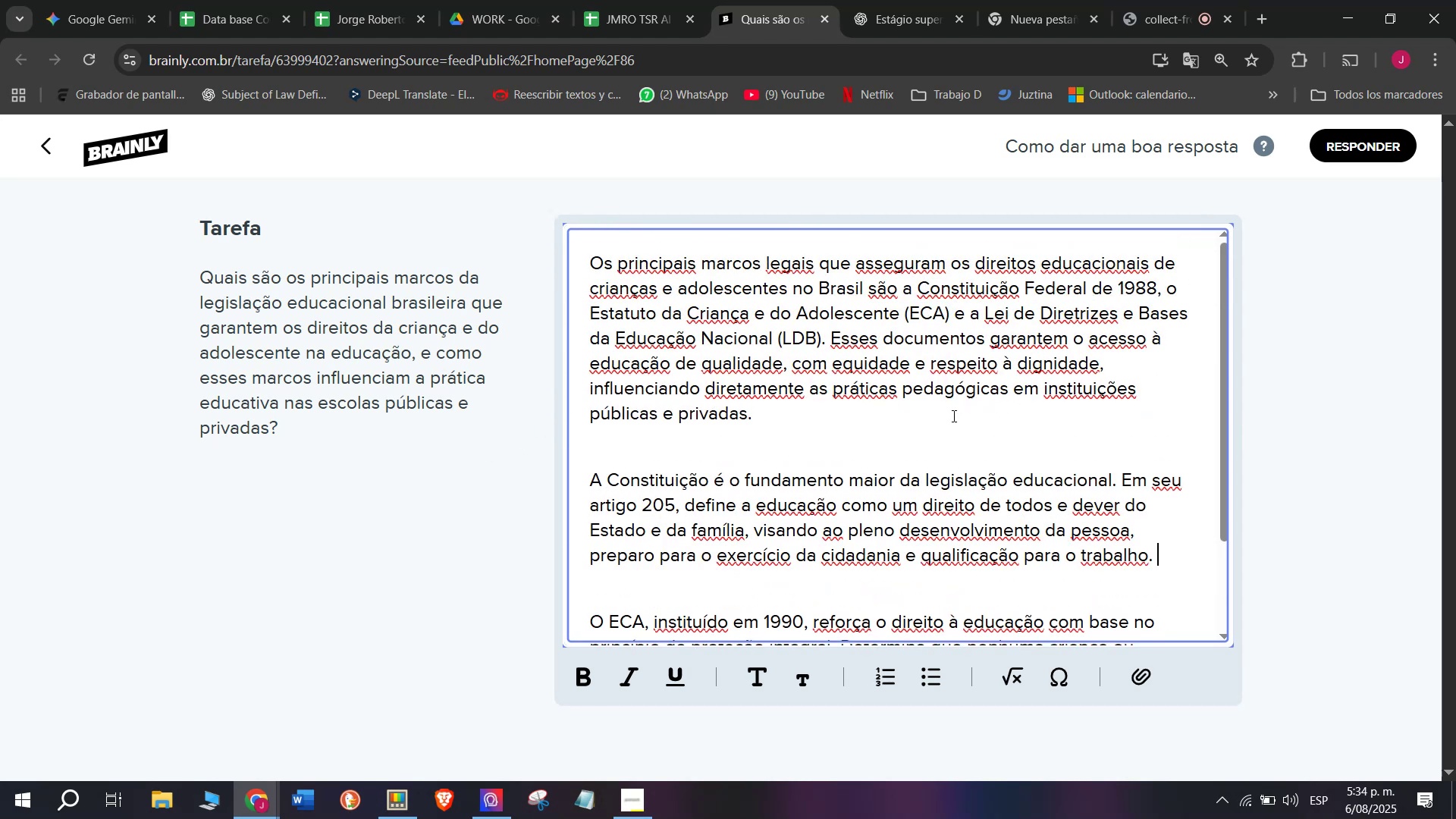 
left_click_drag(start_coordinate=[832, 337], to_coordinate=[861, 417])
 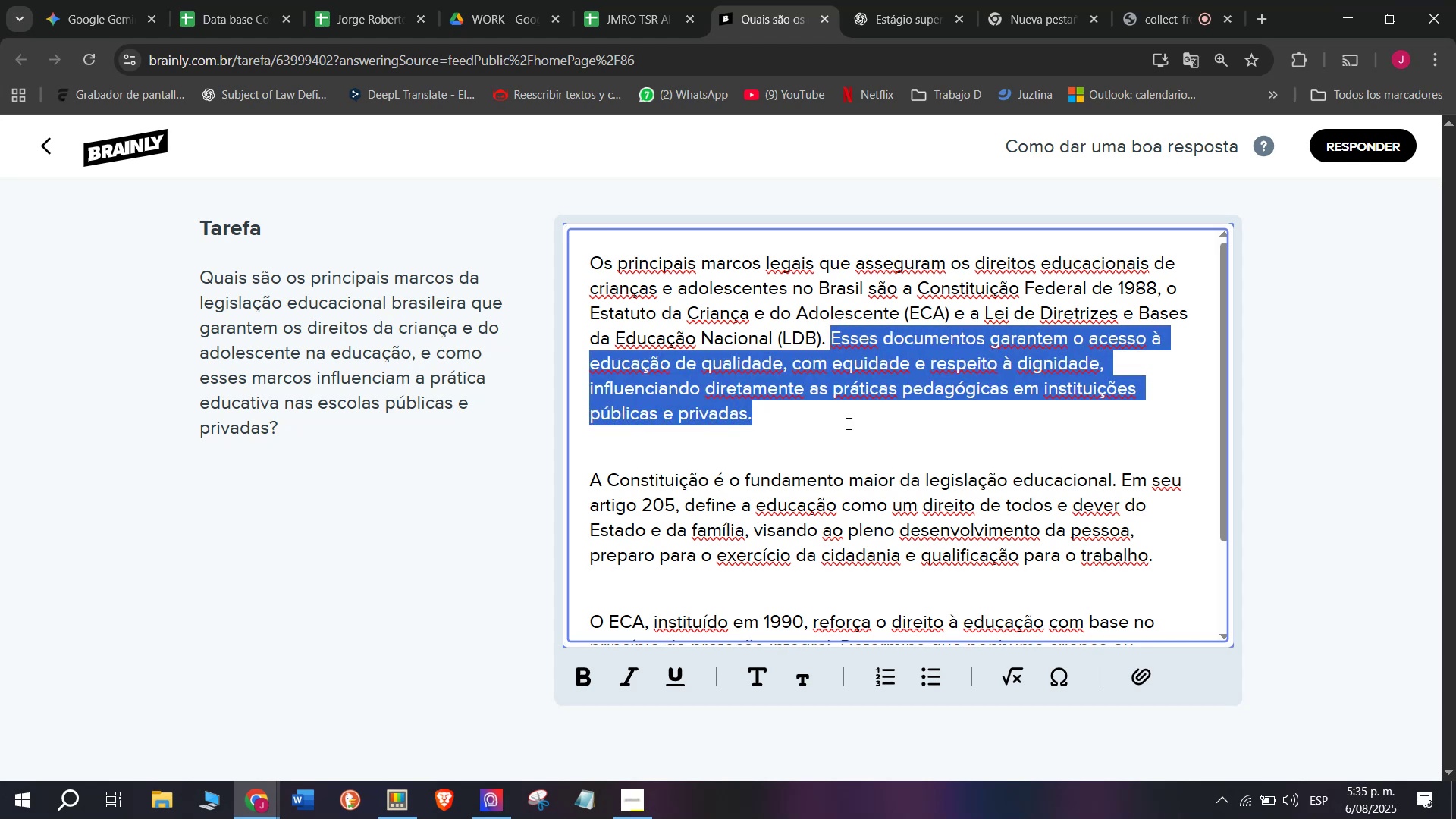 
key(Backspace)
 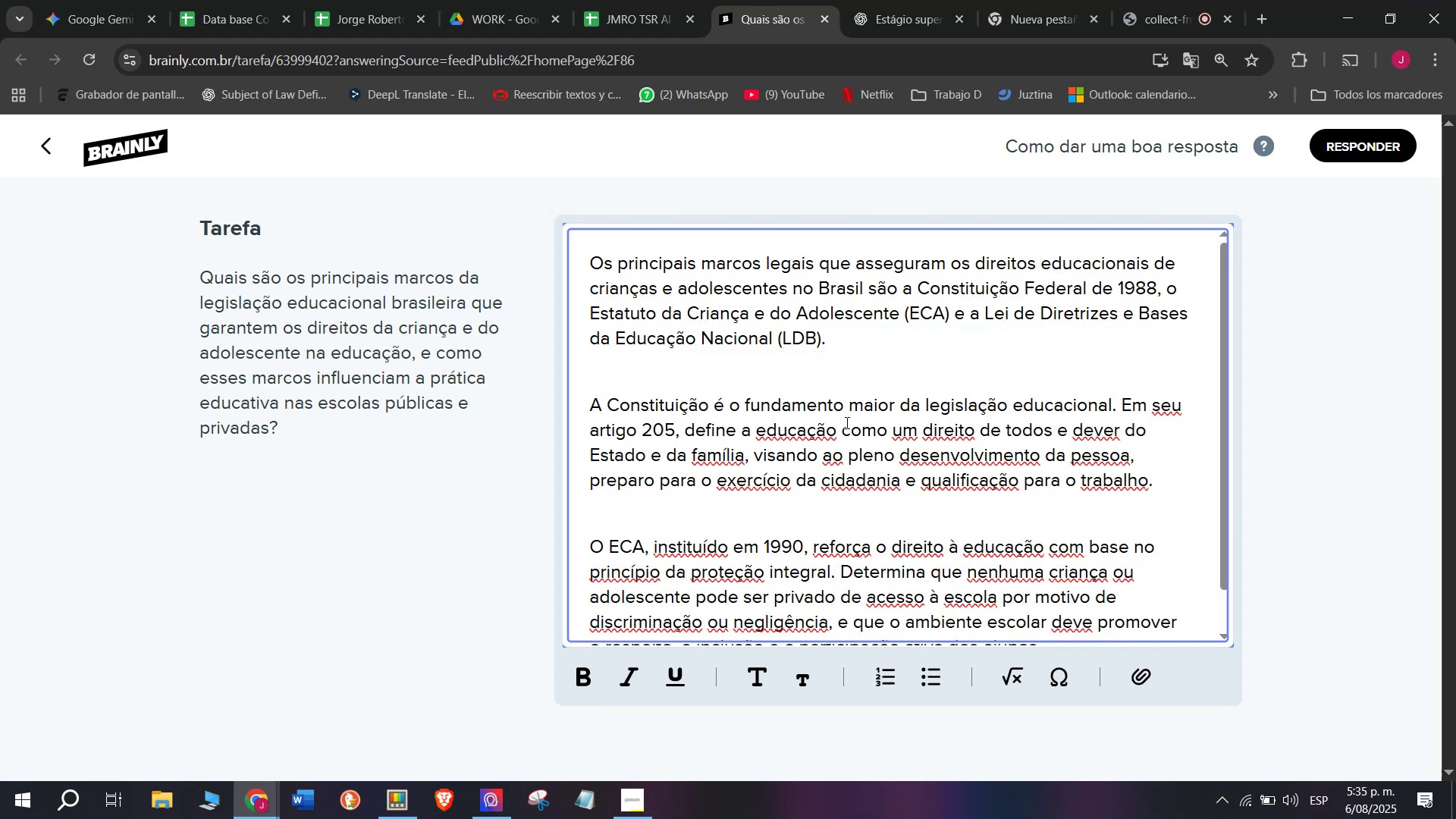 
scroll: coordinate [861, 458], scroll_direction: down, amount: 6.0
 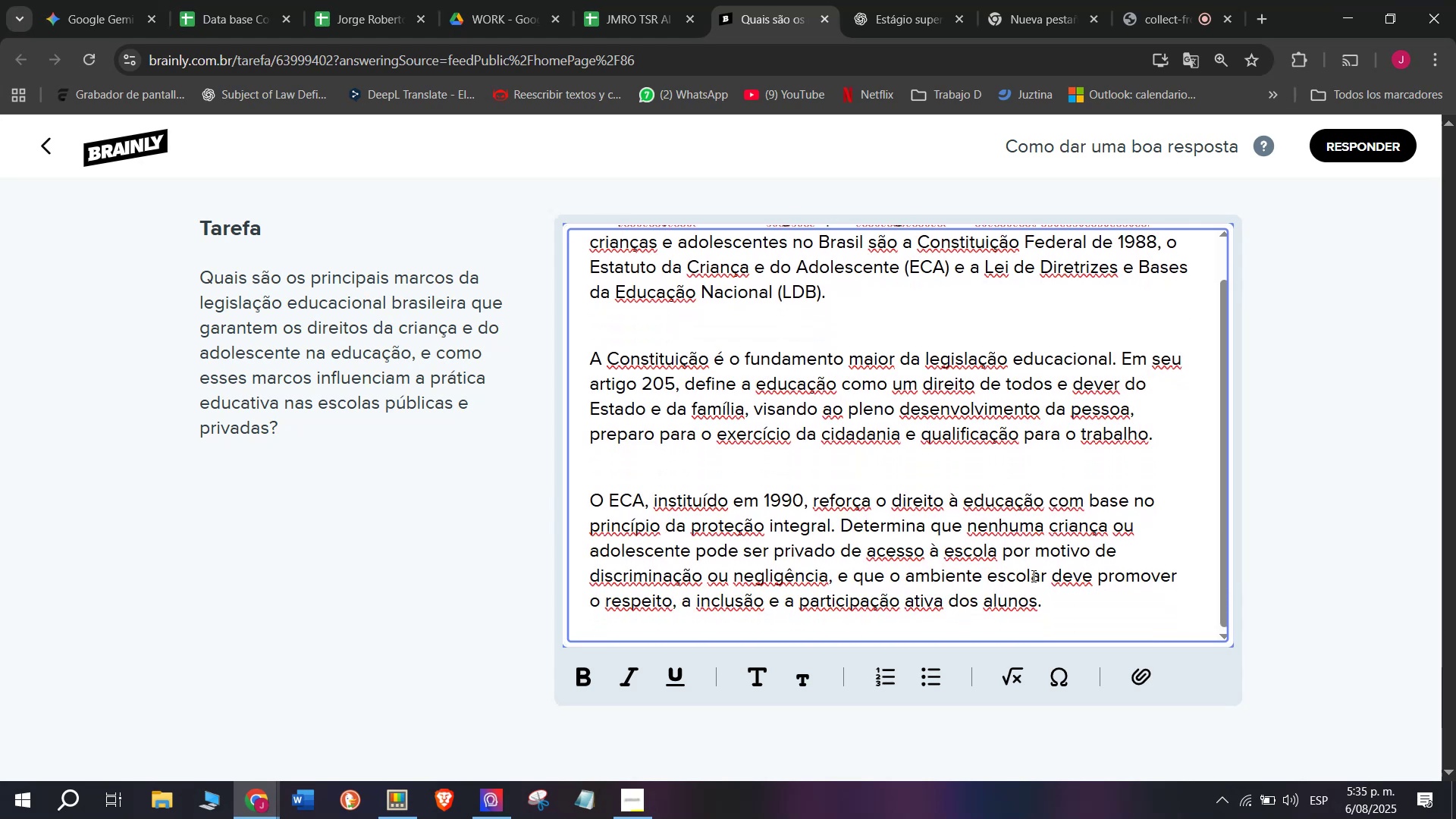 
left_click_drag(start_coordinate=[1068, 599], to_coordinate=[317, 190])
 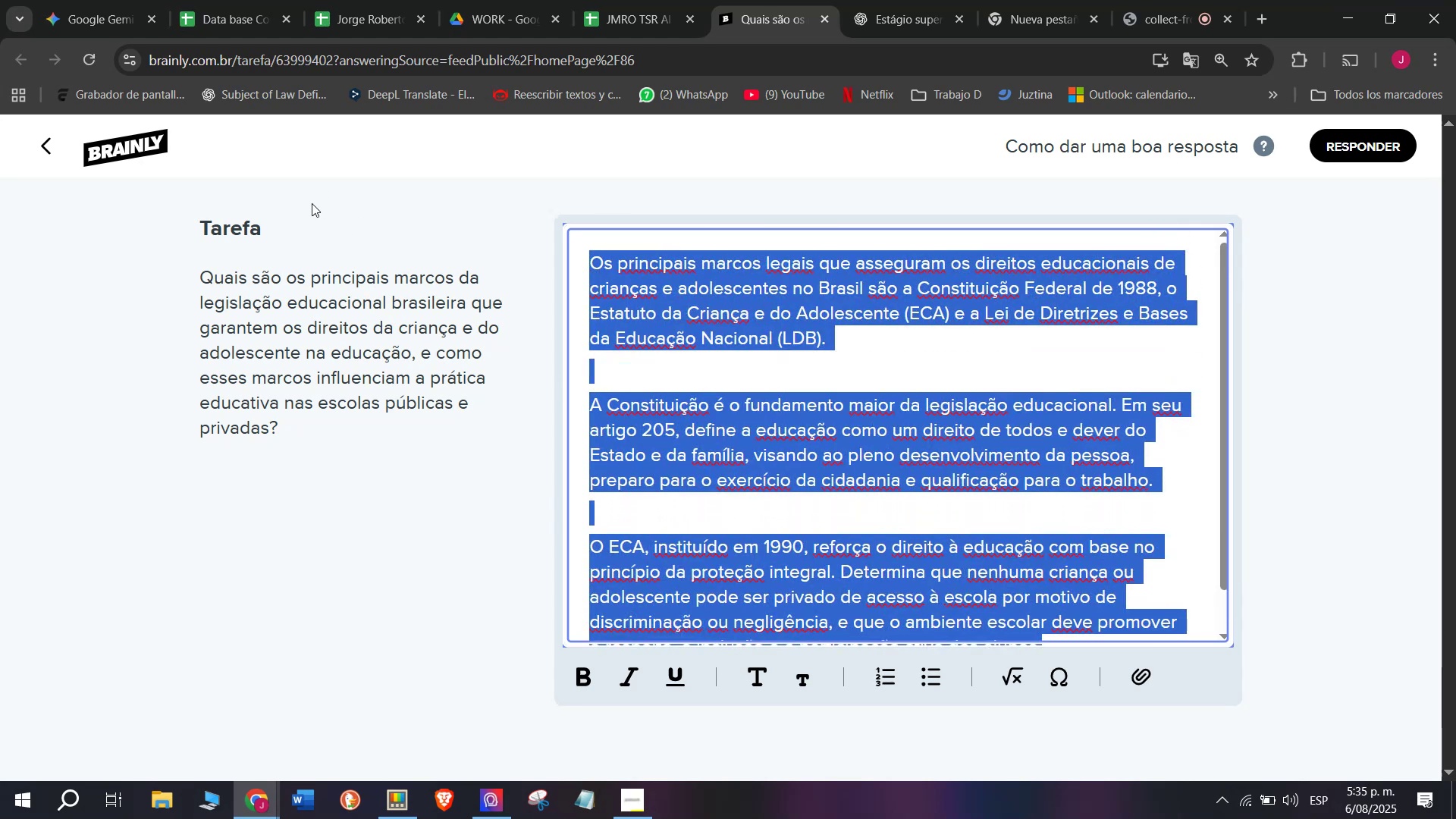 
key(Control+ControlLeft)
 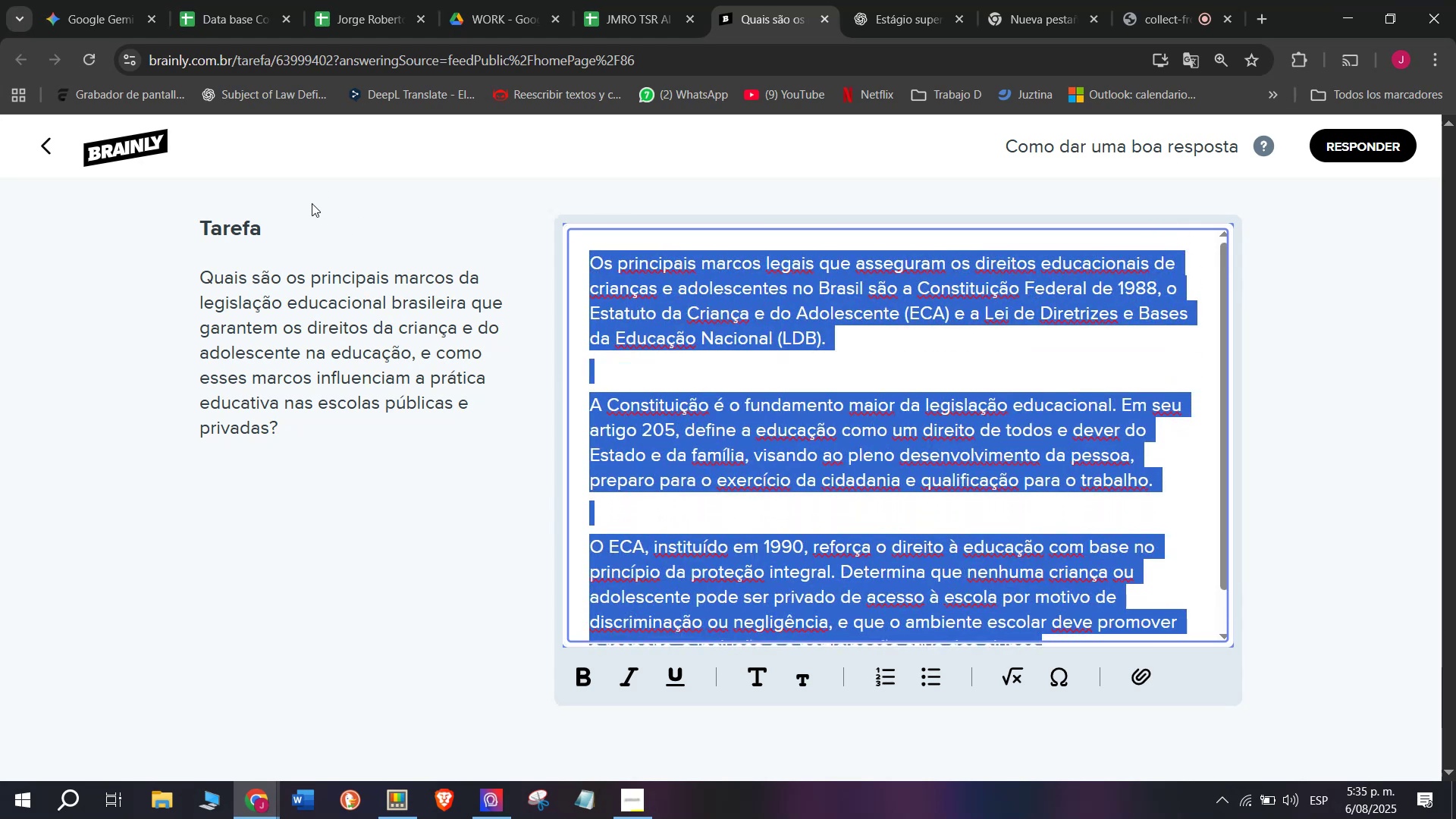 
key(Break)
 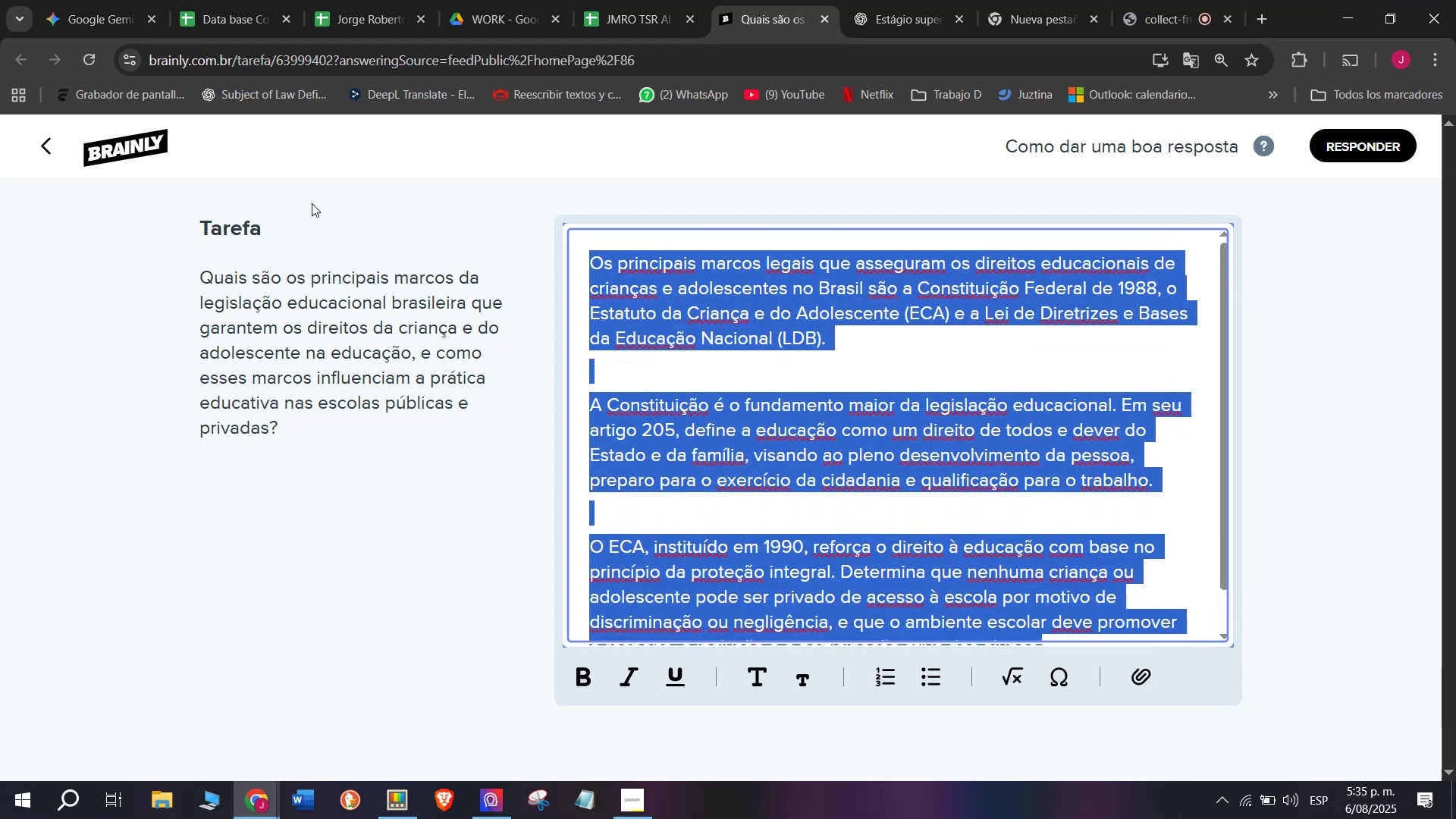 
key(Control+C)
 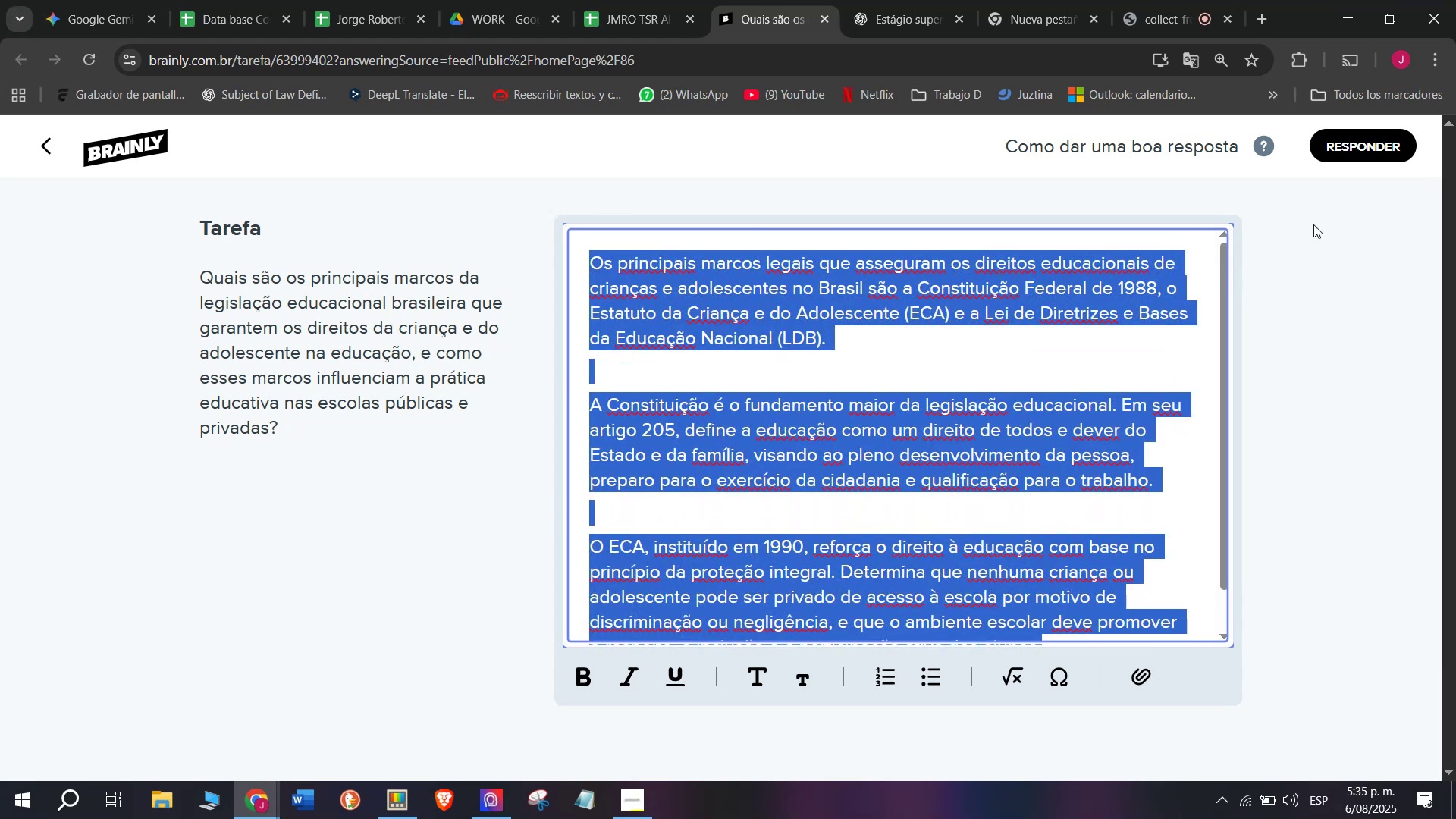 
left_click([1365, 151])
 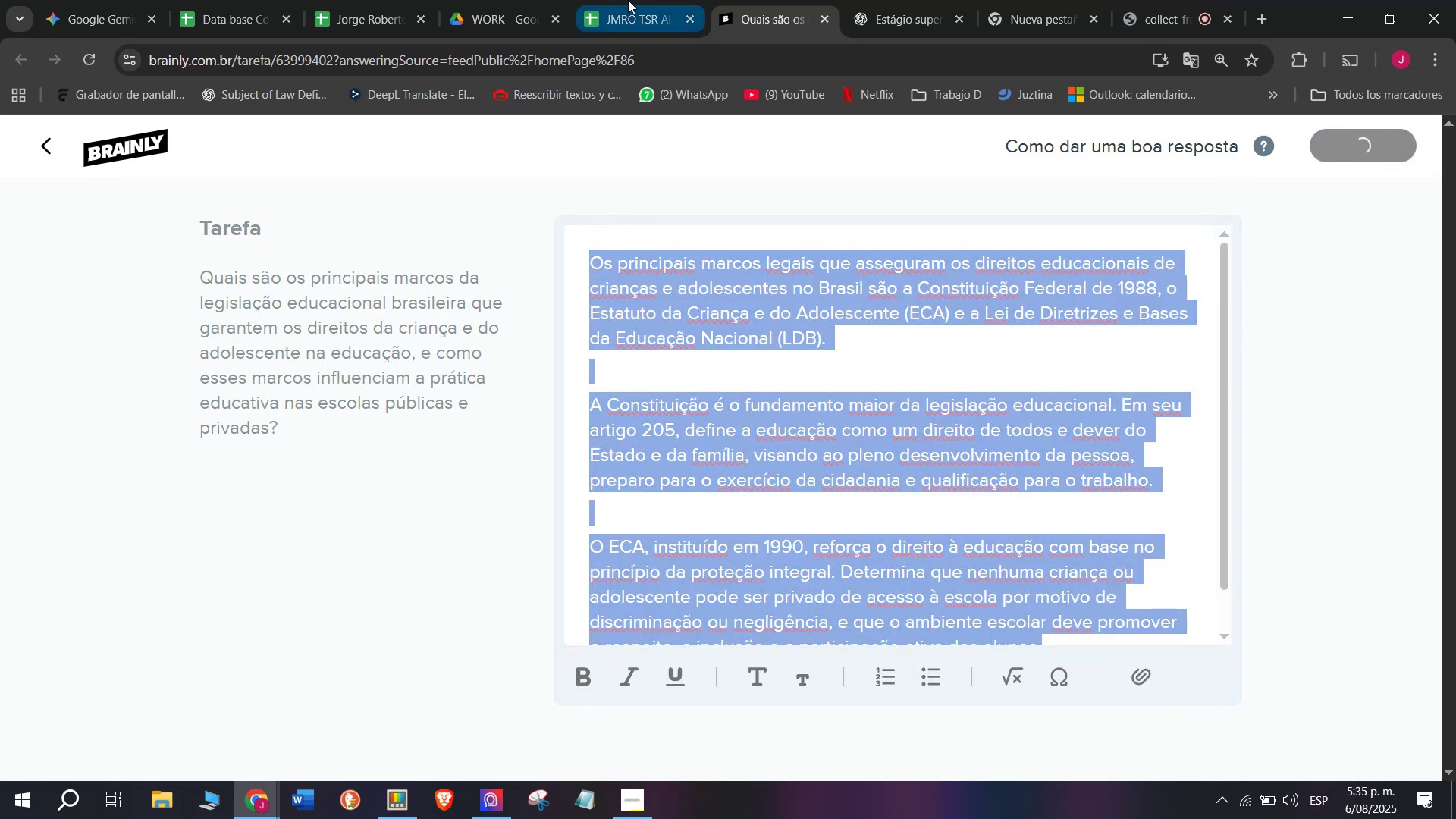 
left_click([628, 0])
 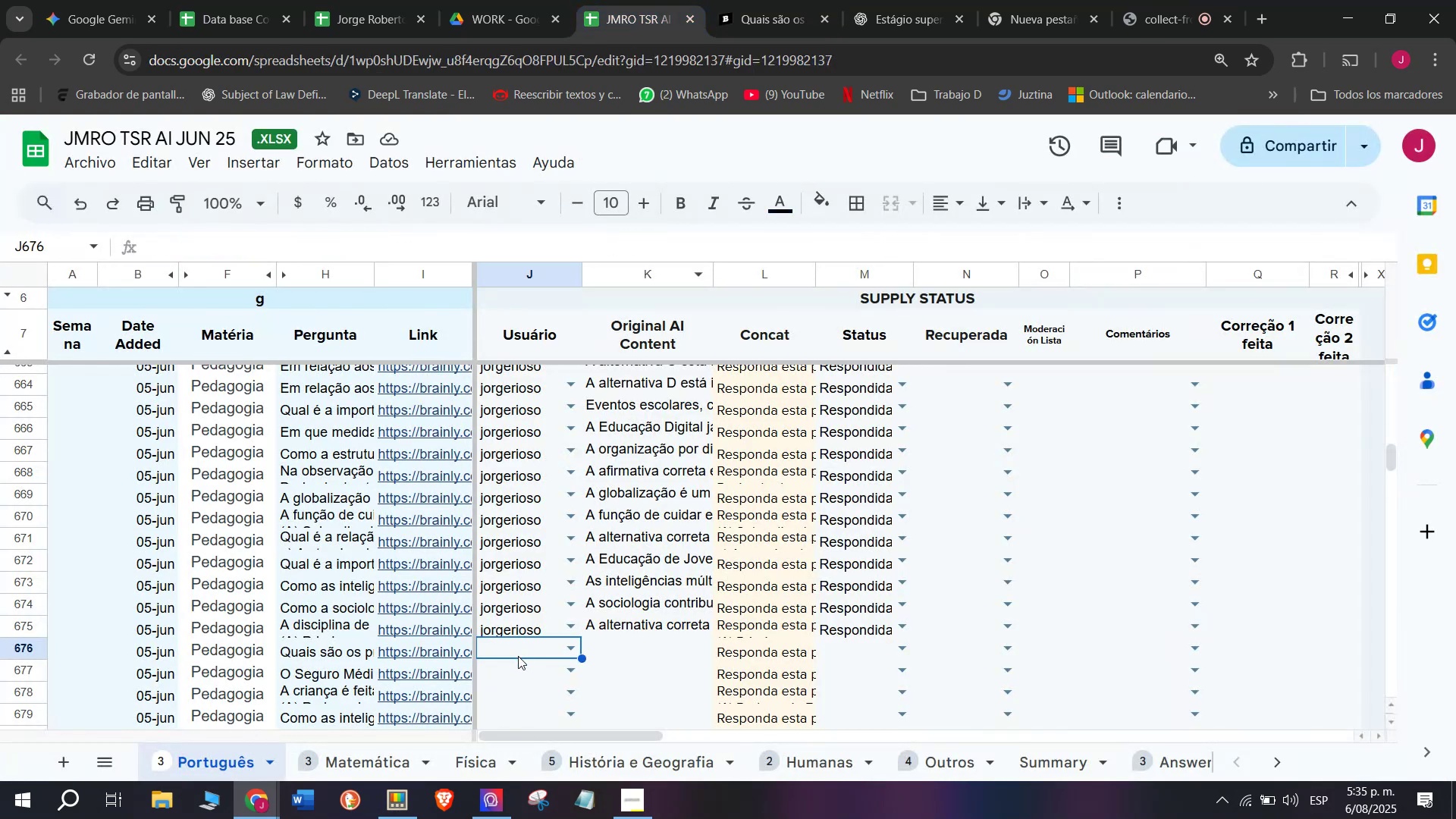 
key(J)
 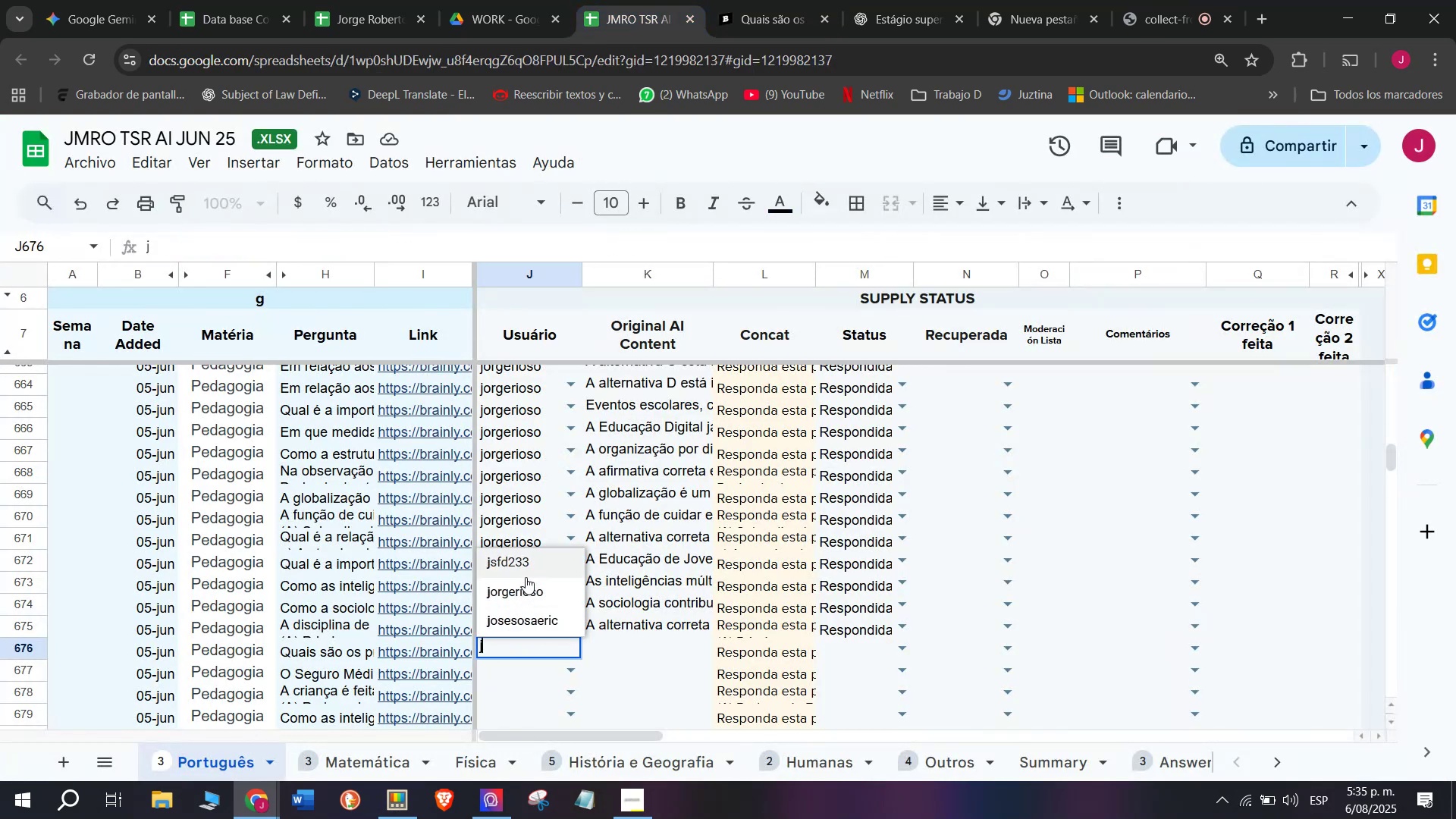 
left_click([523, 579])
 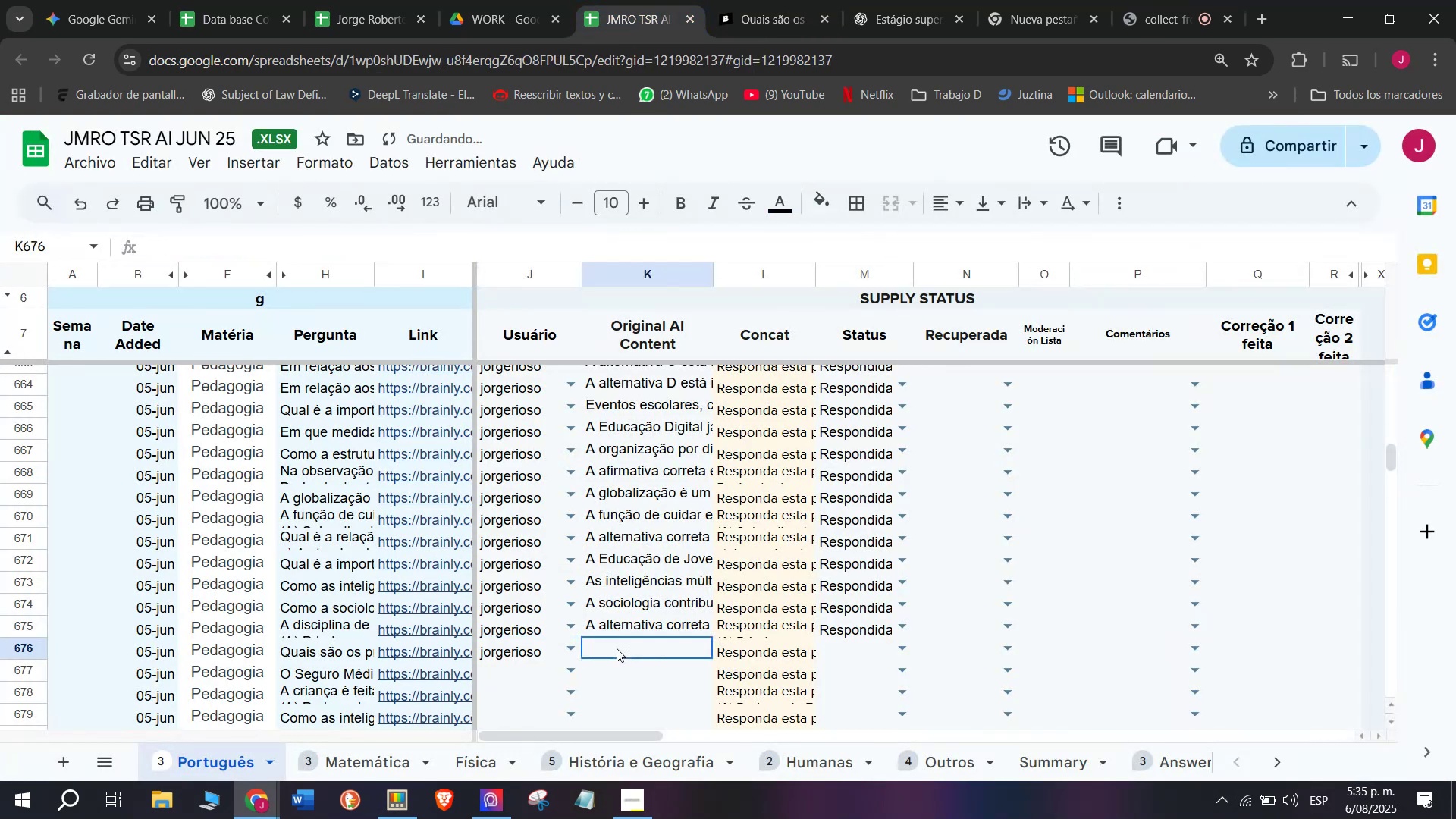 
double_click([617, 648])
 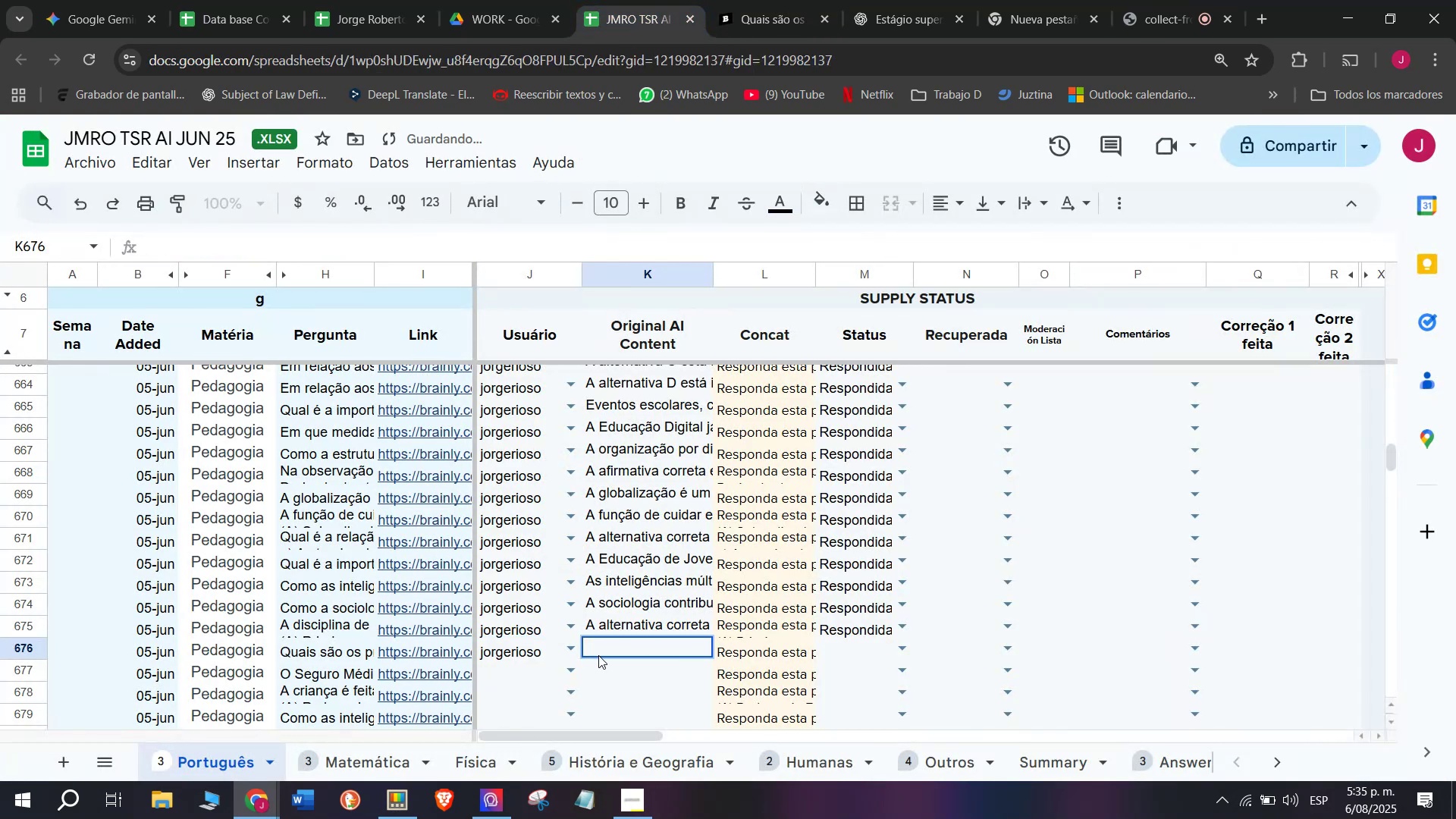 
key(Control+ControlLeft)
 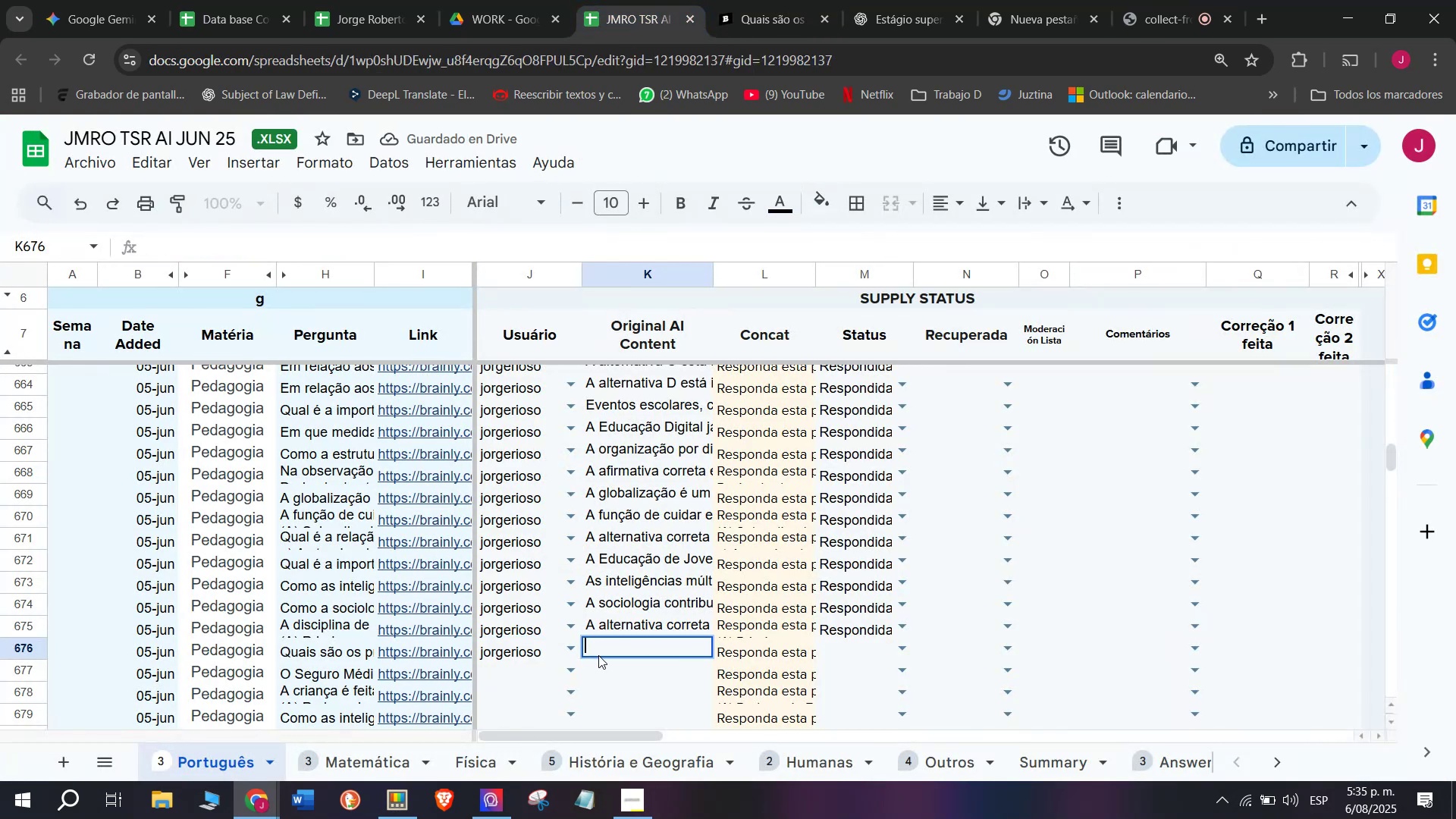 
key(Break)
 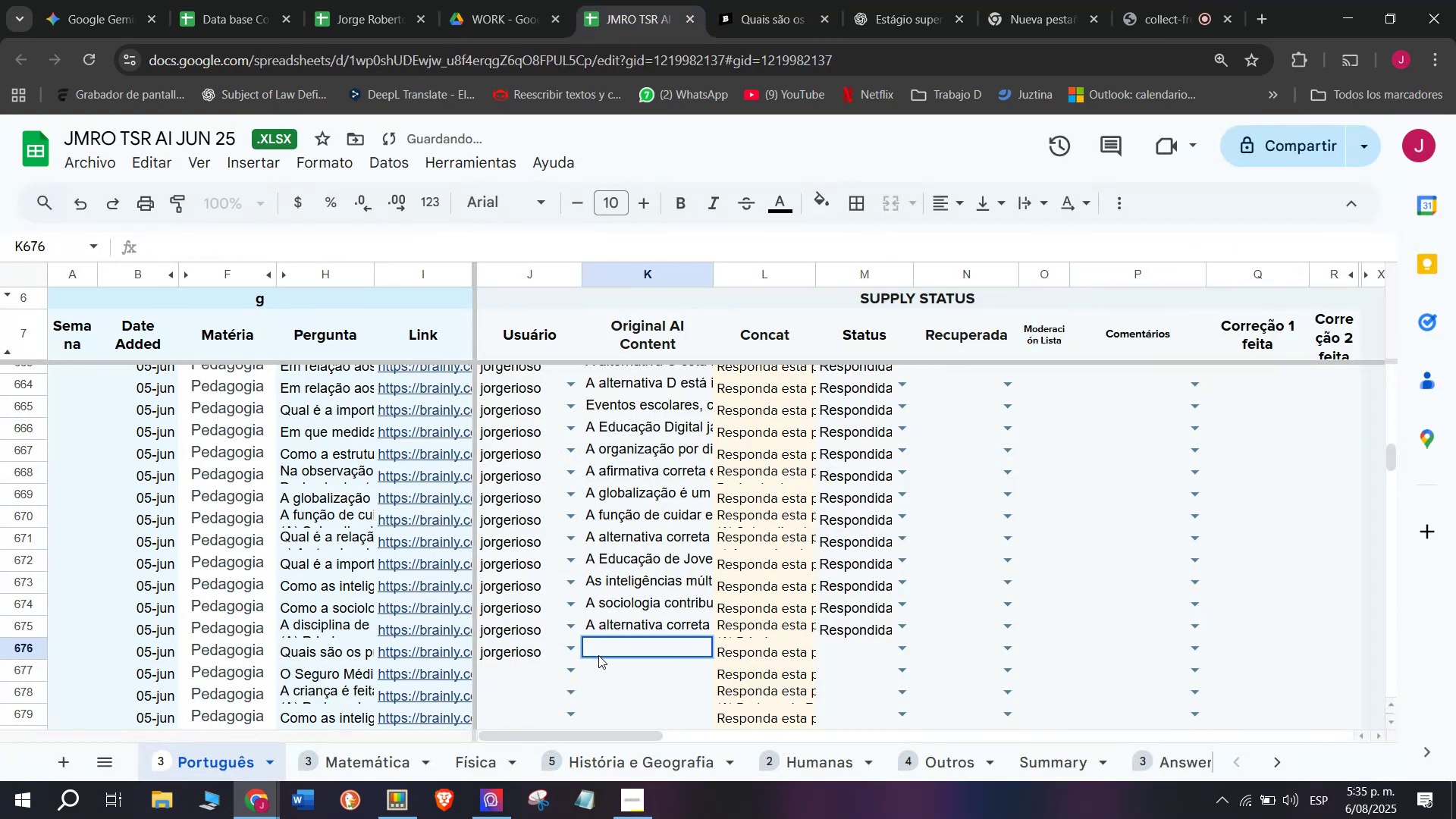 
key(Control+C)
 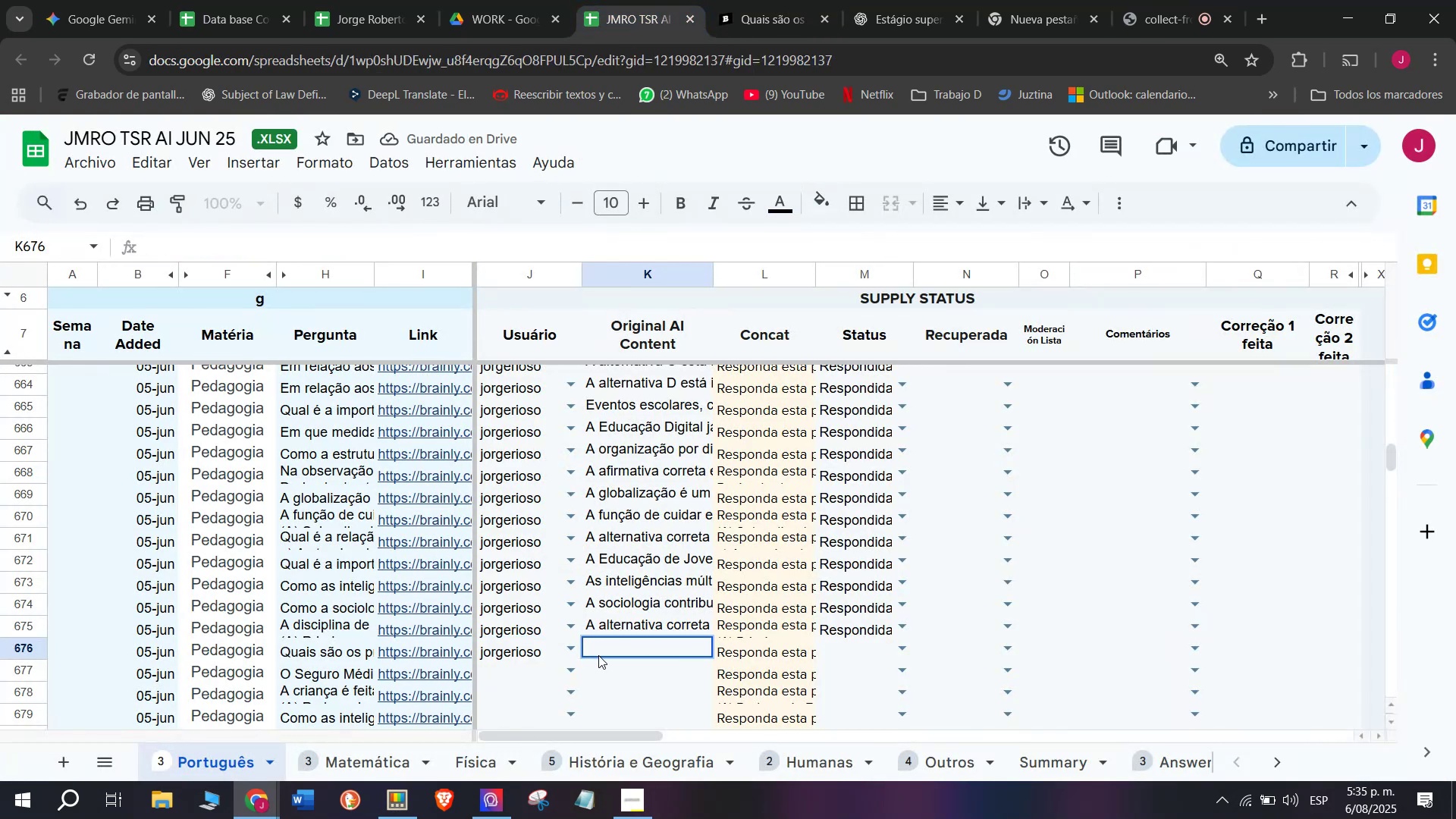 
key(Meta+MetaLeft)
 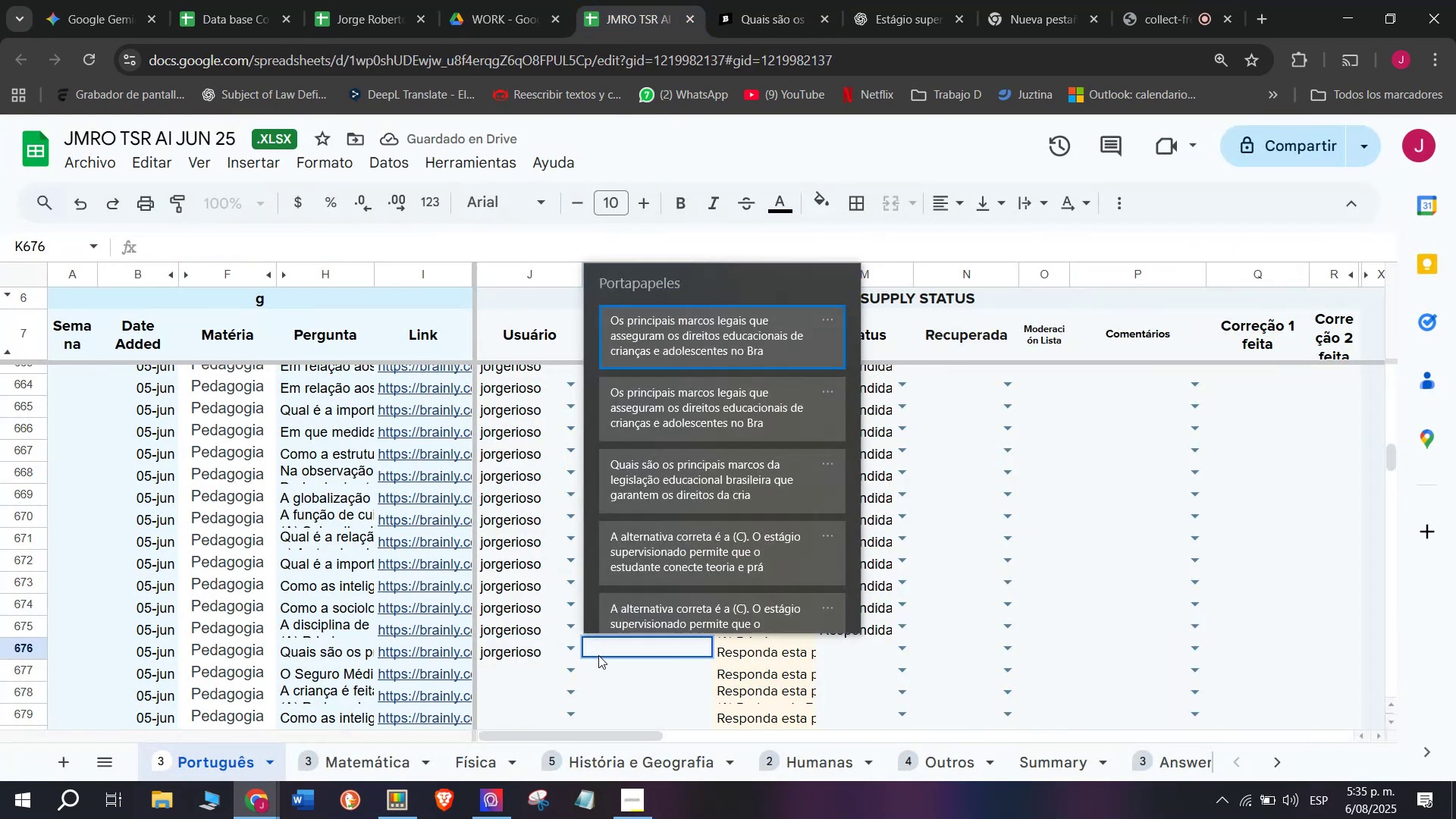 
key(C)
 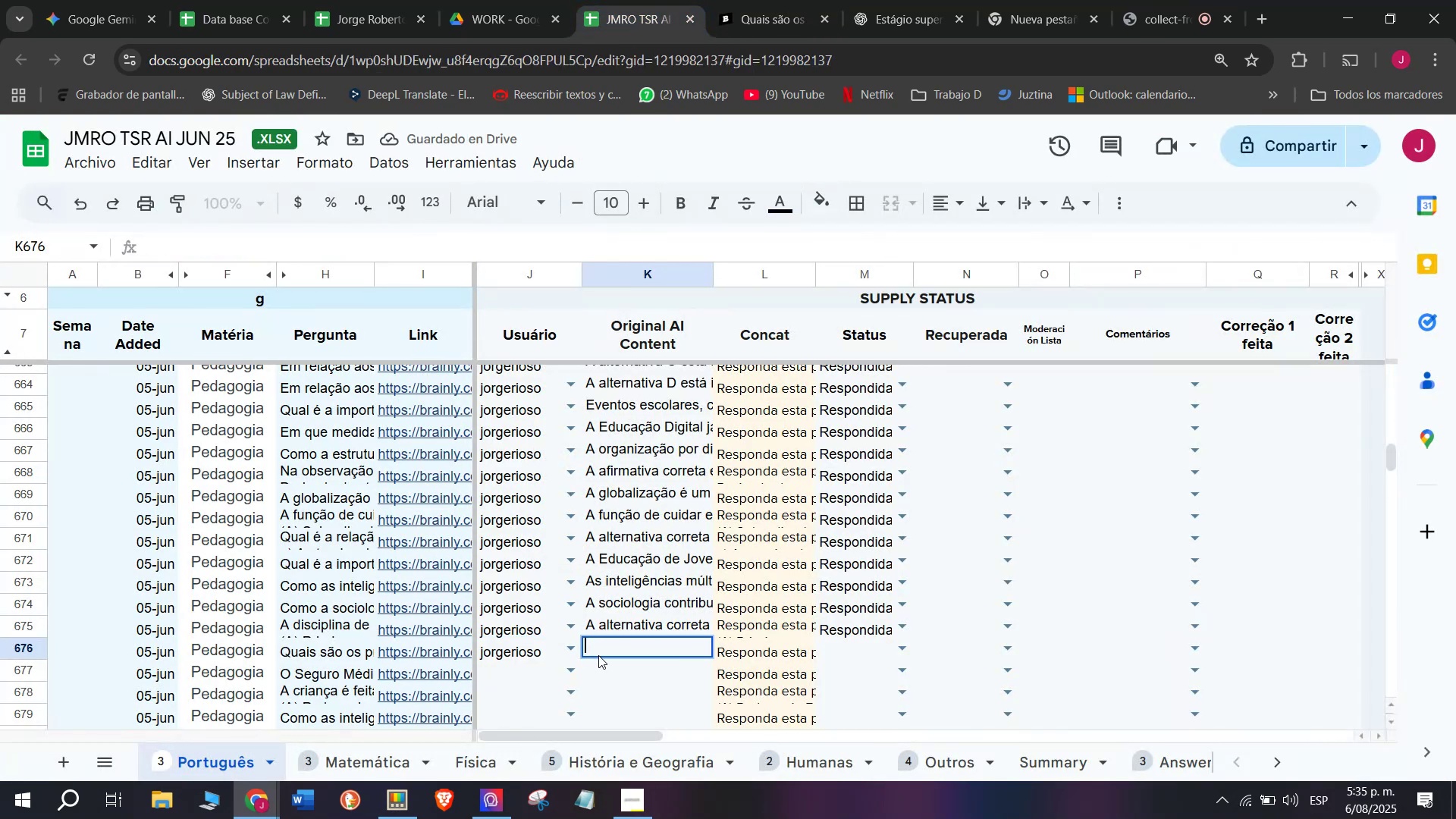 
key(Meta+V)
 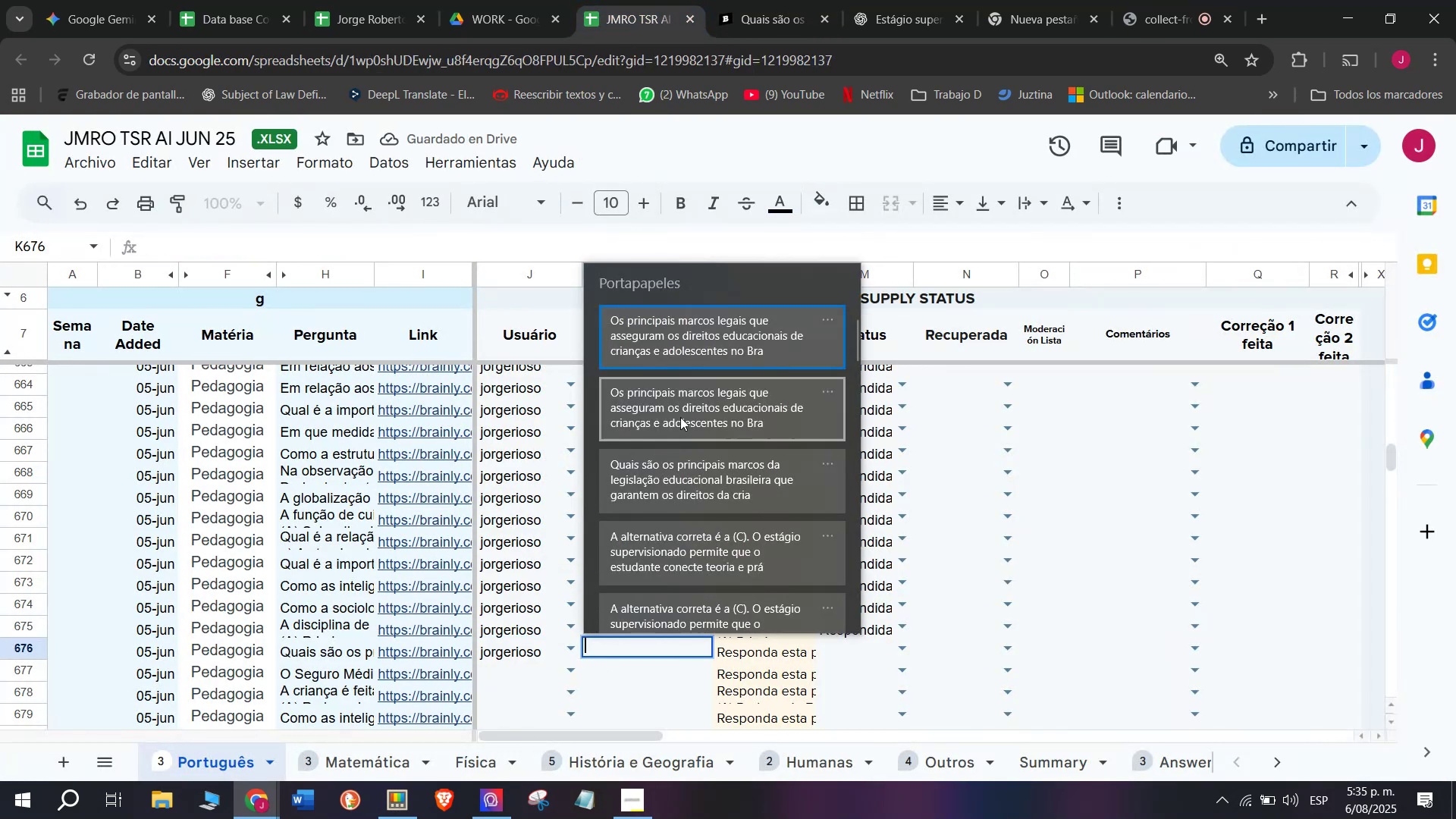 
left_click([685, 317])
 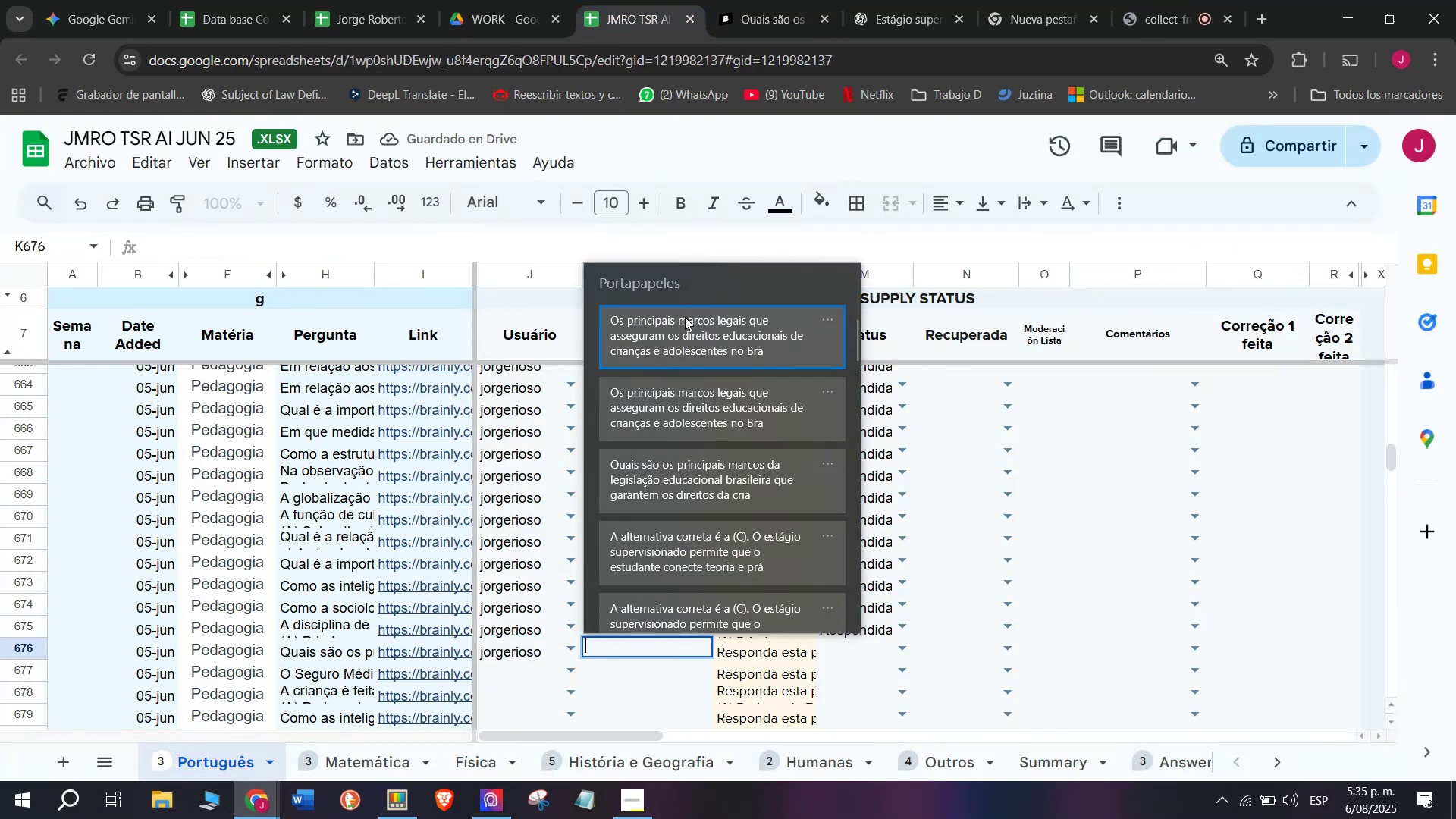 
key(Control+ControlLeft)
 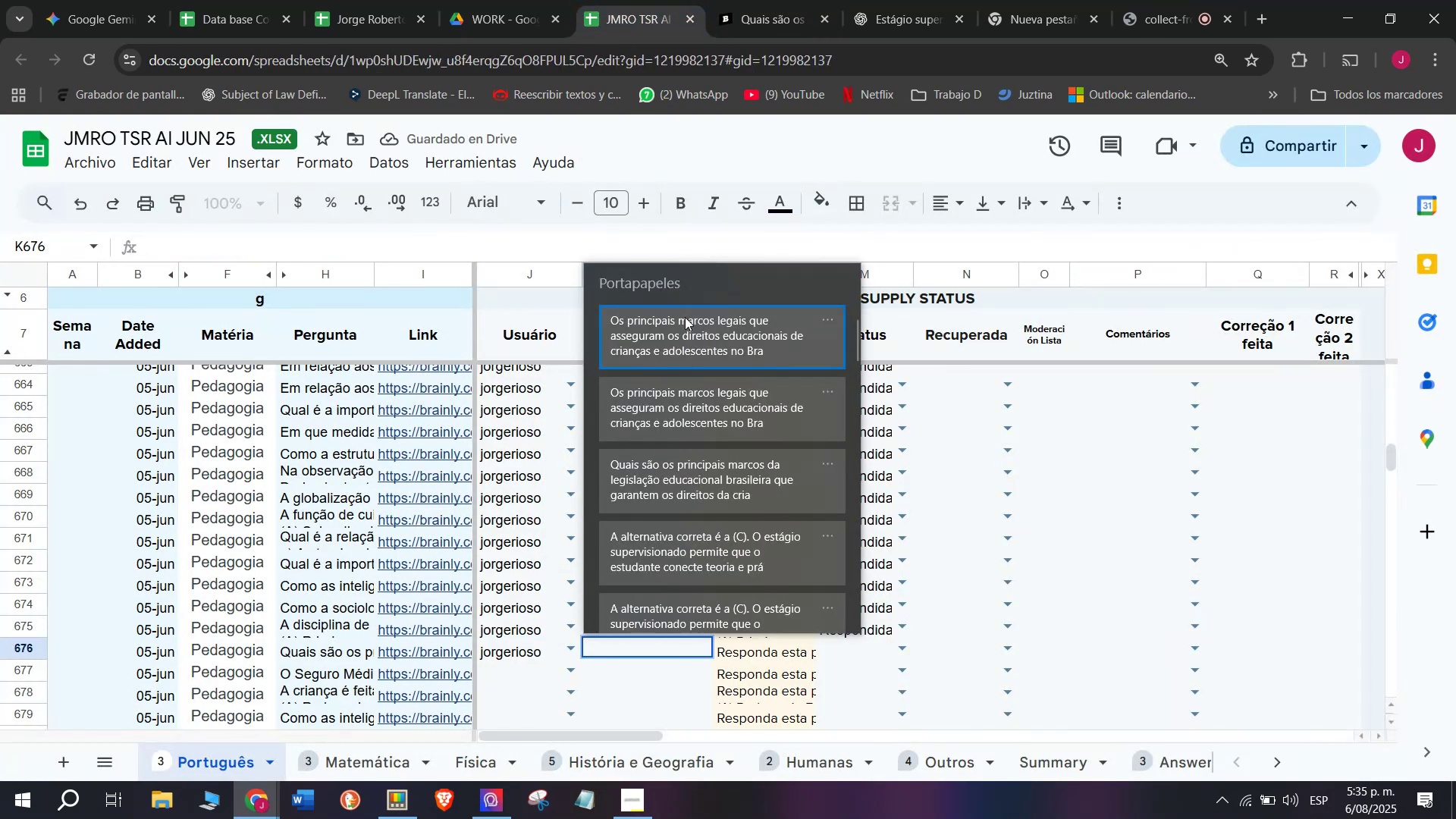 
key(Control+V)
 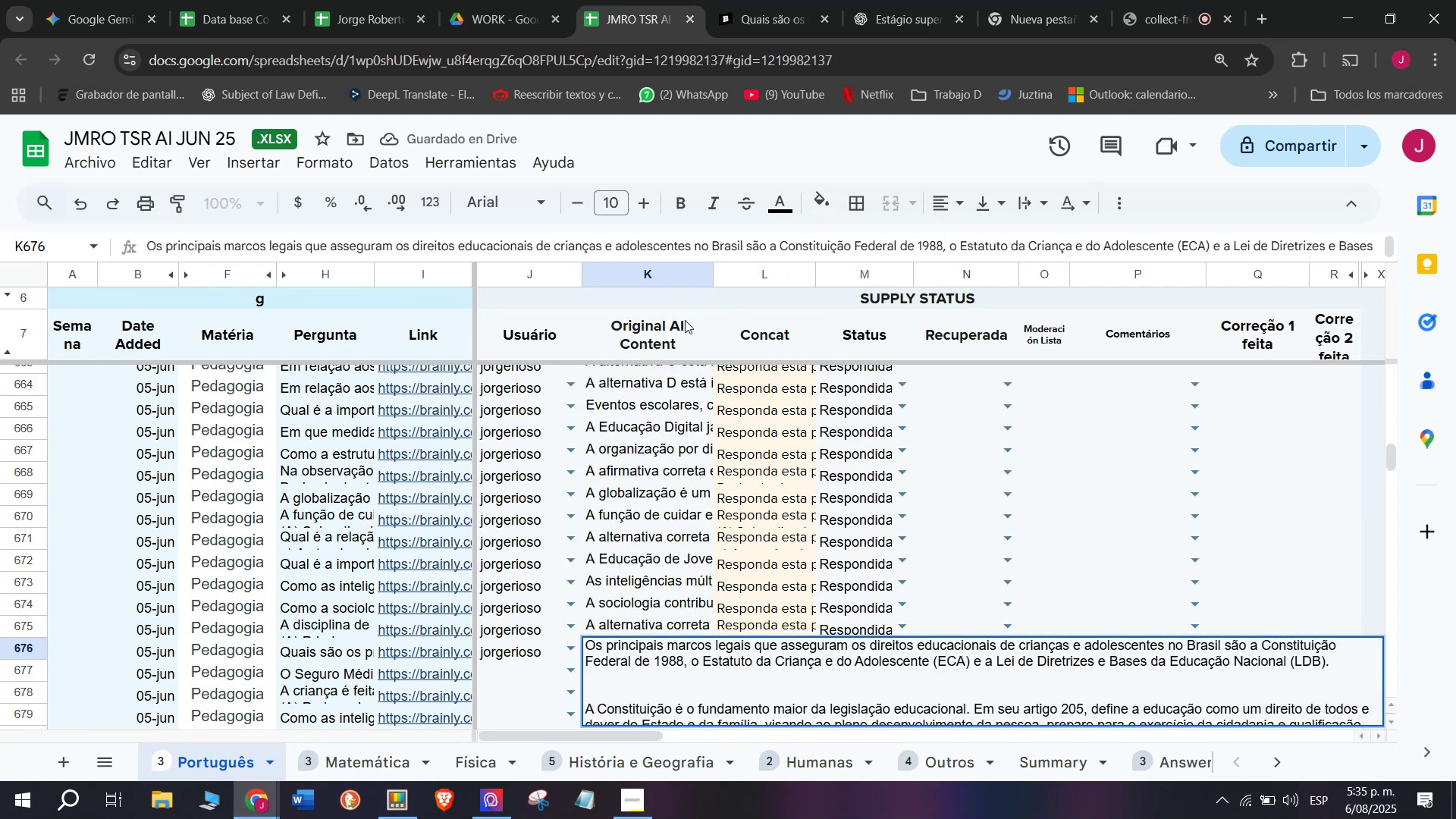 
key(Enter)
 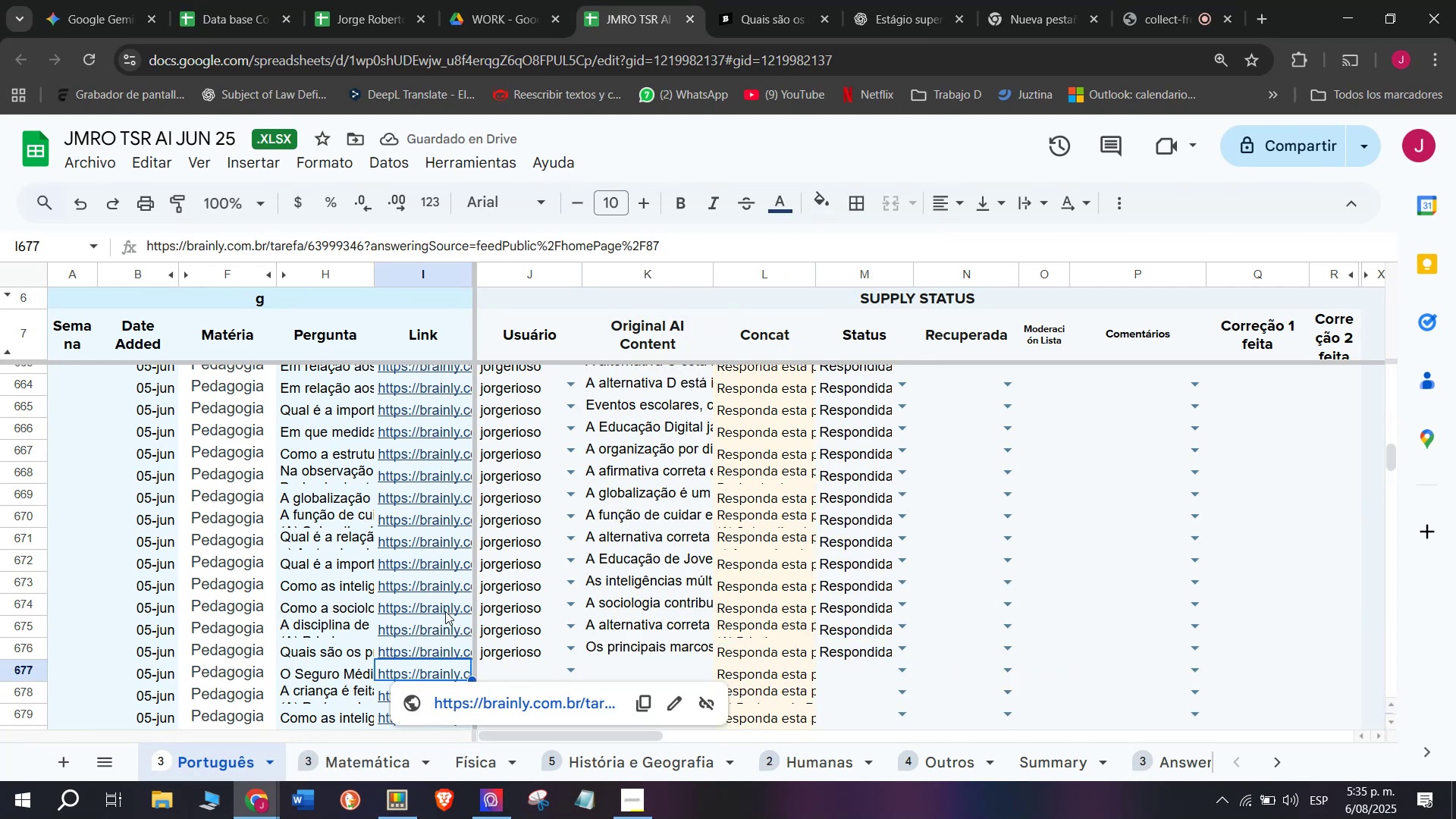 
wait(7.14)
 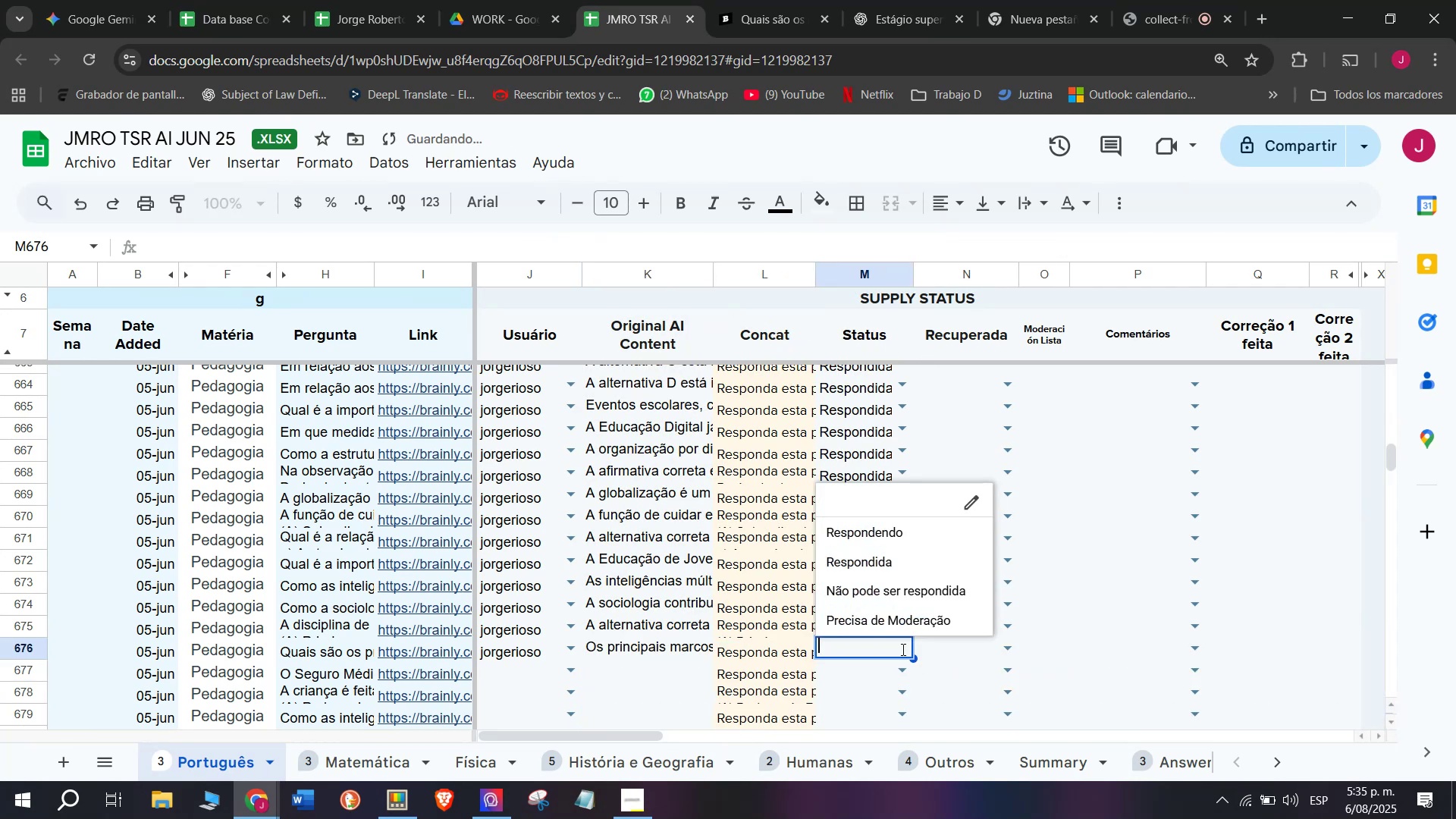 
left_click([774, 0])
 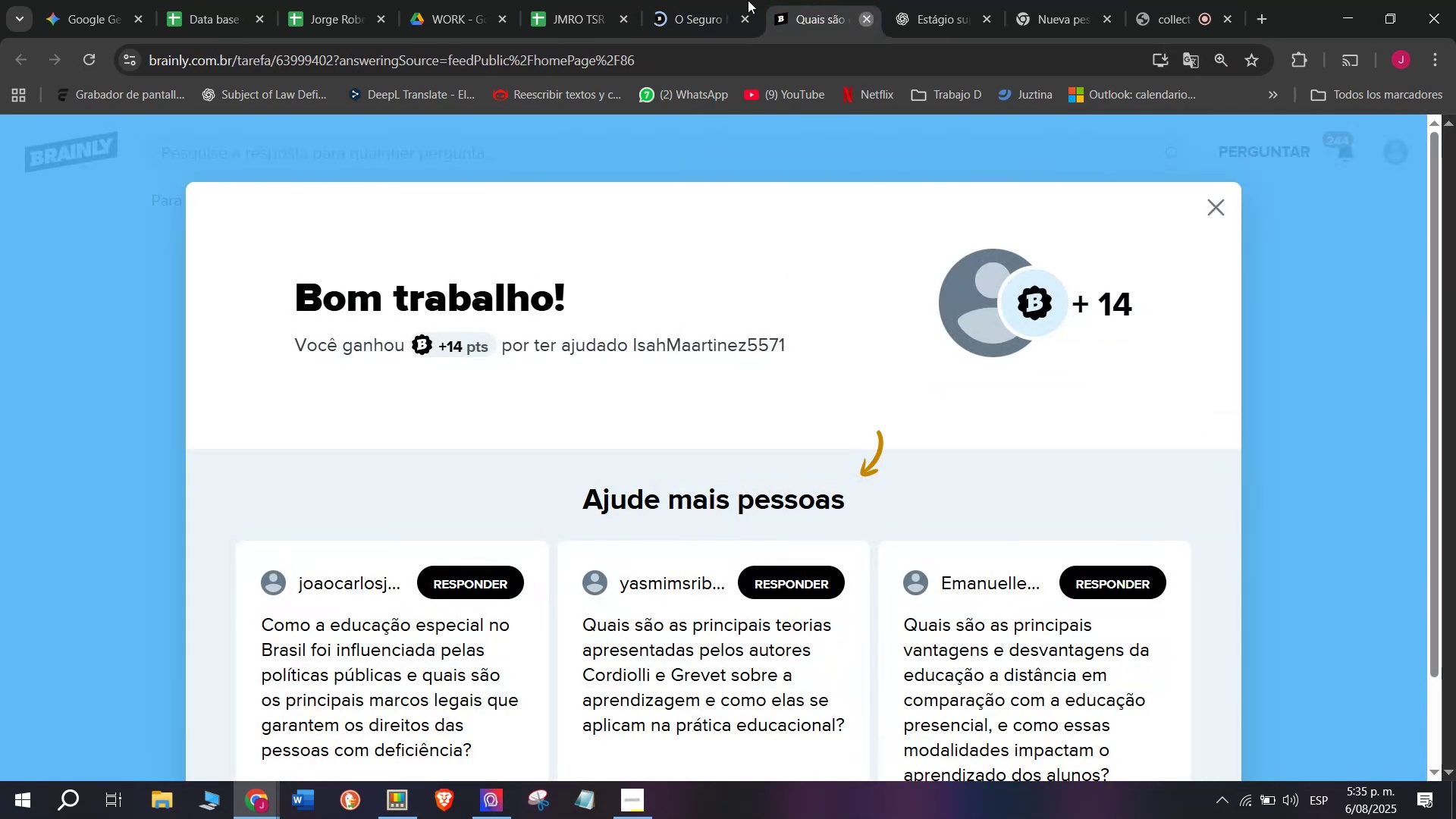 
double_click([731, 0])
 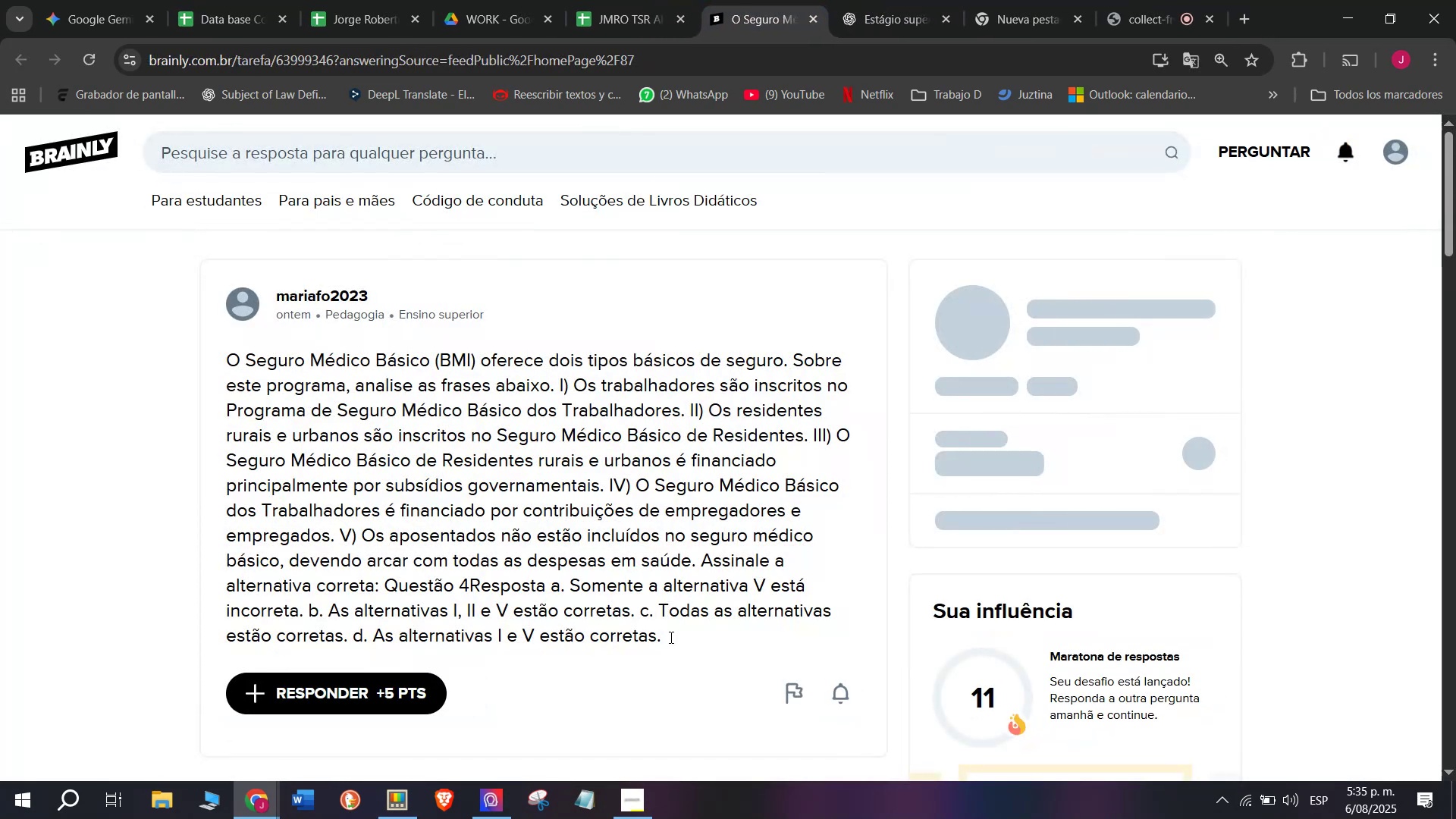 
left_click_drag(start_coordinate=[682, 646], to_coordinate=[171, 362])
 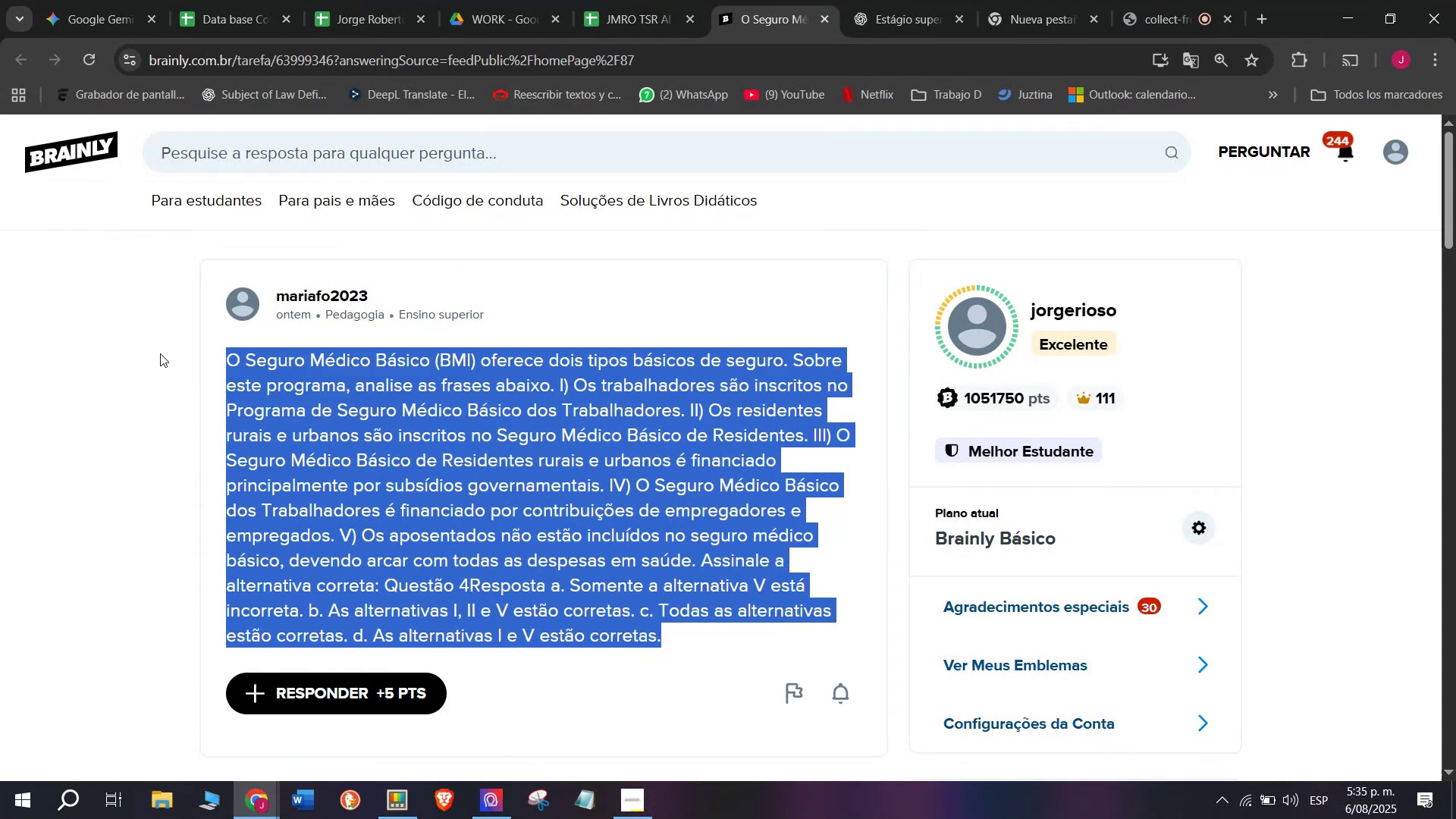 
key(Control+ControlLeft)
 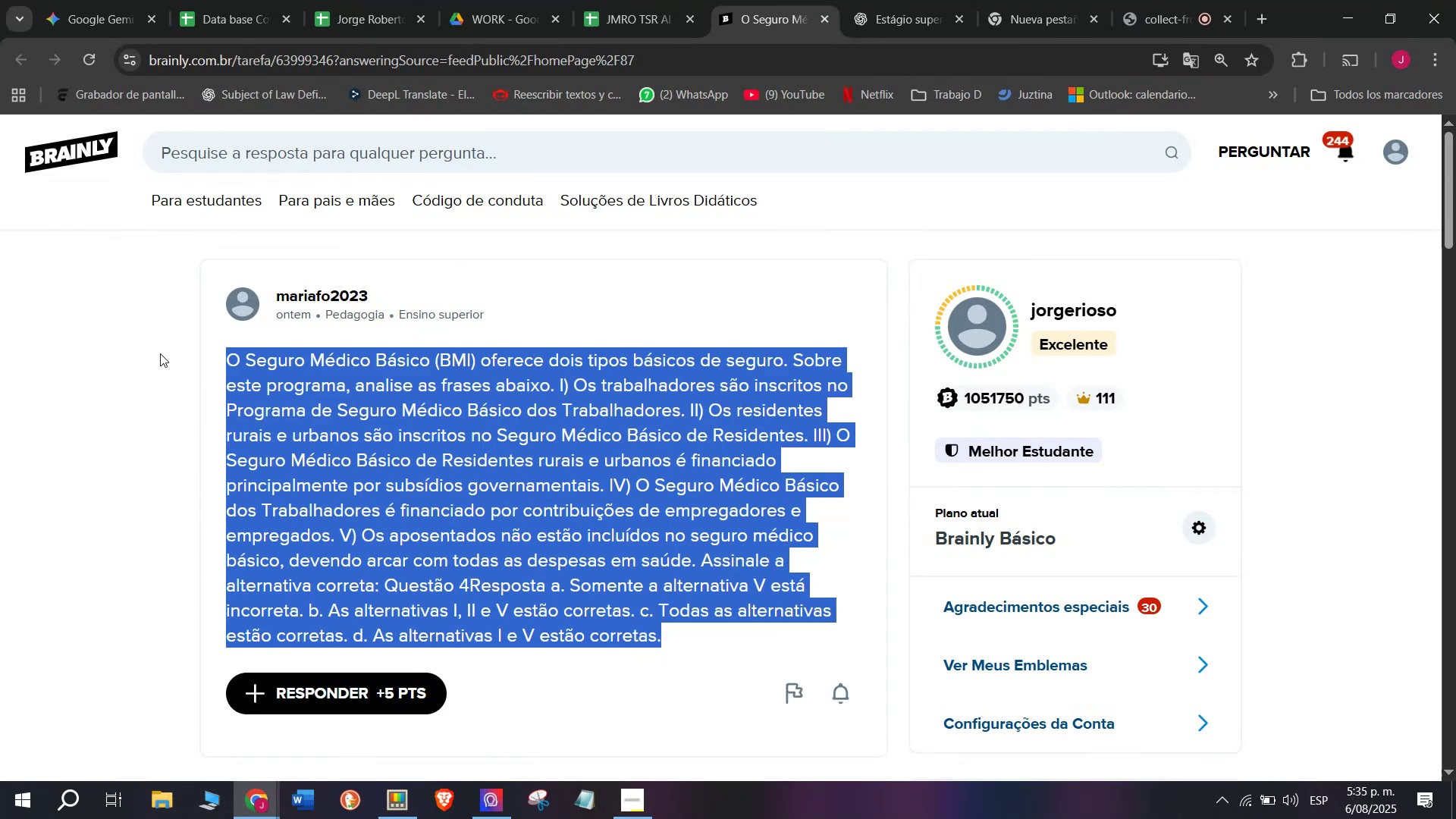 
key(Break)
 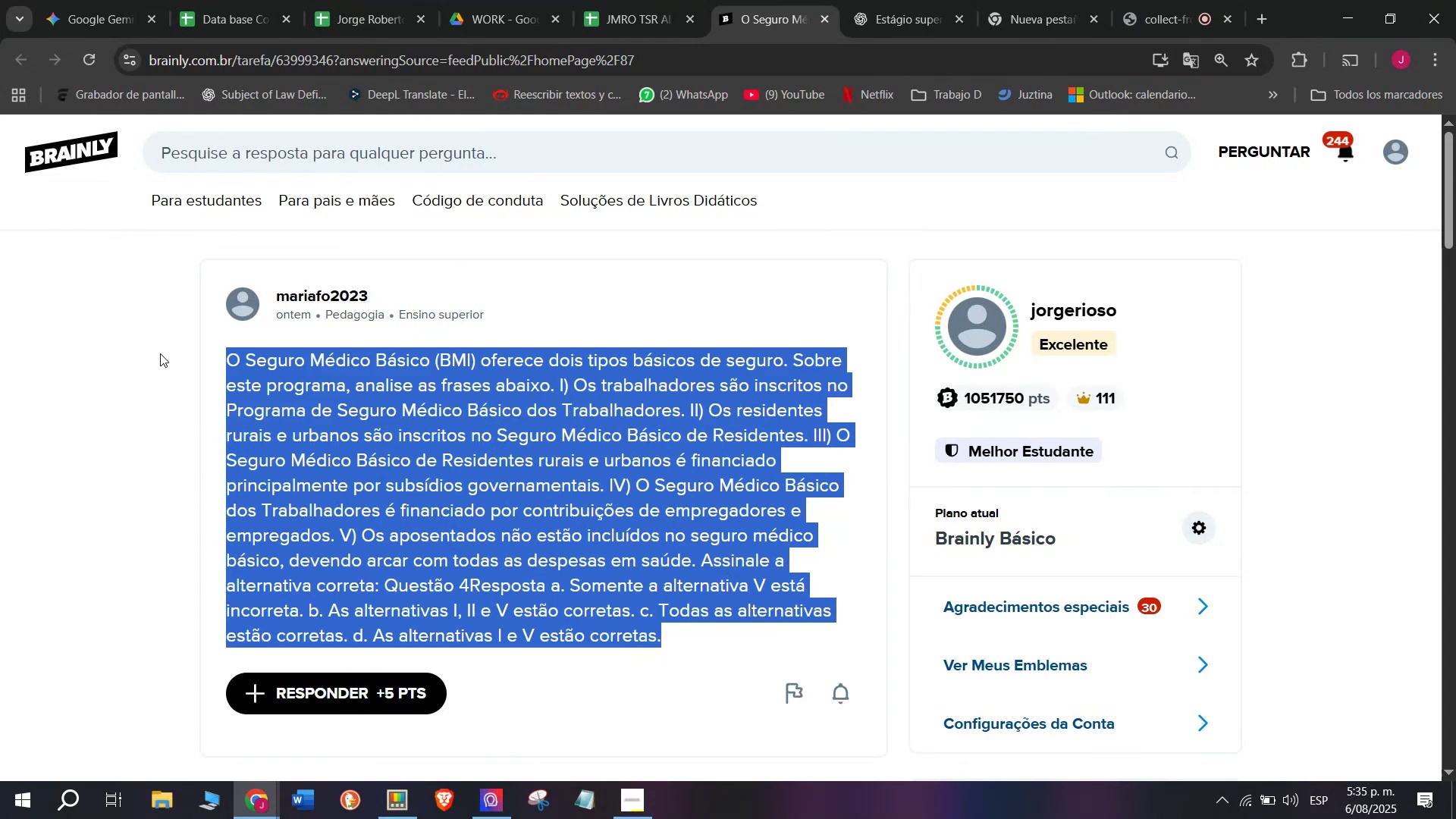 
key(Control+C)
 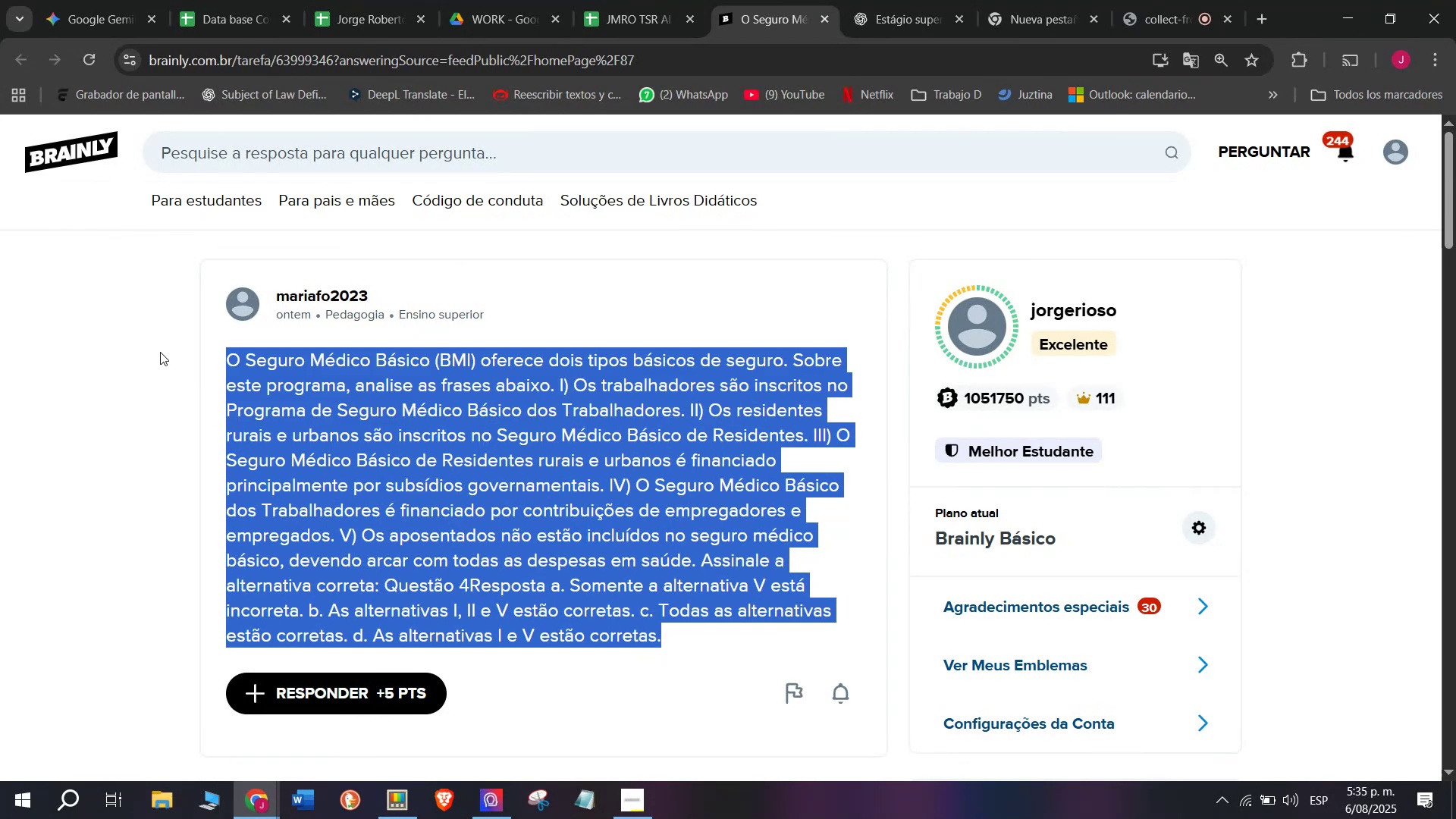 
wait(6.05)
 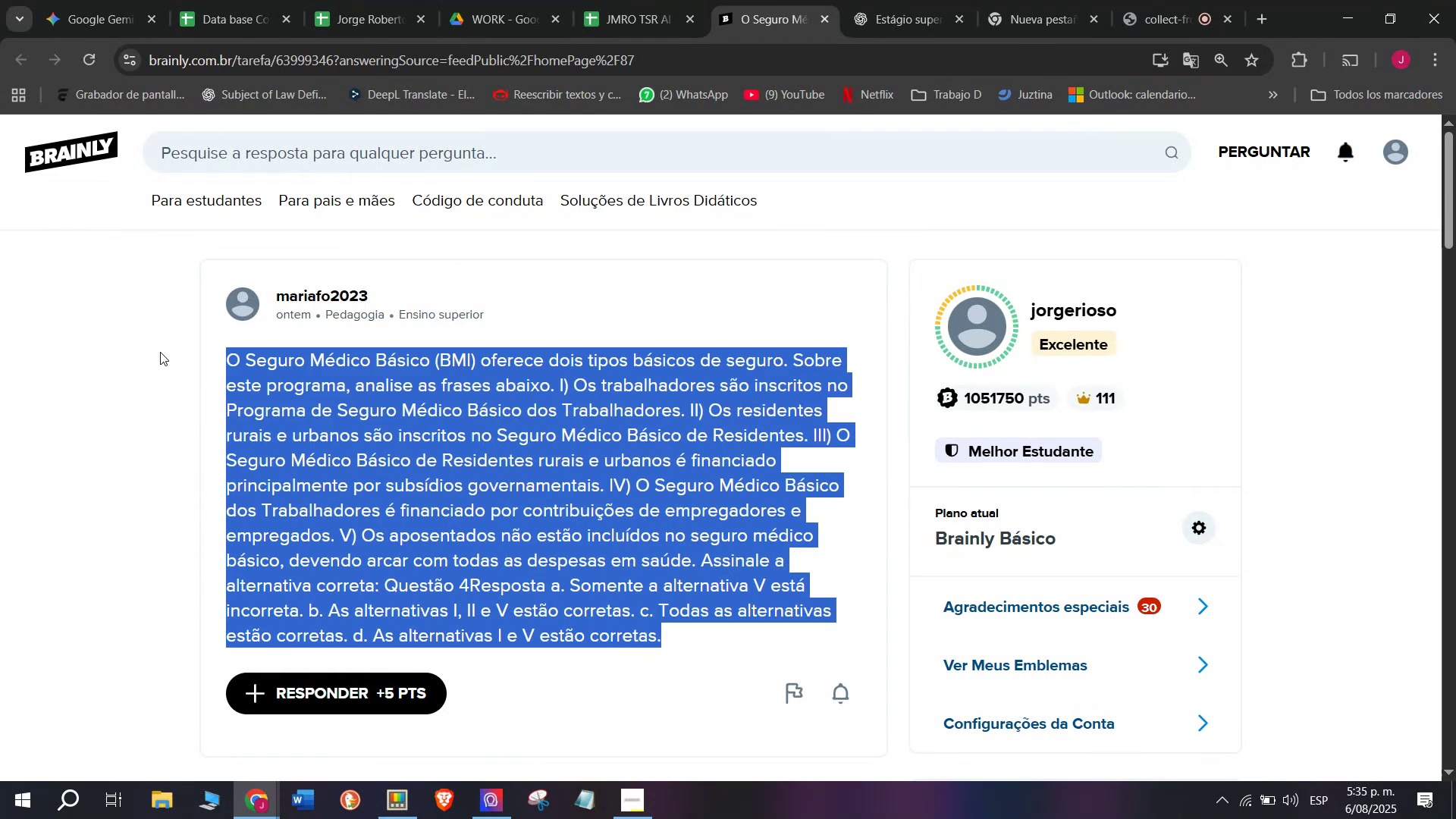 
key(Control+ControlLeft)
 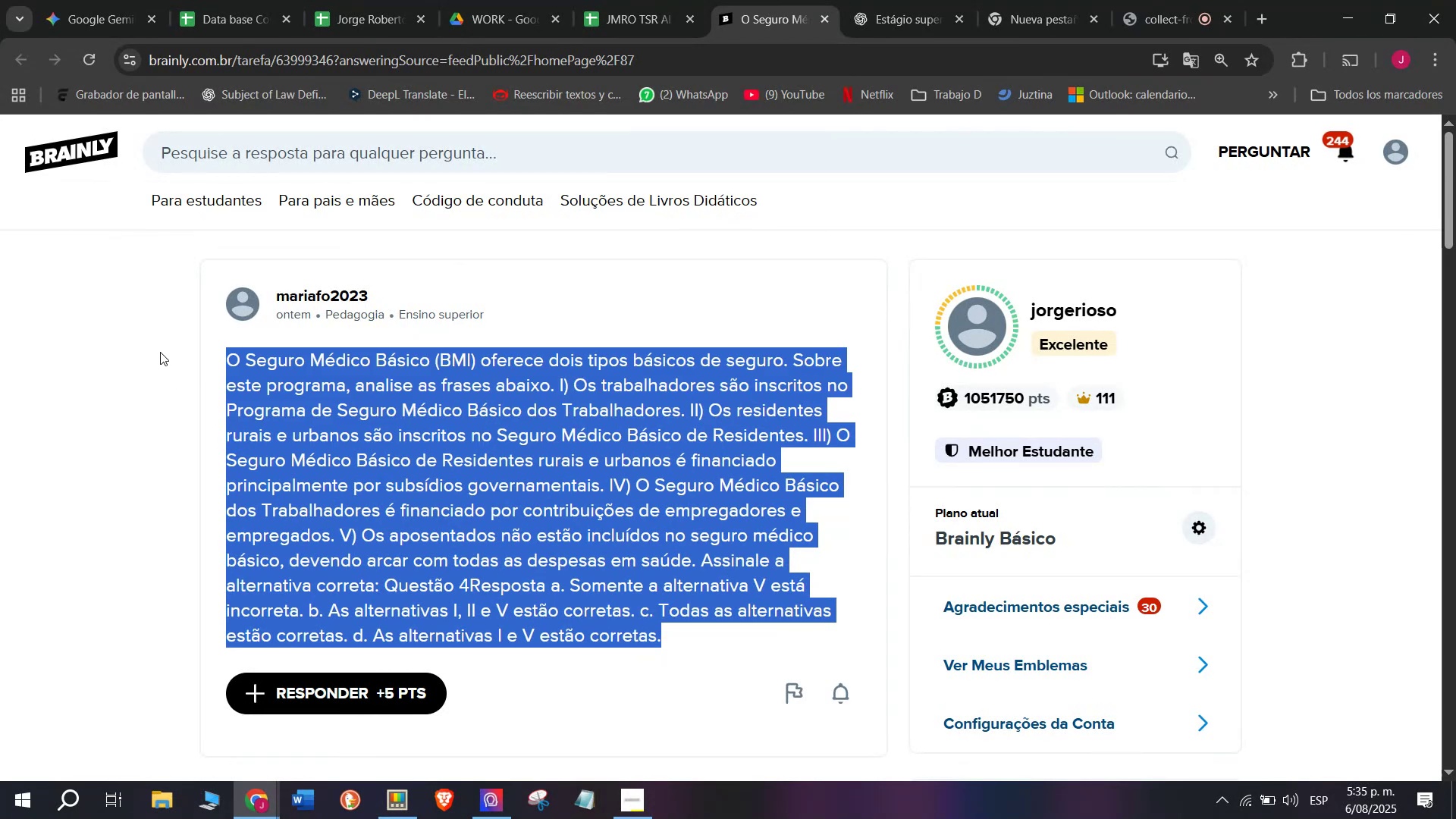 
key(Break)
 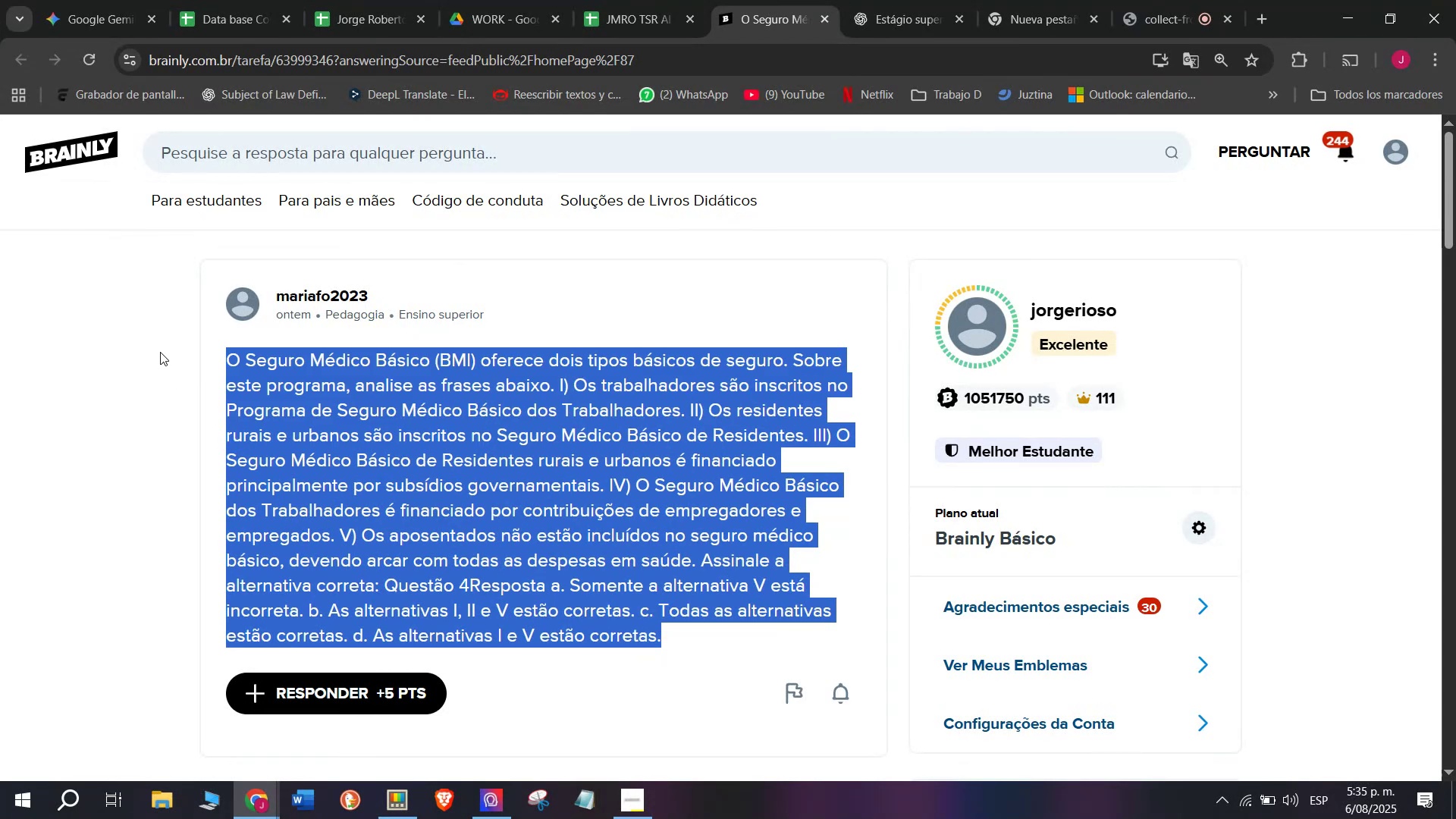 
key(Control+C)
 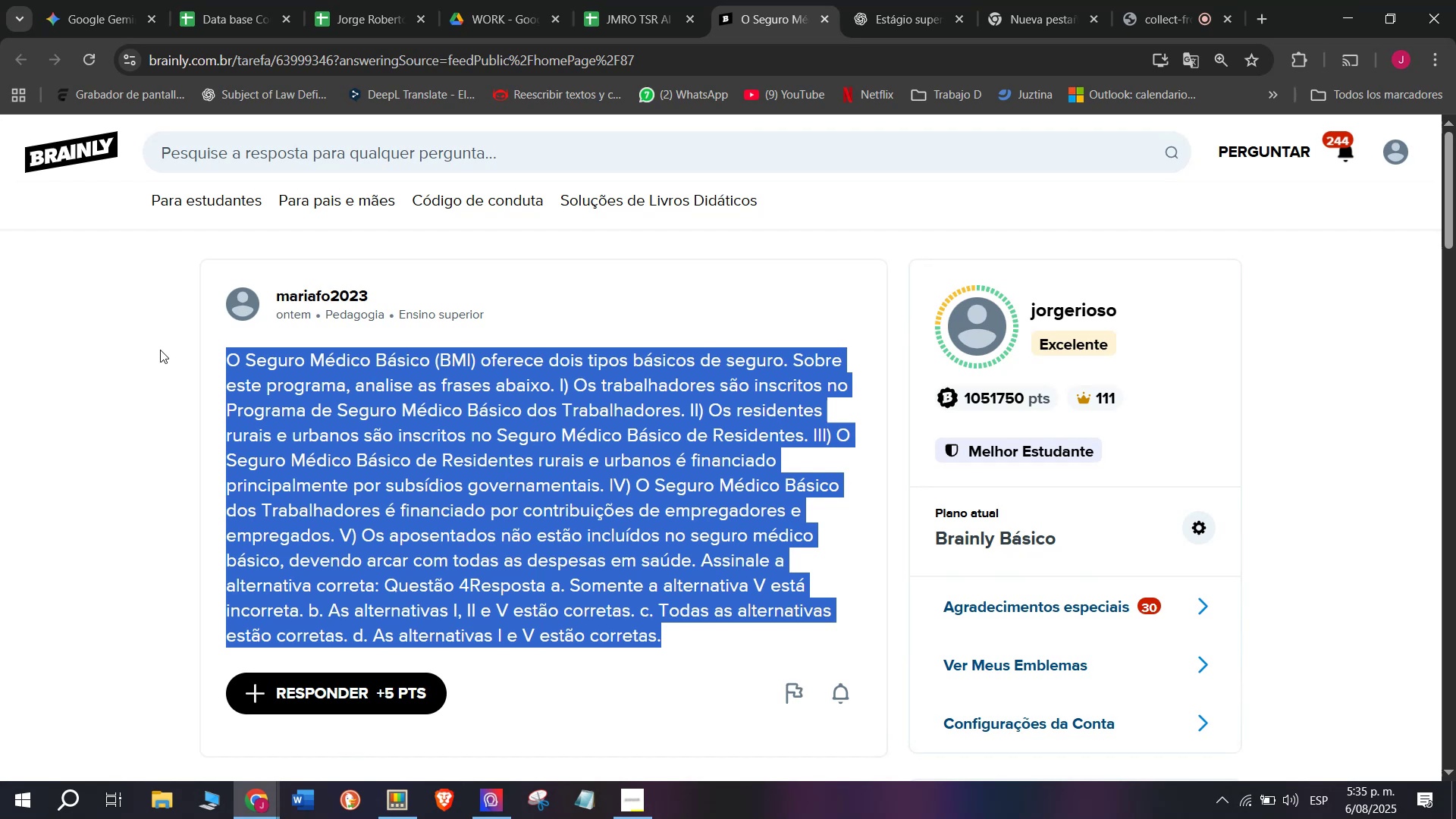 
left_click([927, 0])
 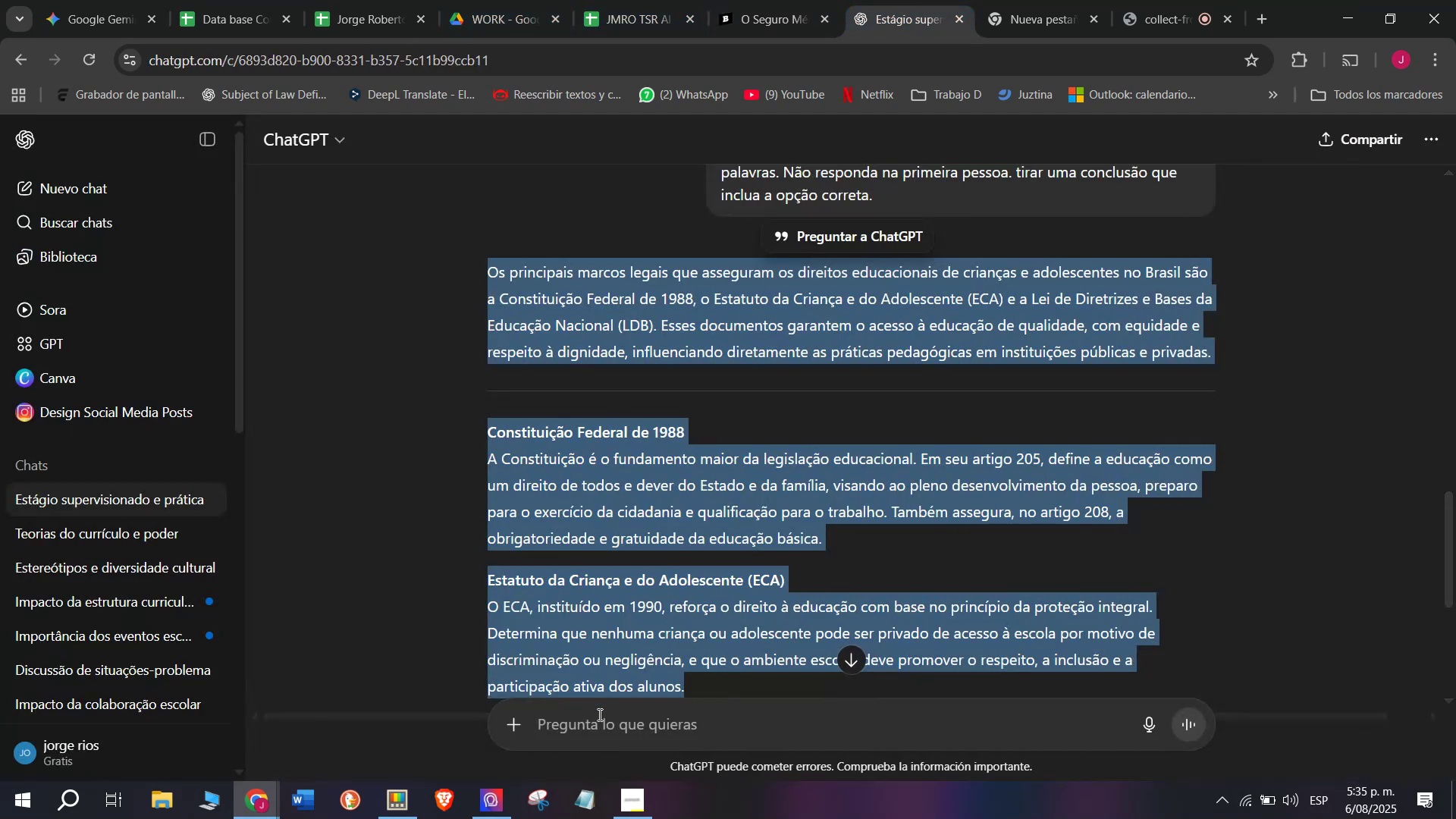 
left_click([596, 736])
 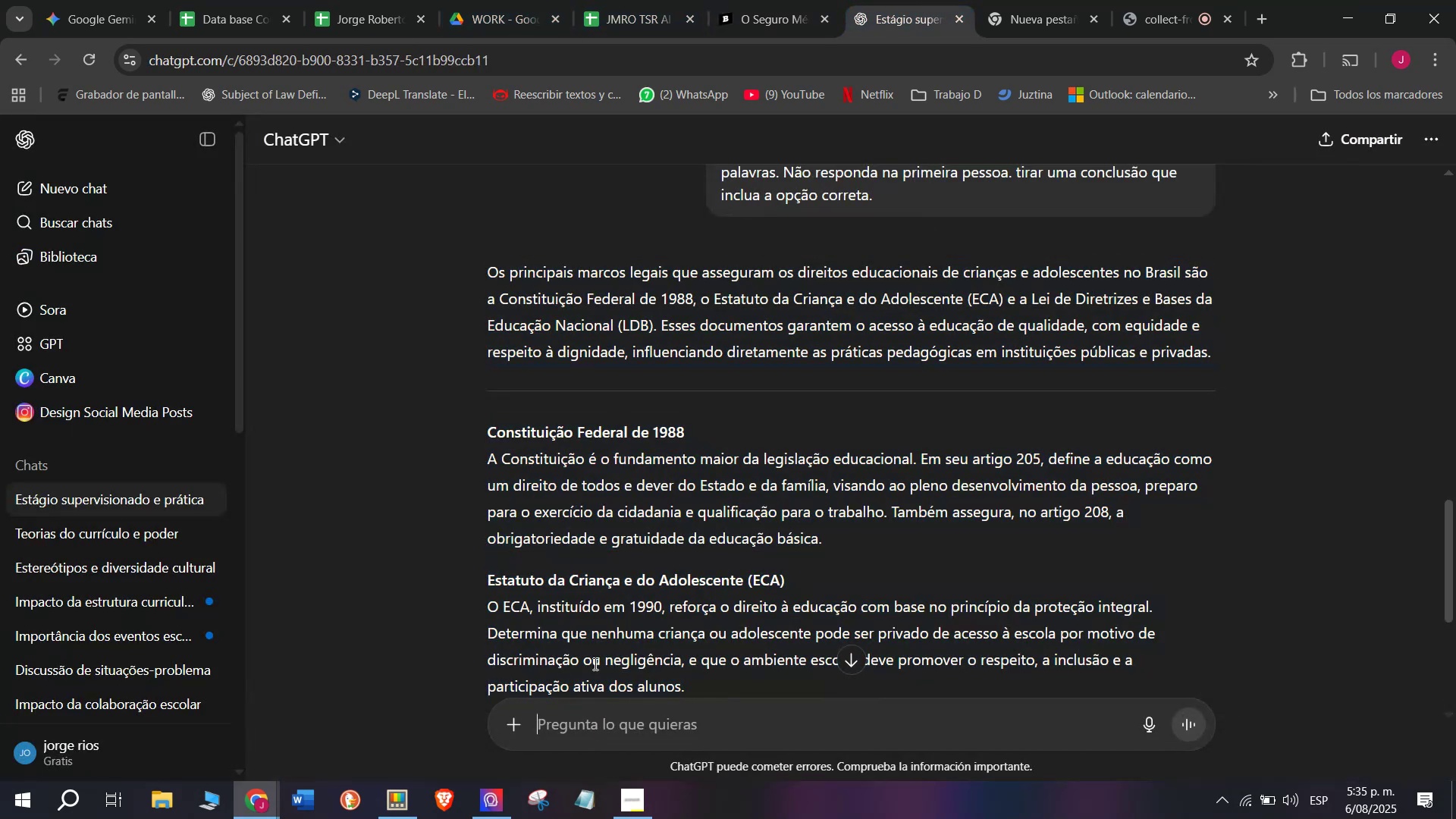 
key(C)
 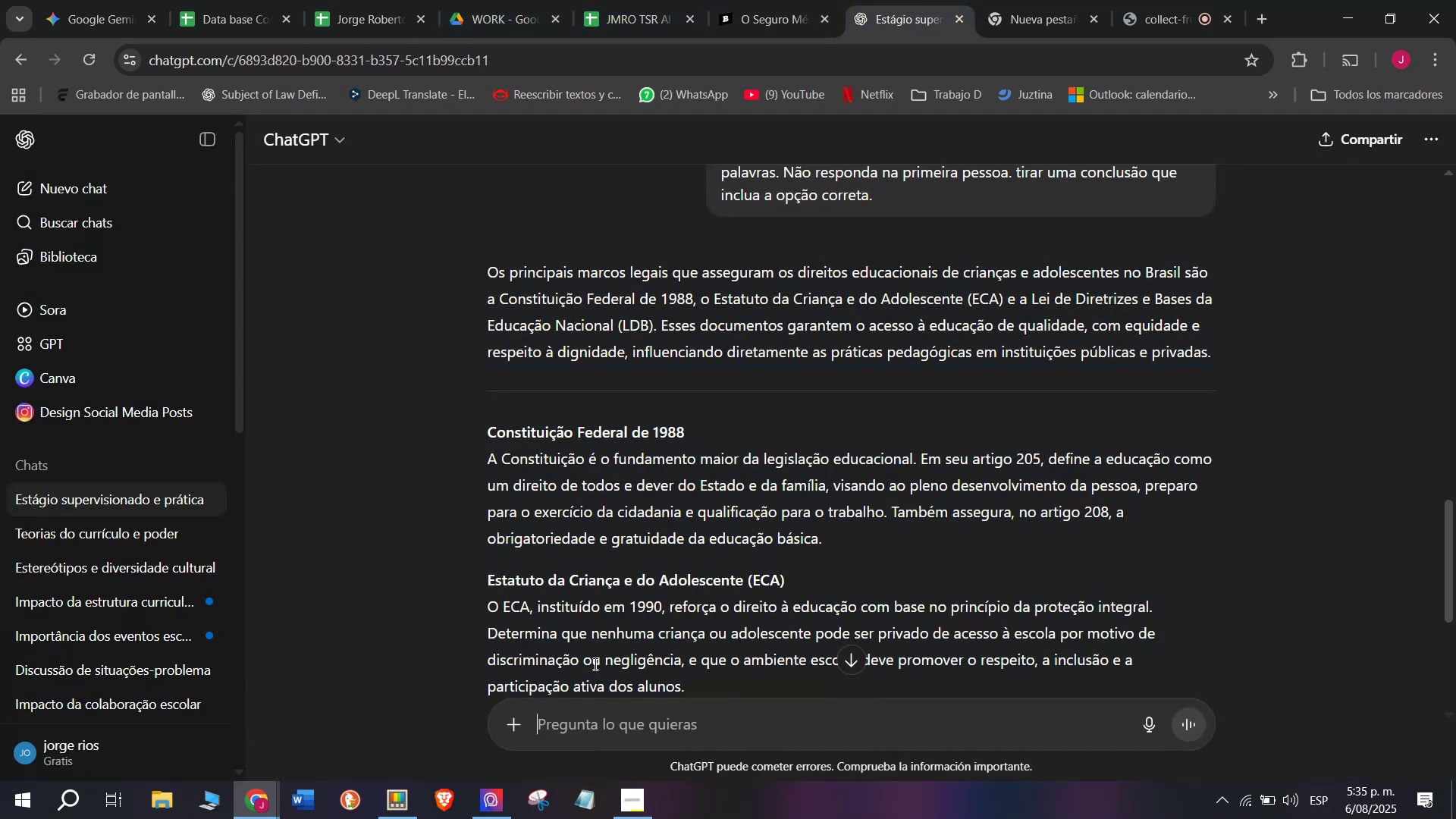 
key(Meta+MetaLeft)
 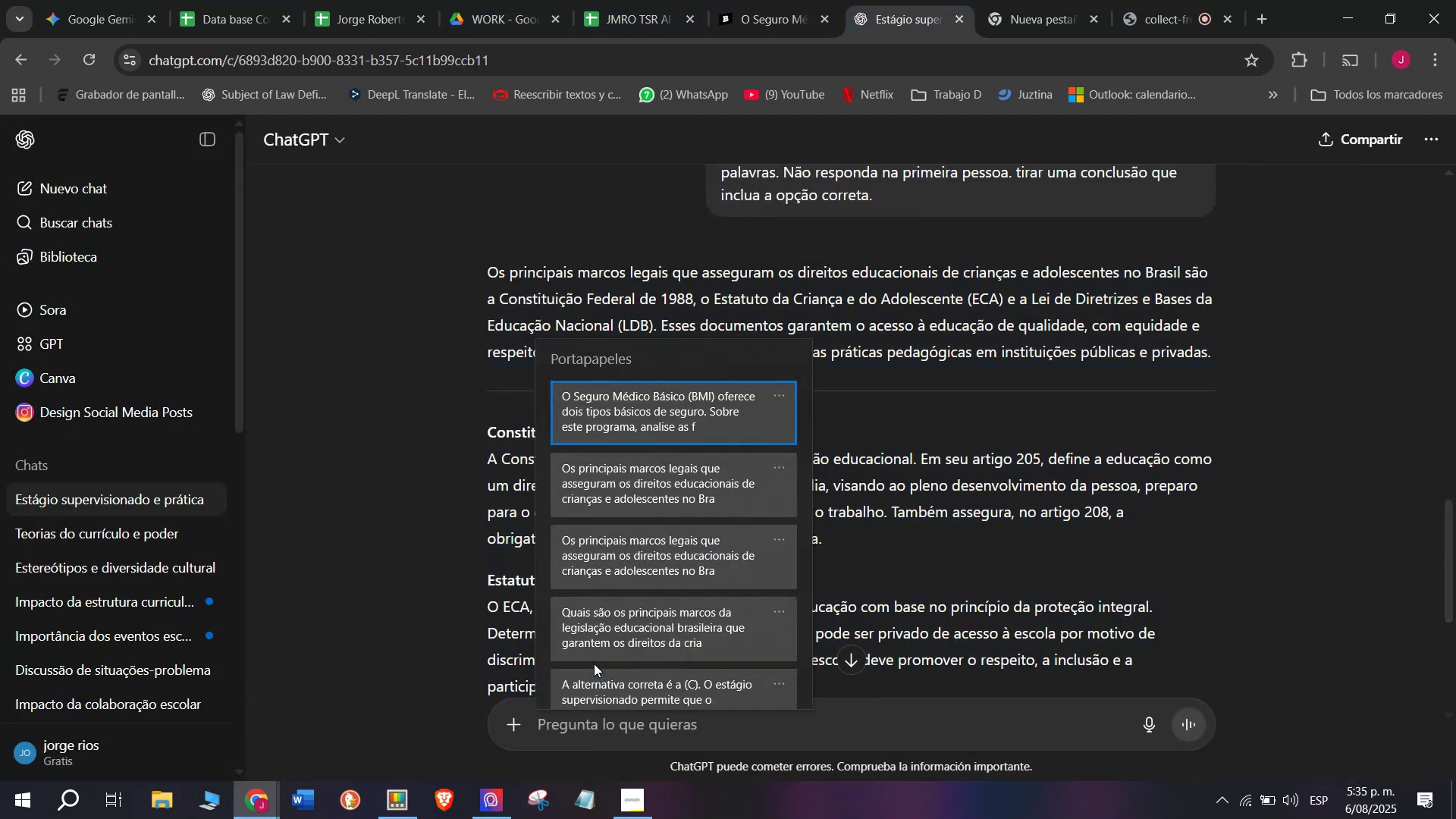 
key(Meta+V)
 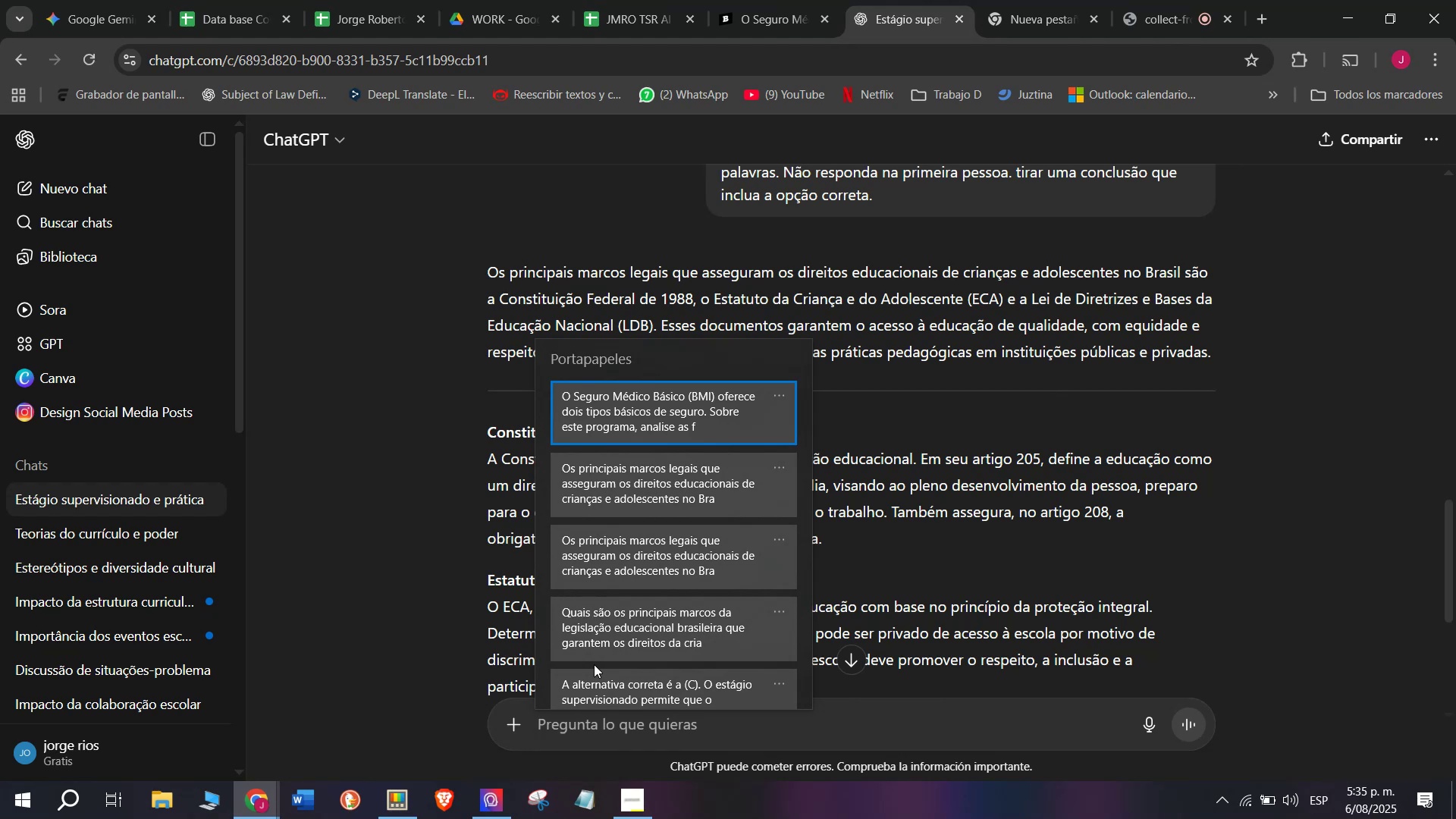 
wait(18.93)
 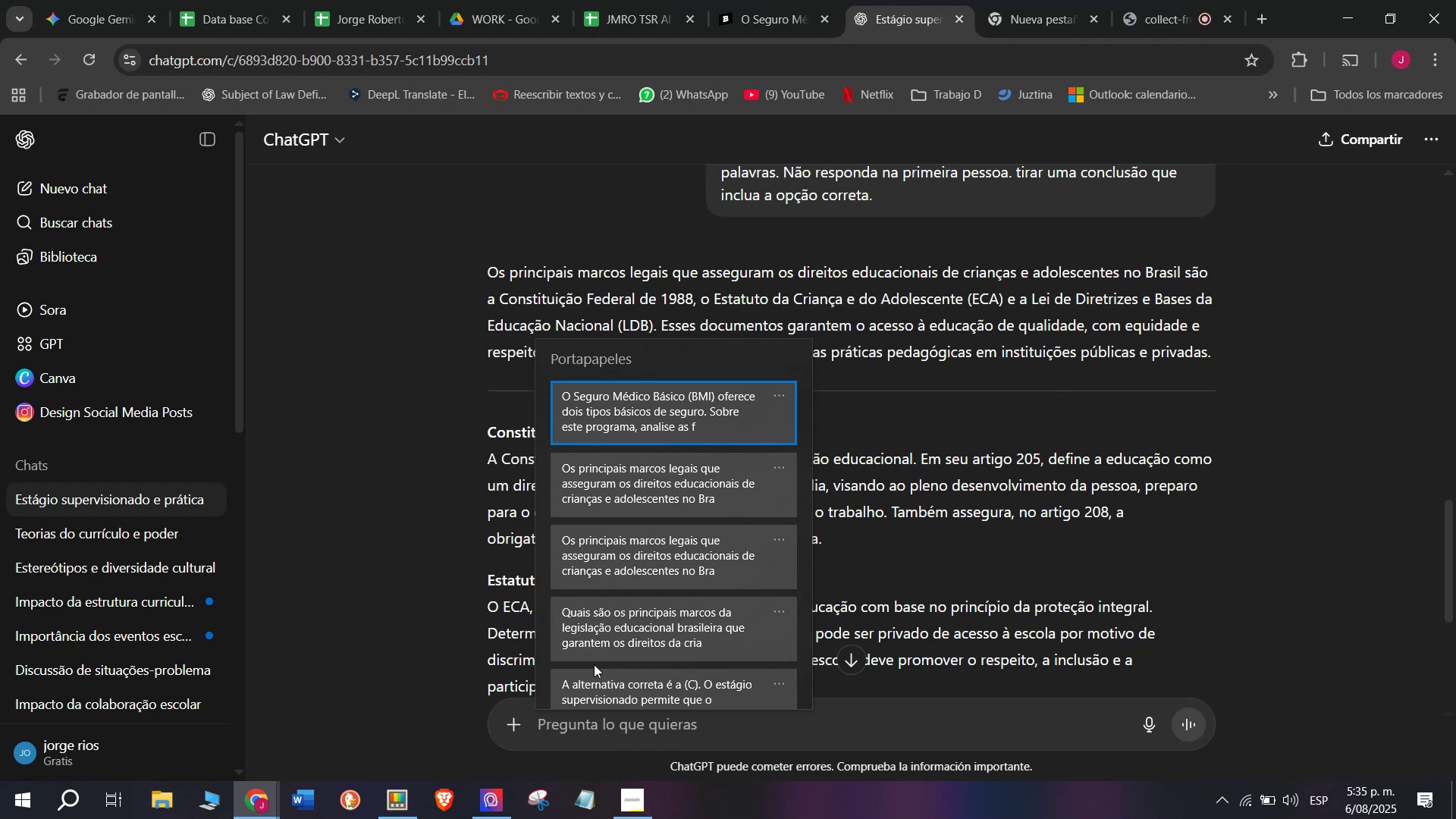 
left_click_drag(start_coordinate=[804, 421], to_coordinate=[767, 761])
 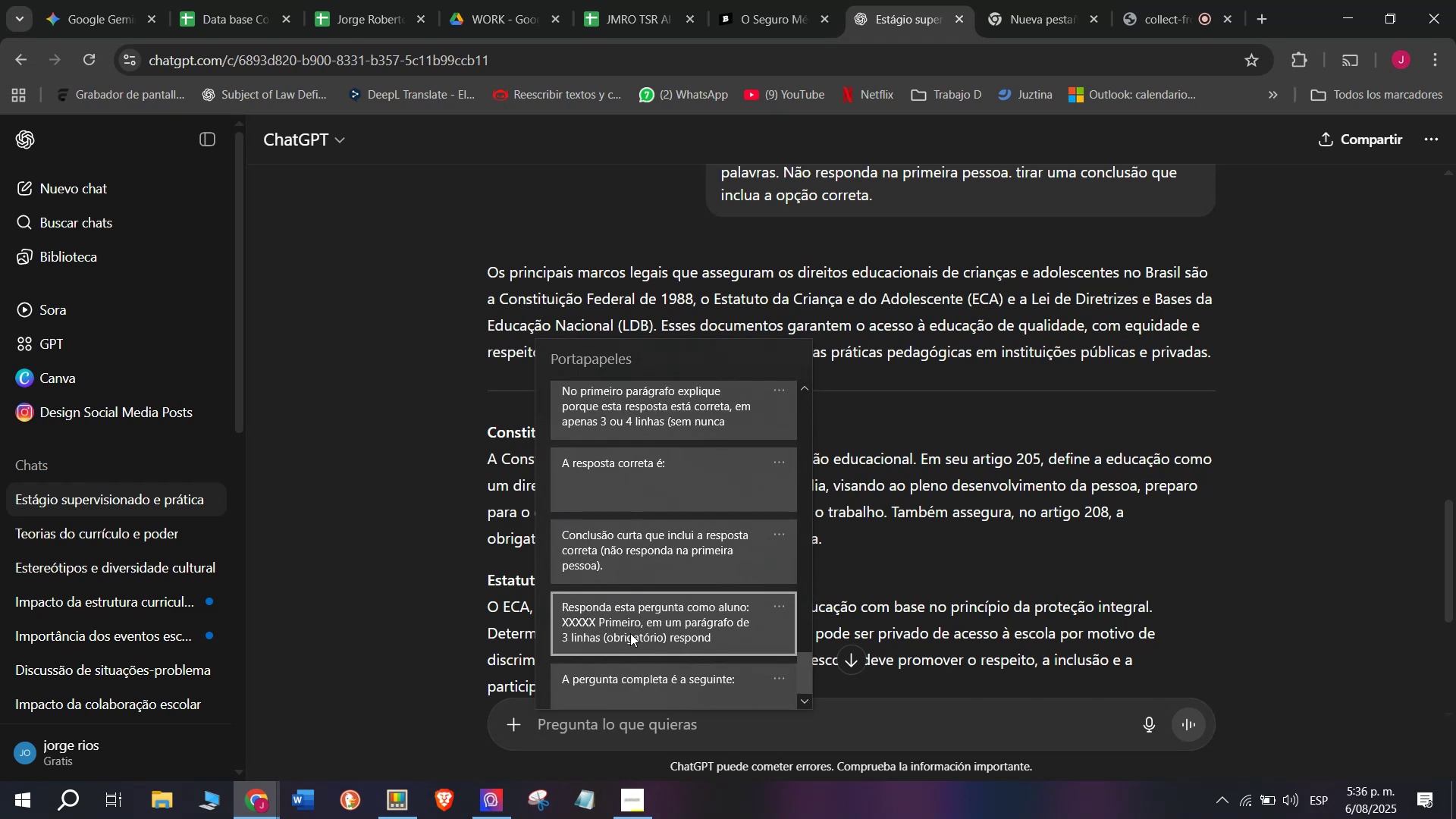 
left_click([629, 629])
 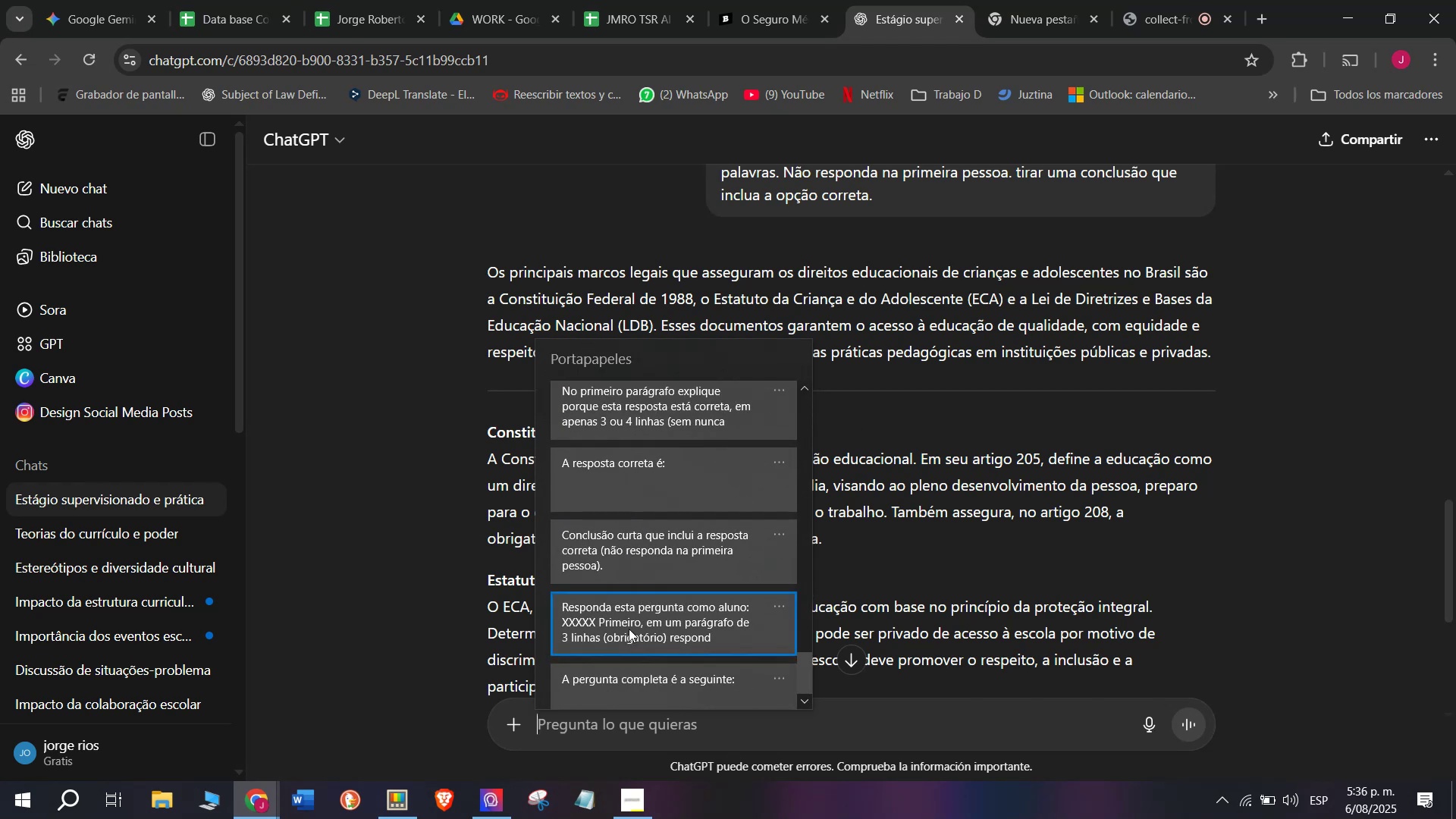 
key(Control+ControlLeft)
 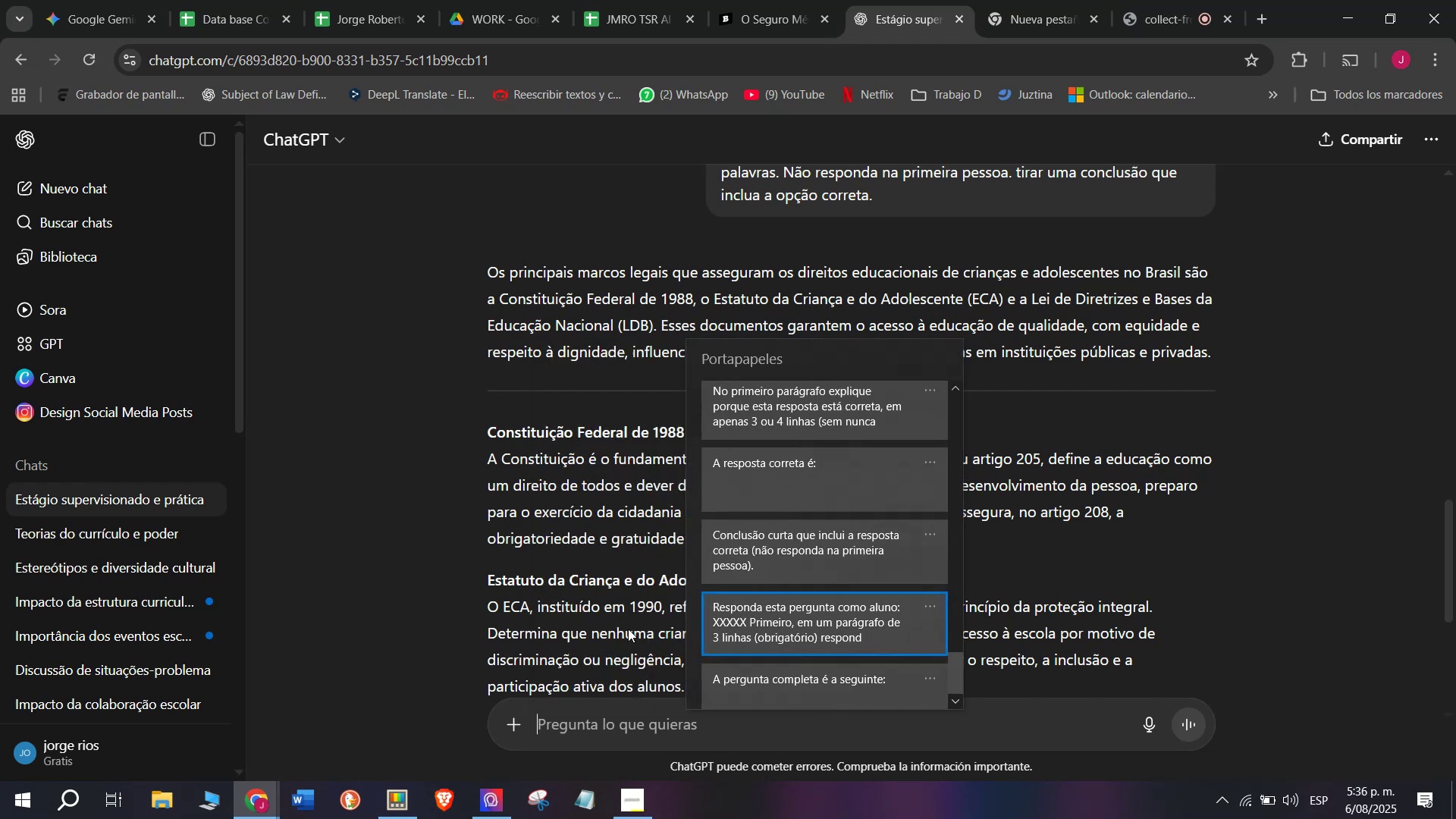 
key(Control+V)
 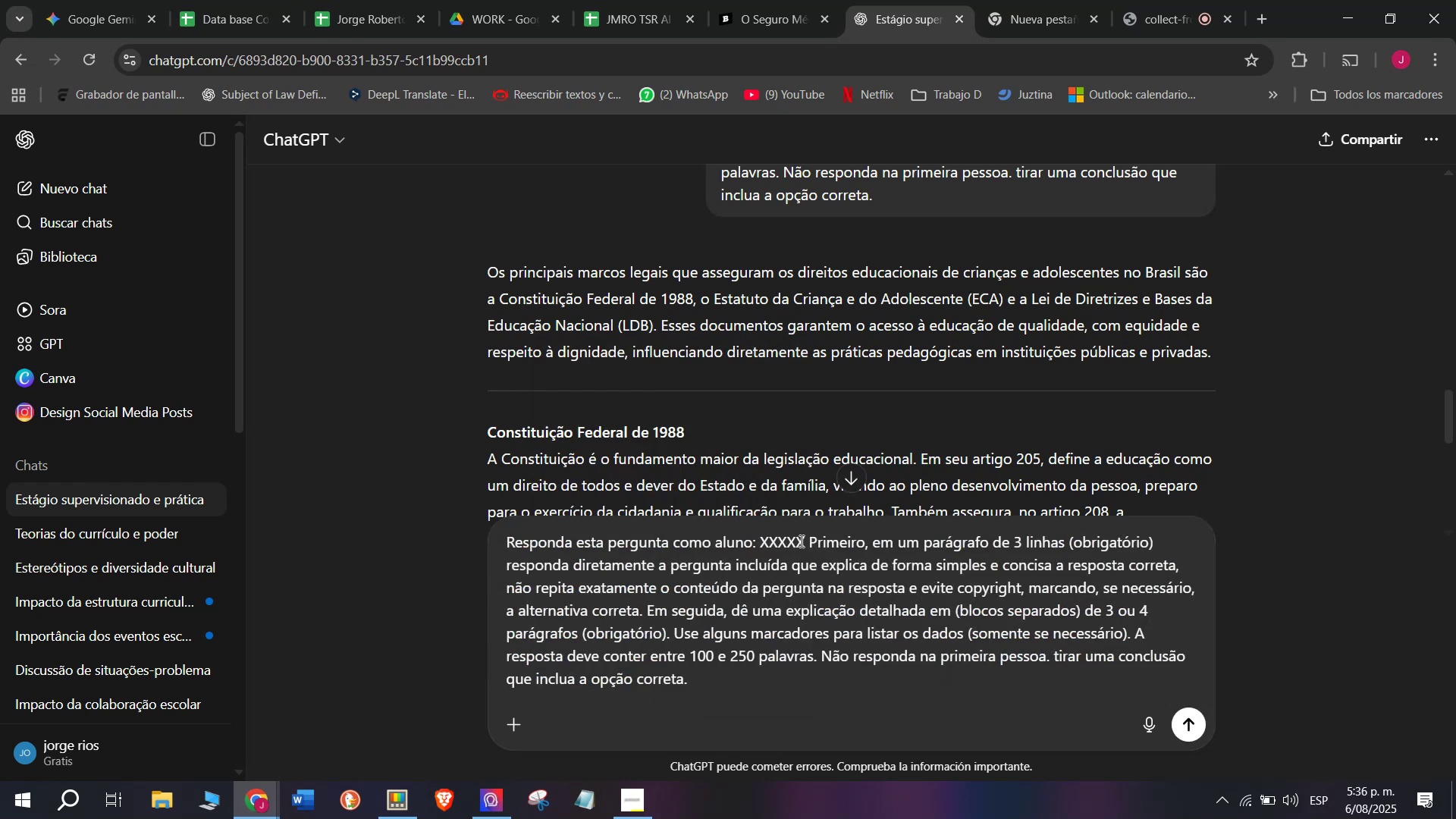 
left_click_drag(start_coordinate=[805, 539], to_coordinate=[761, 544])
 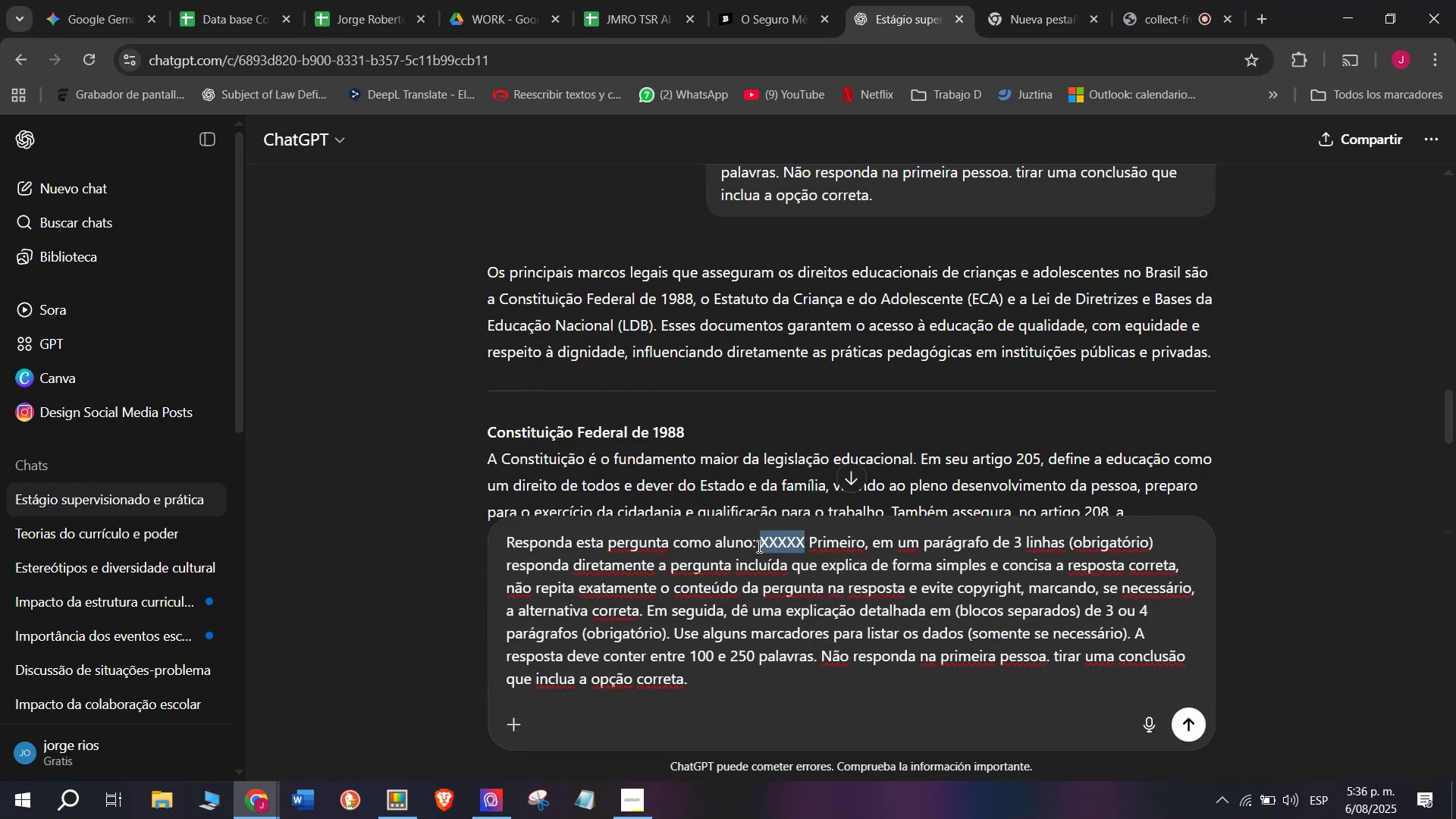 
key(Meta+MetaLeft)
 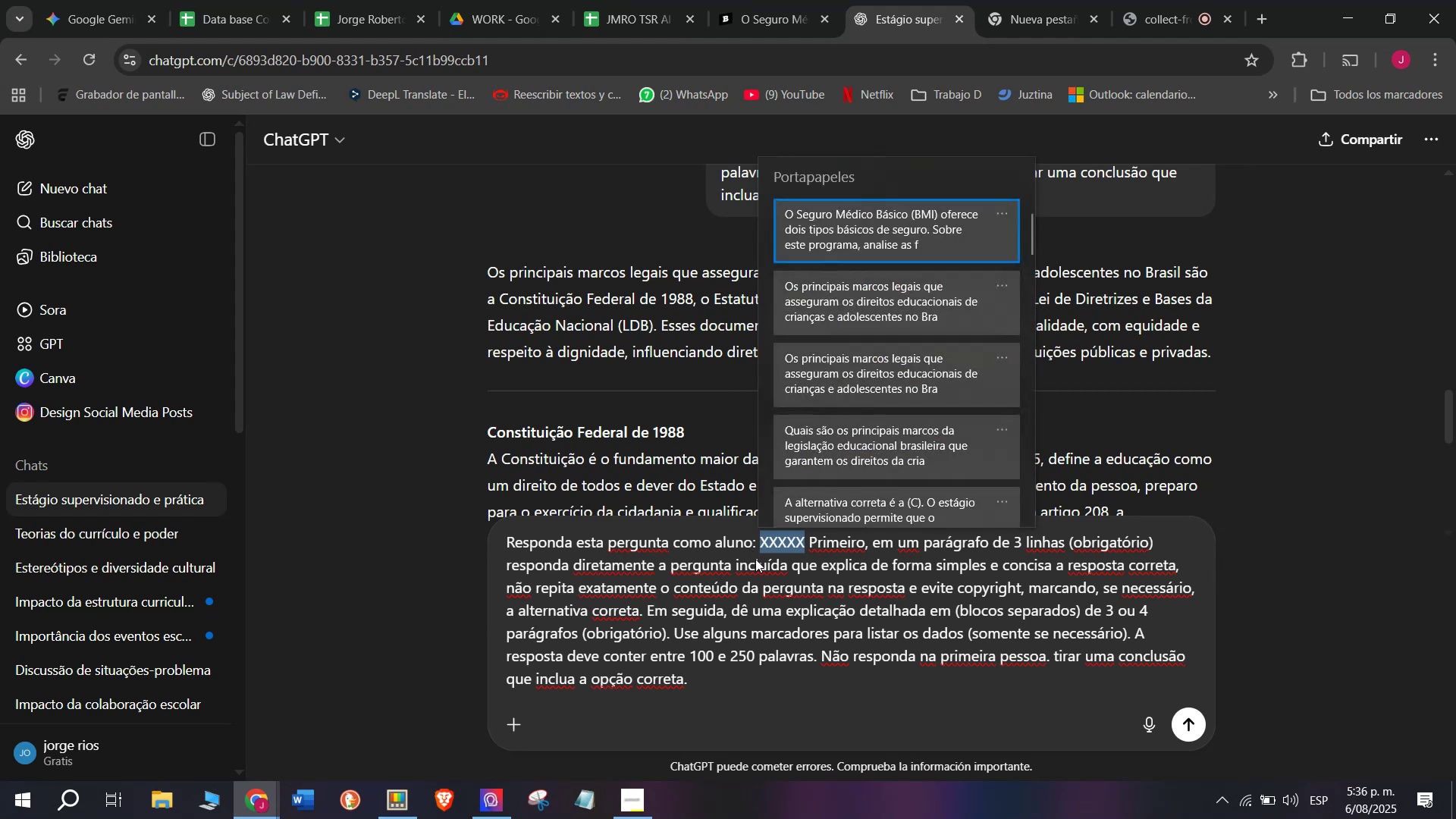 
key(C)
 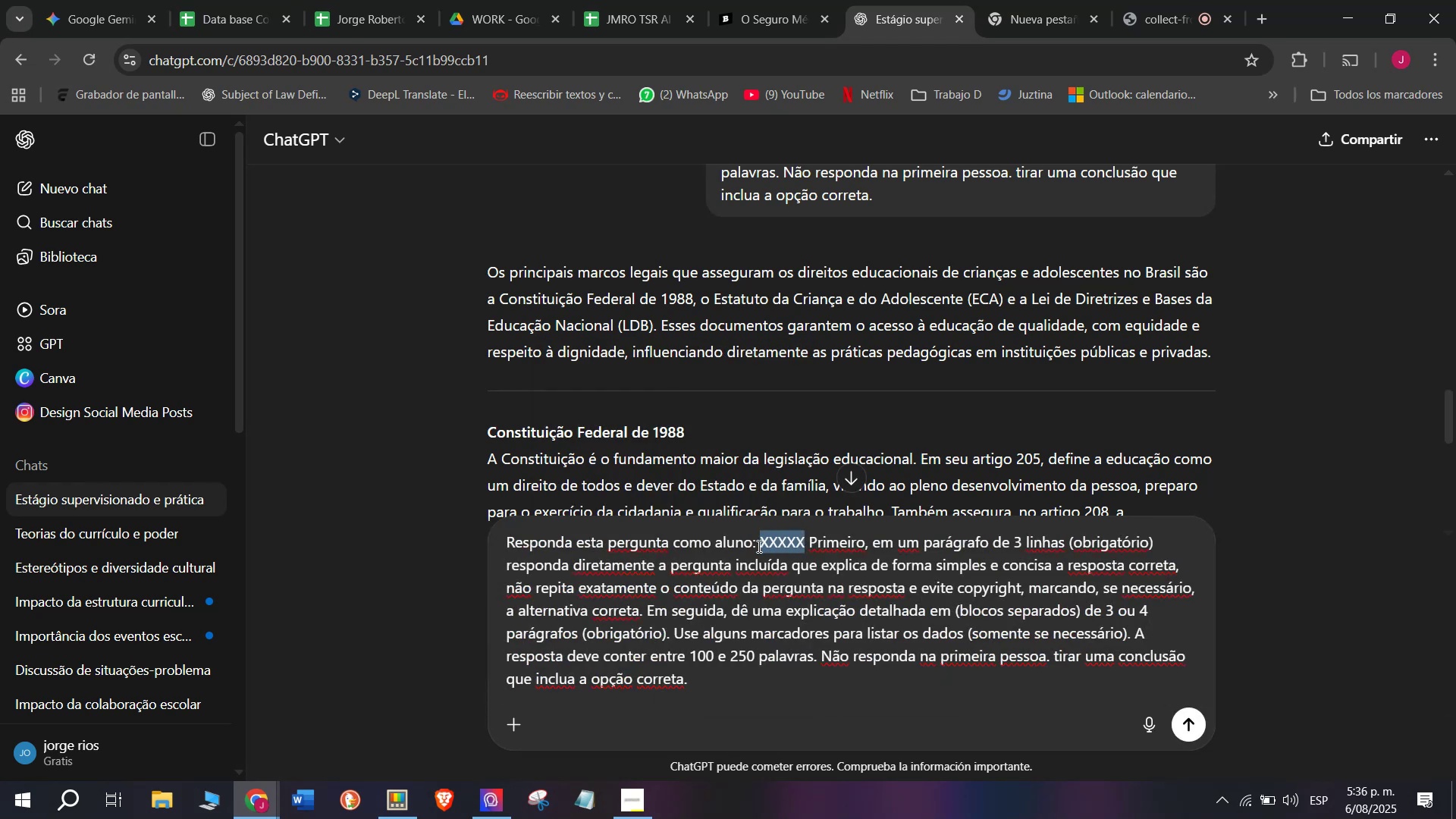 
key(Meta+V)
 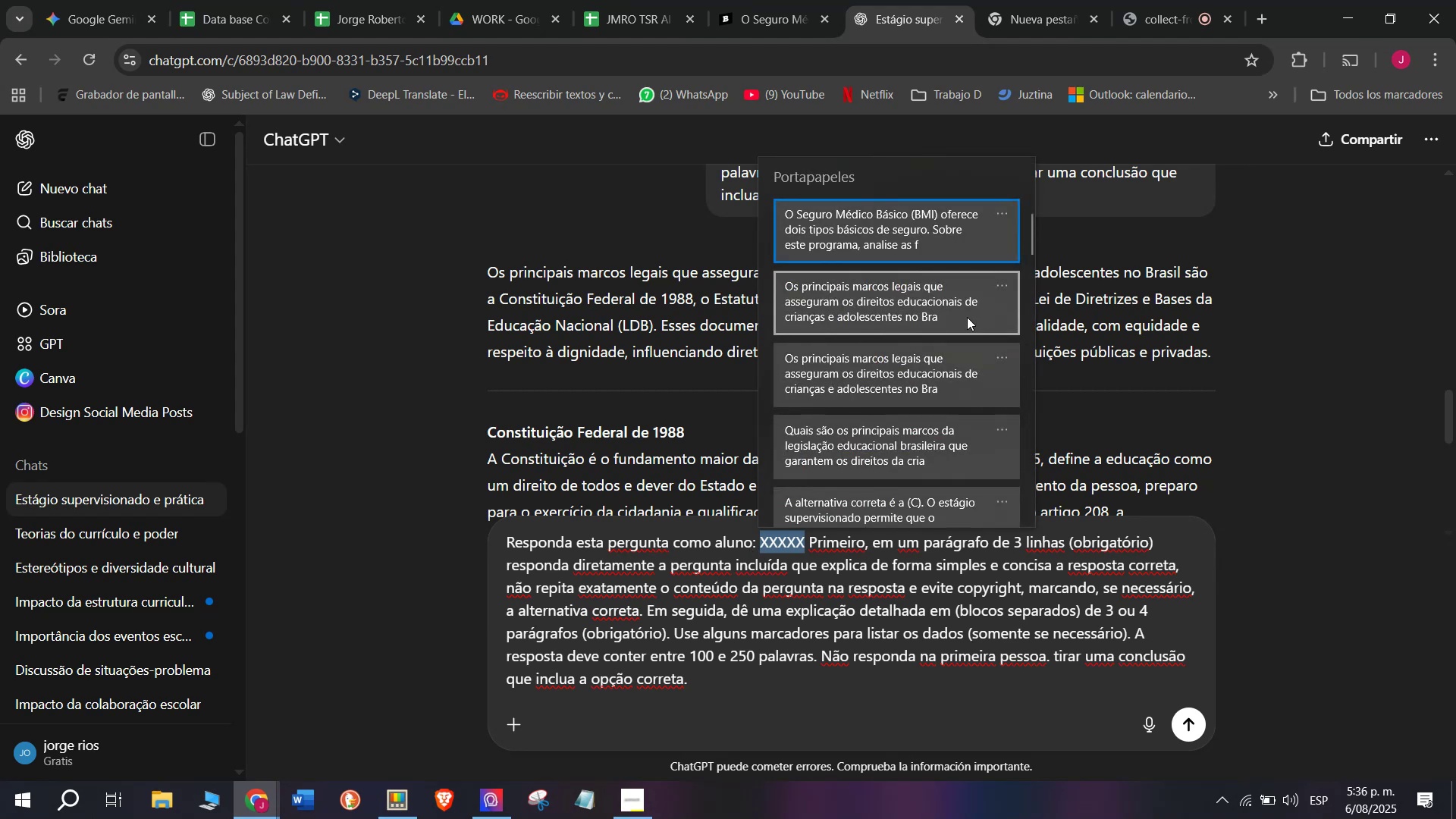 
key(Control+ControlLeft)
 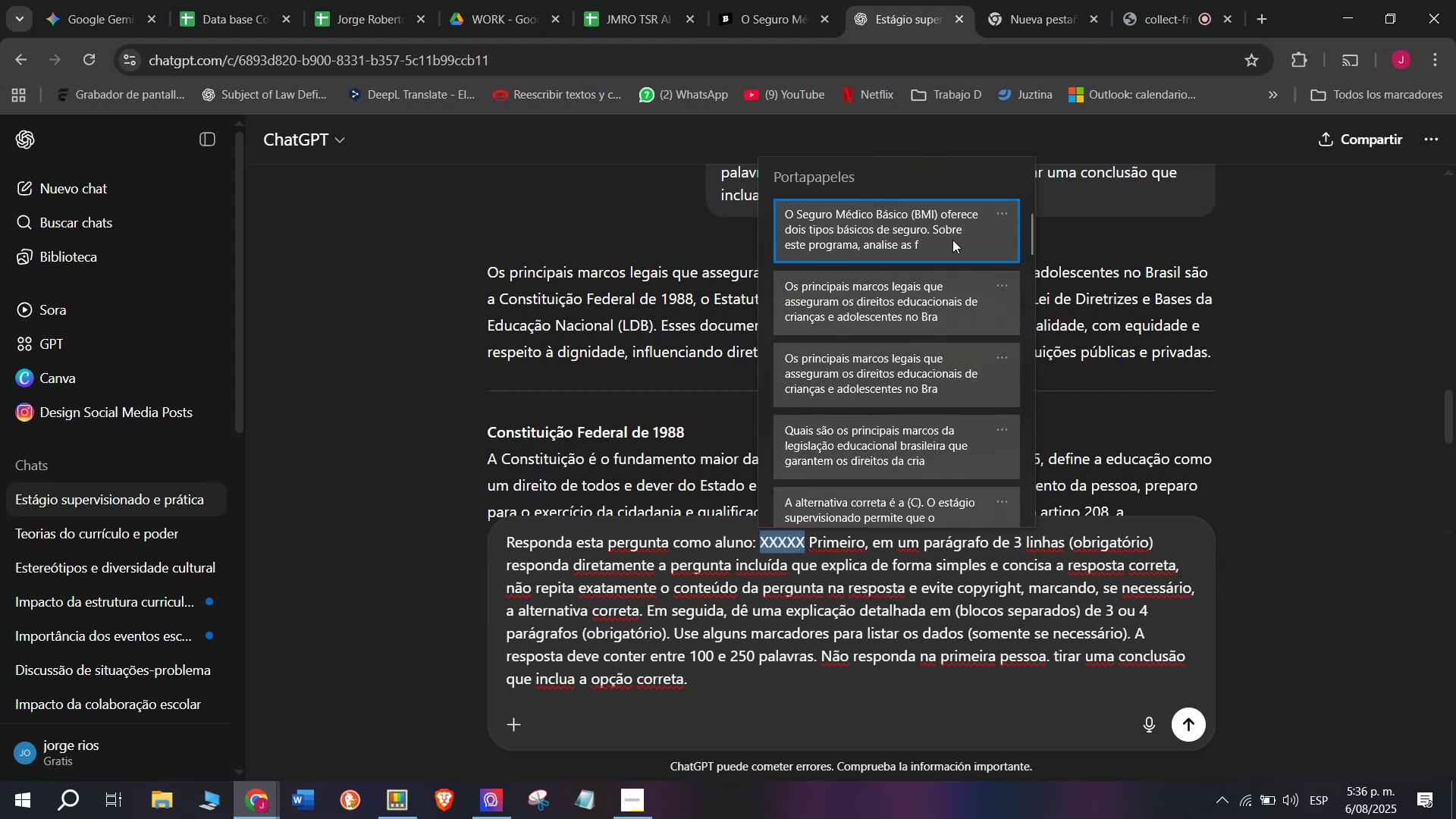 
key(Control+V)
 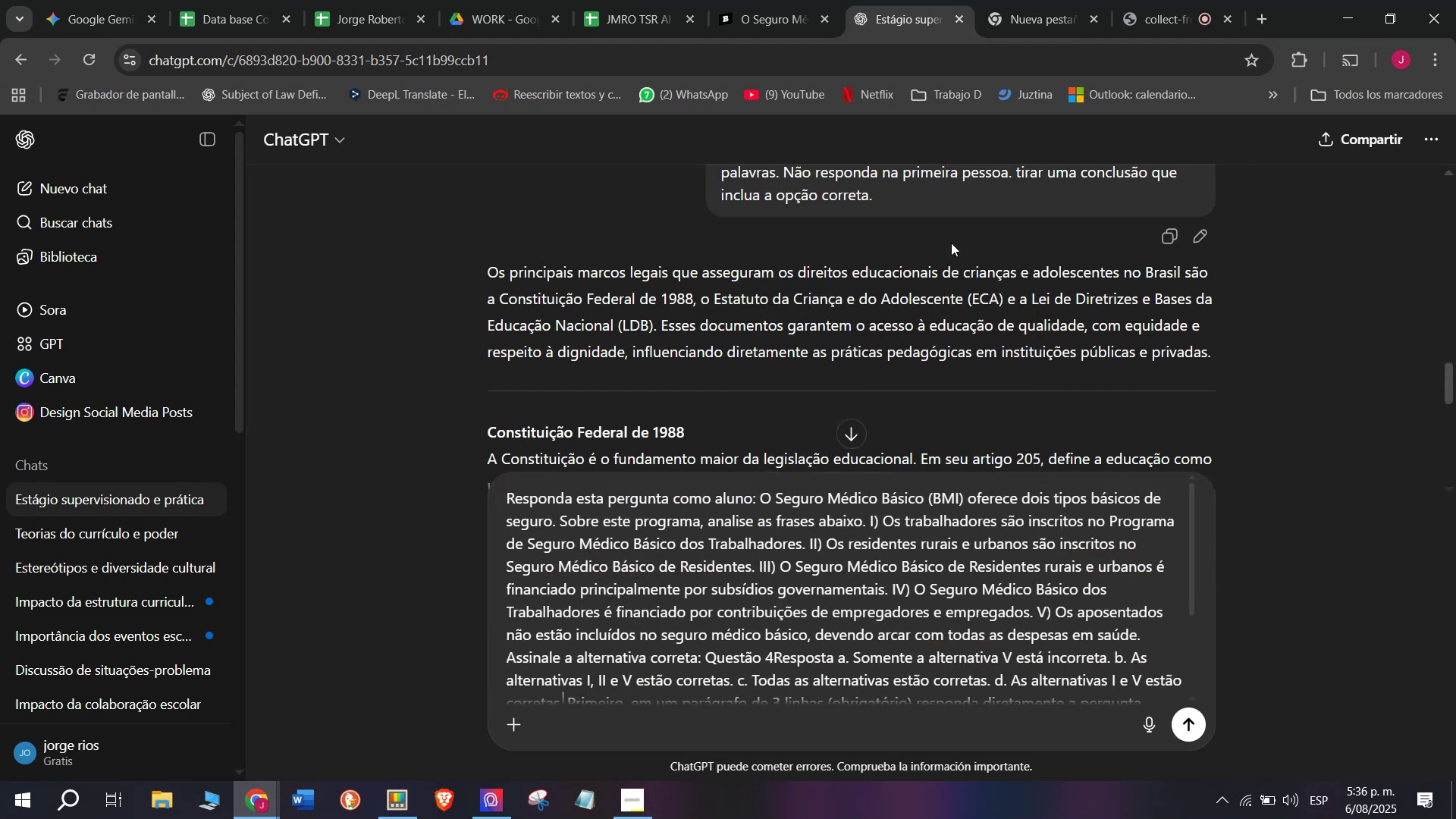 
key(Enter)
 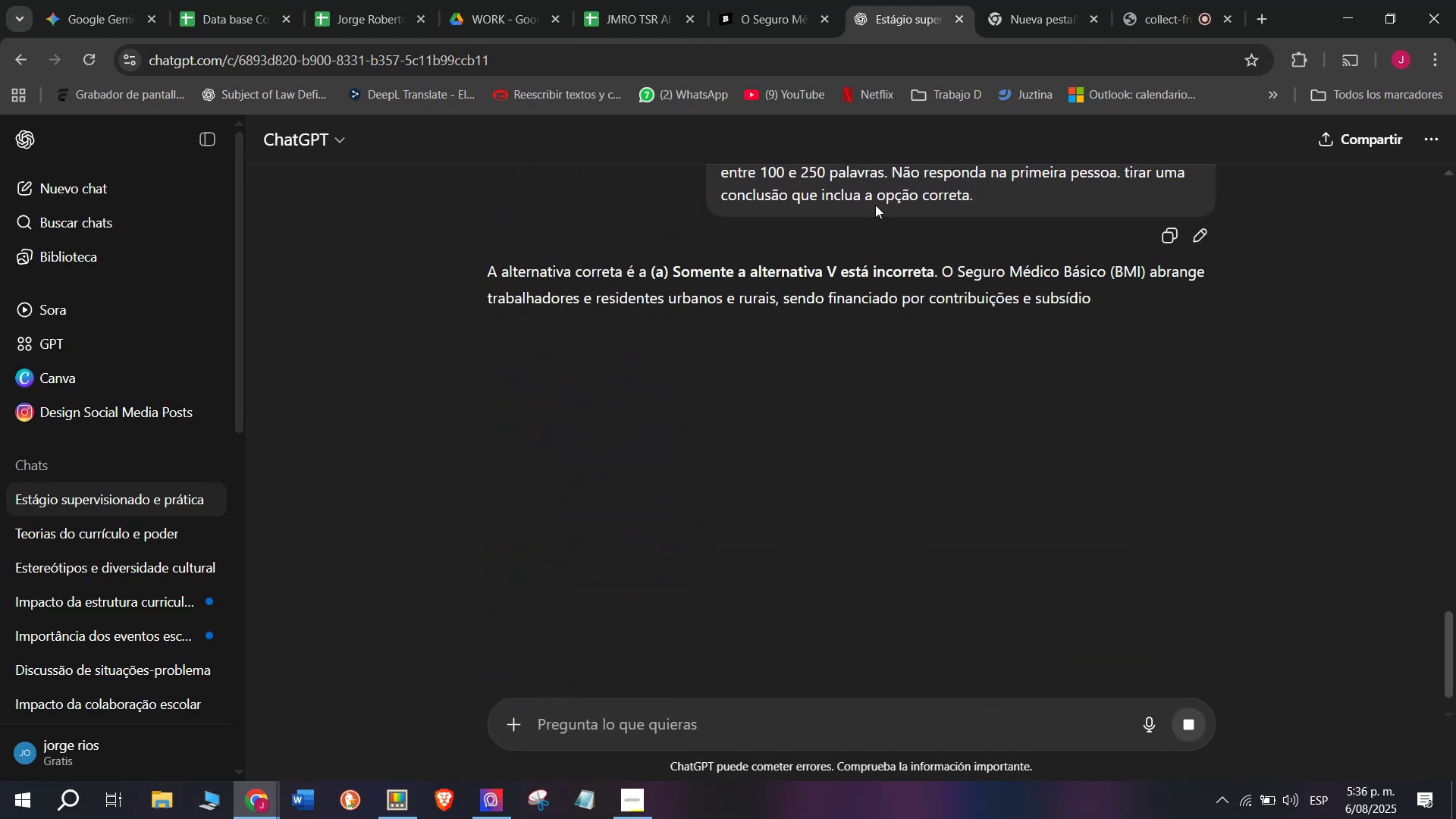 
left_click([733, 0])
 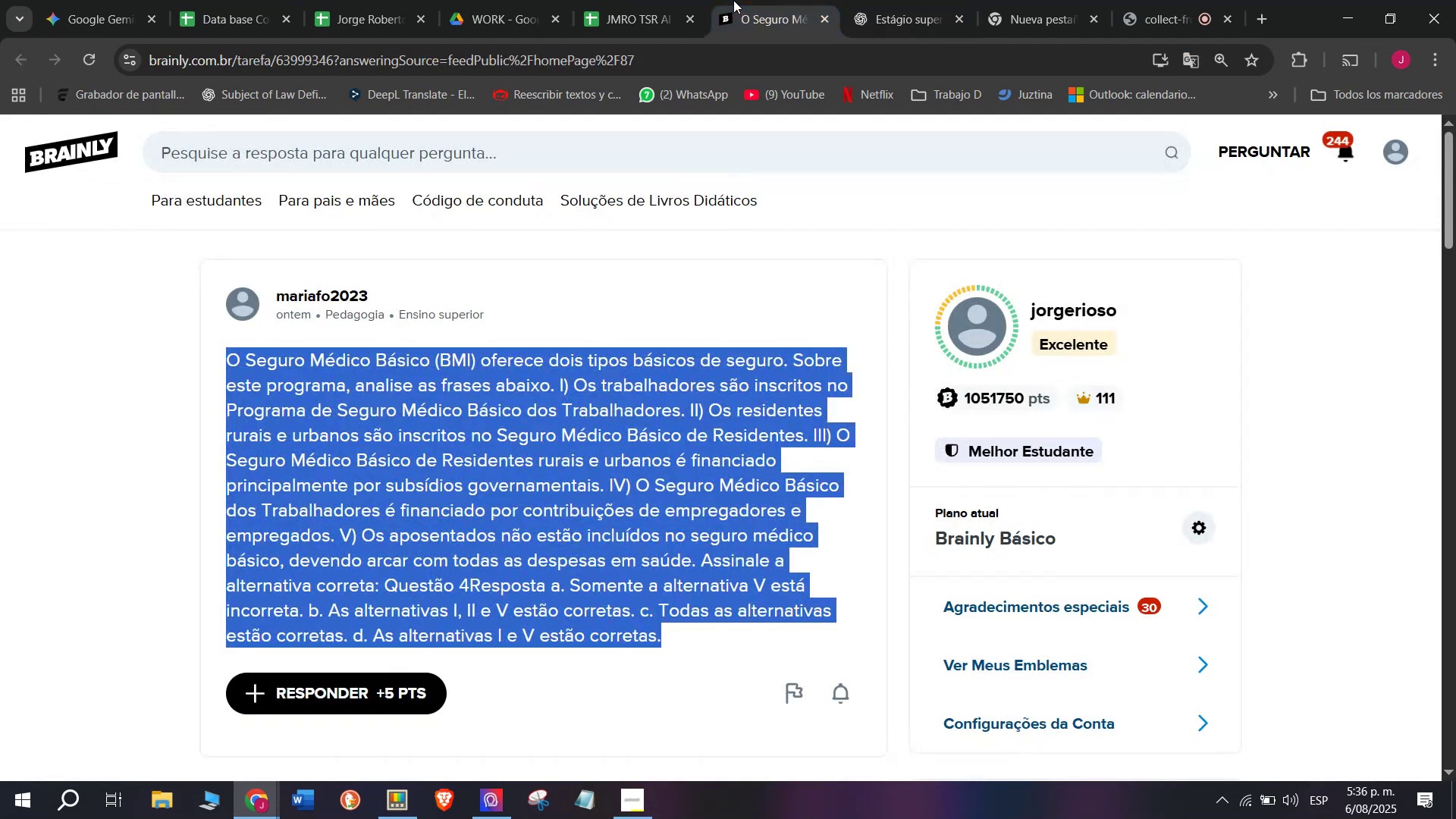 
left_click([910, 0])
 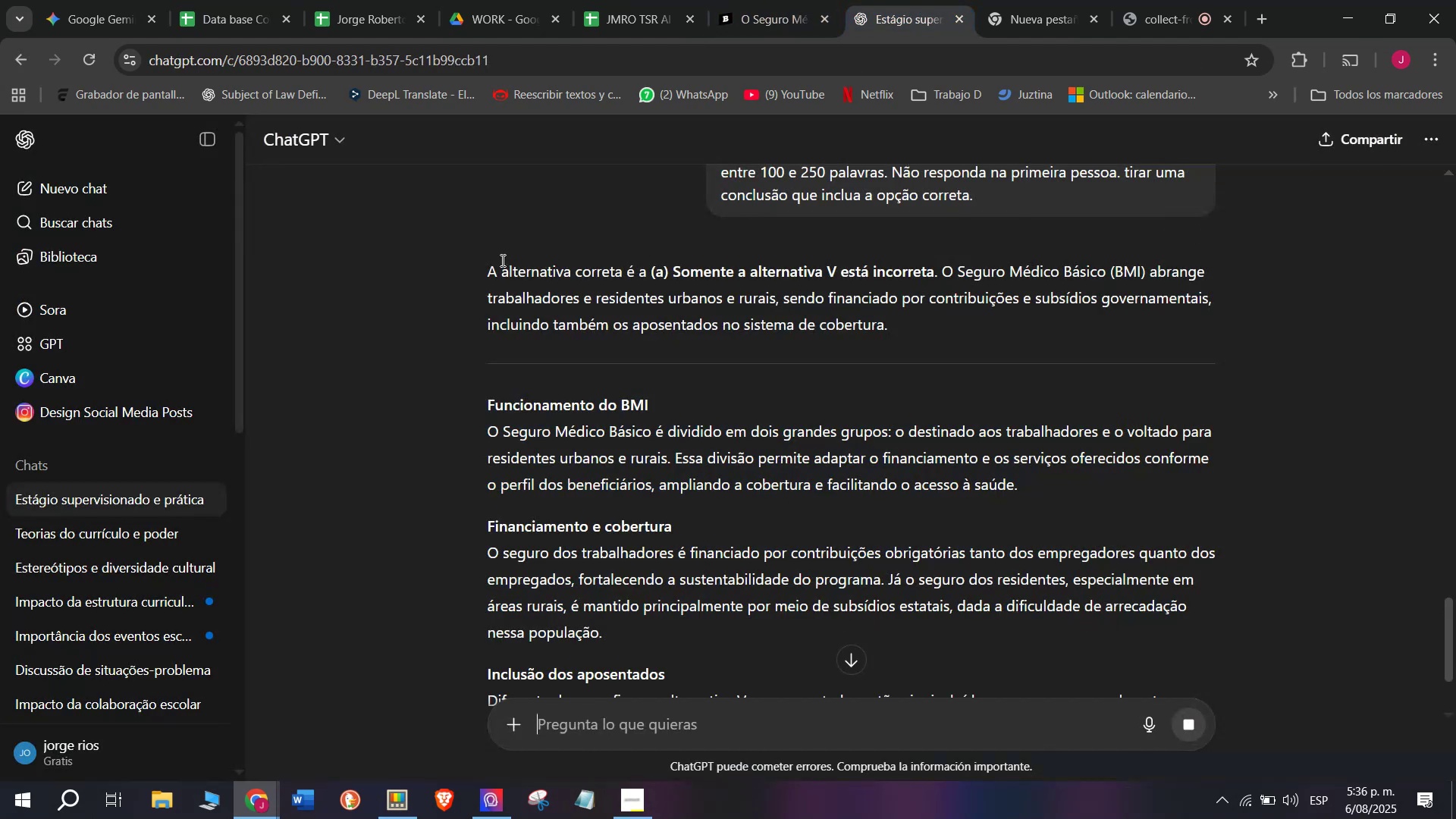 
left_click_drag(start_coordinate=[479, 259], to_coordinate=[1089, 430])
 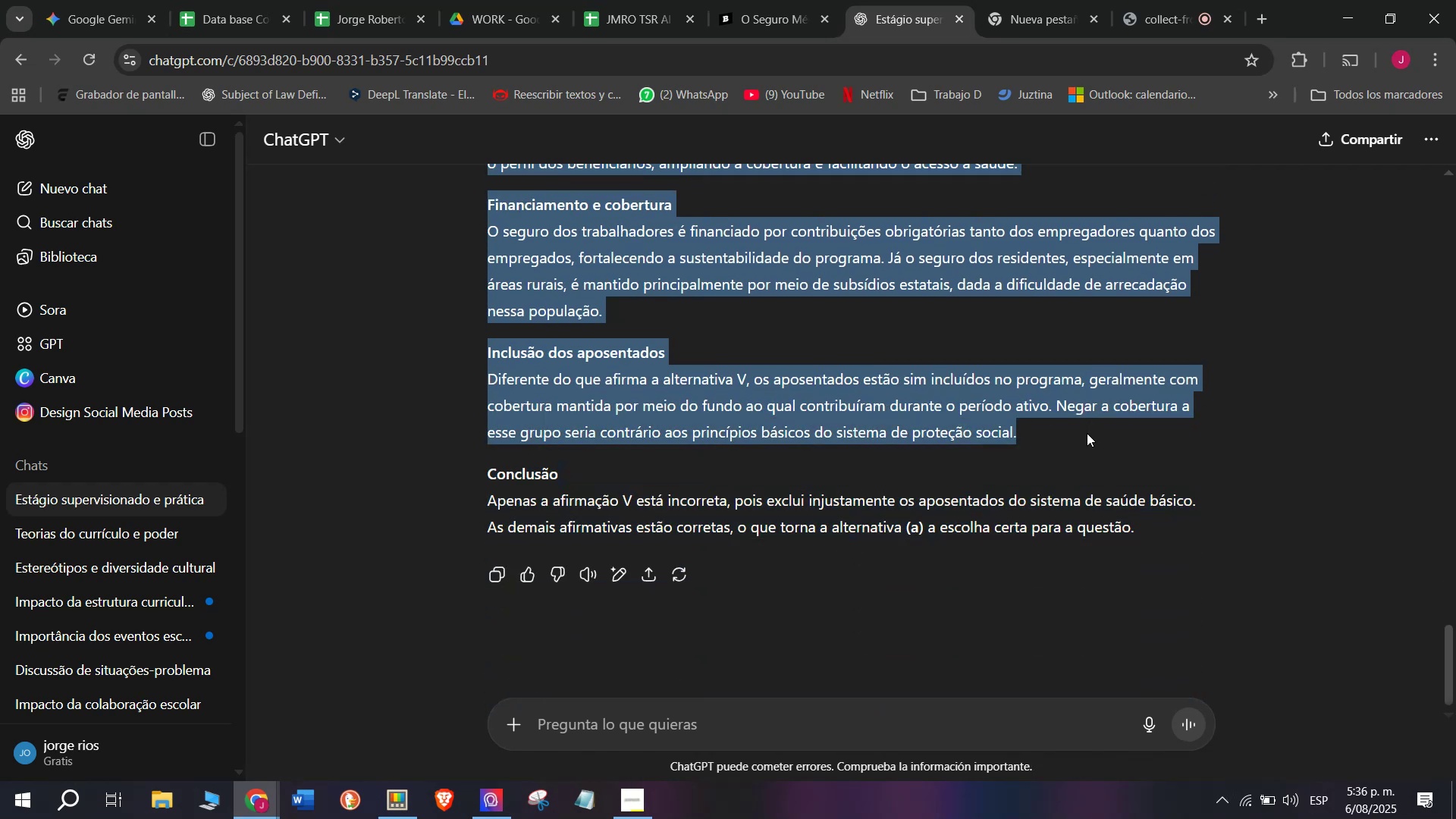 
hold_key(key=ControlLeft, duration=0.35)
 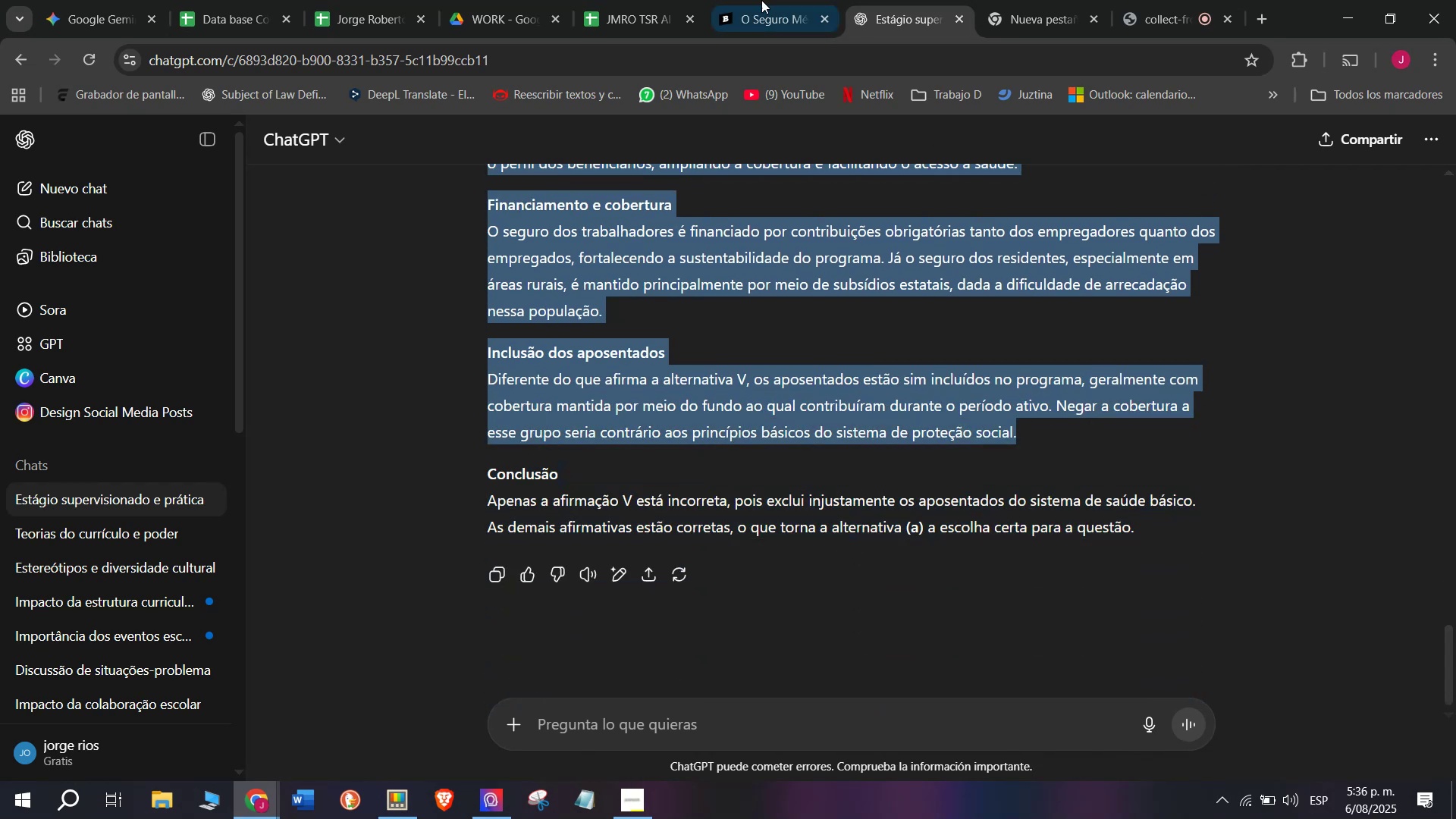 
hold_key(key=Break, duration=0.35)
 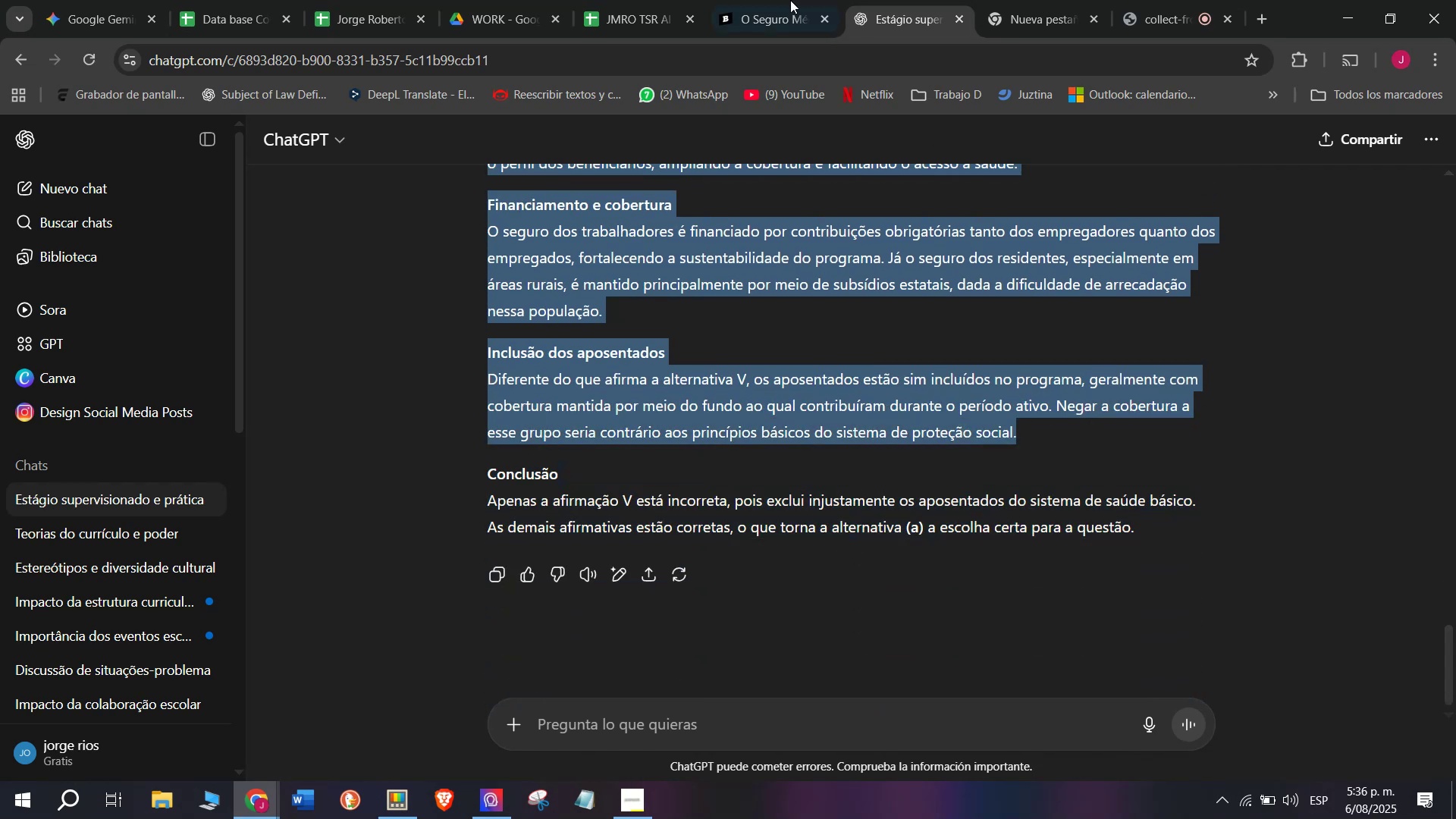 
hold_key(key=C, duration=0.34)
 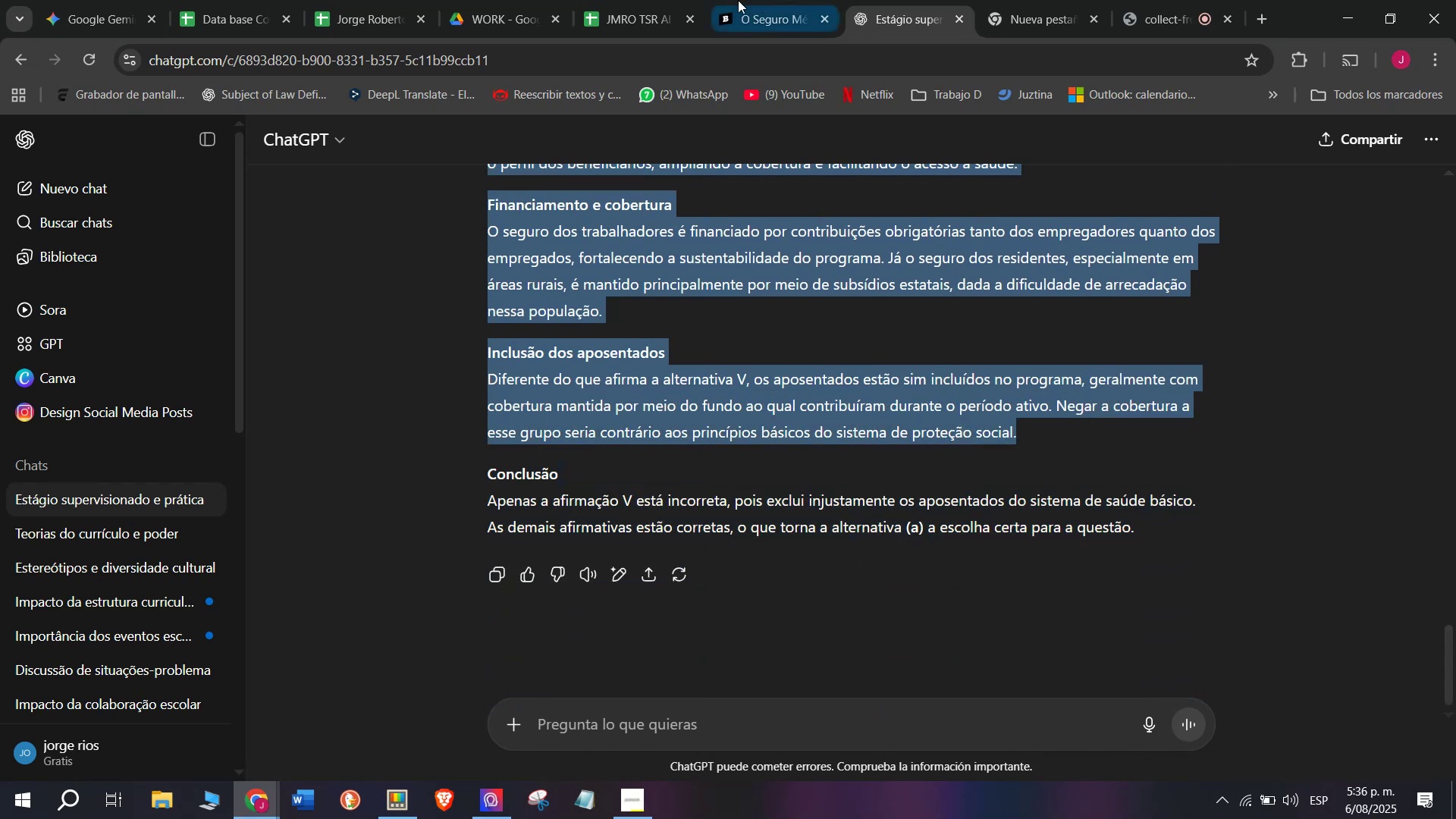 
left_click([731, 0])
 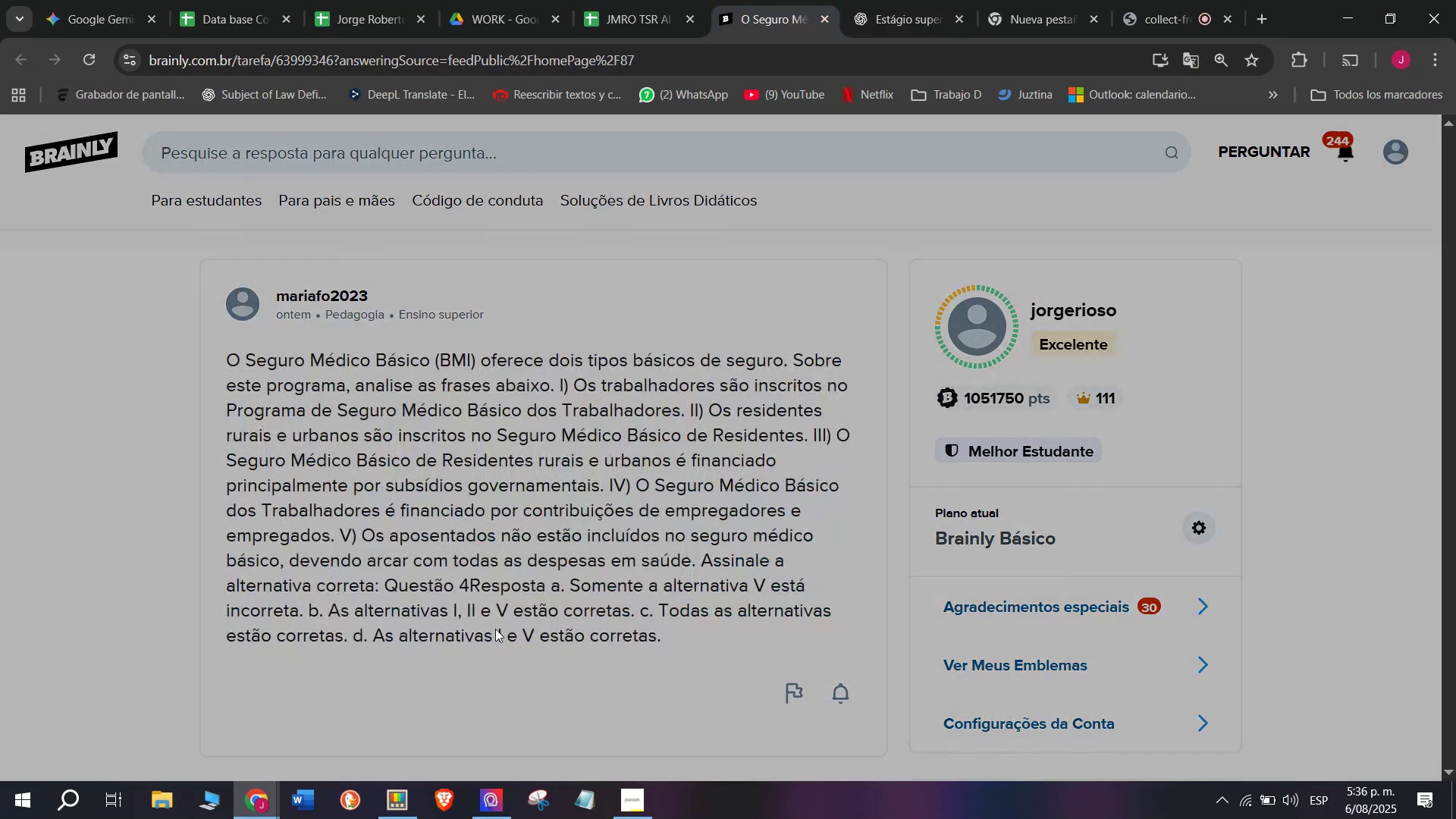 
left_click_drag(start_coordinate=[711, 435], to_coordinate=[443, 168])
 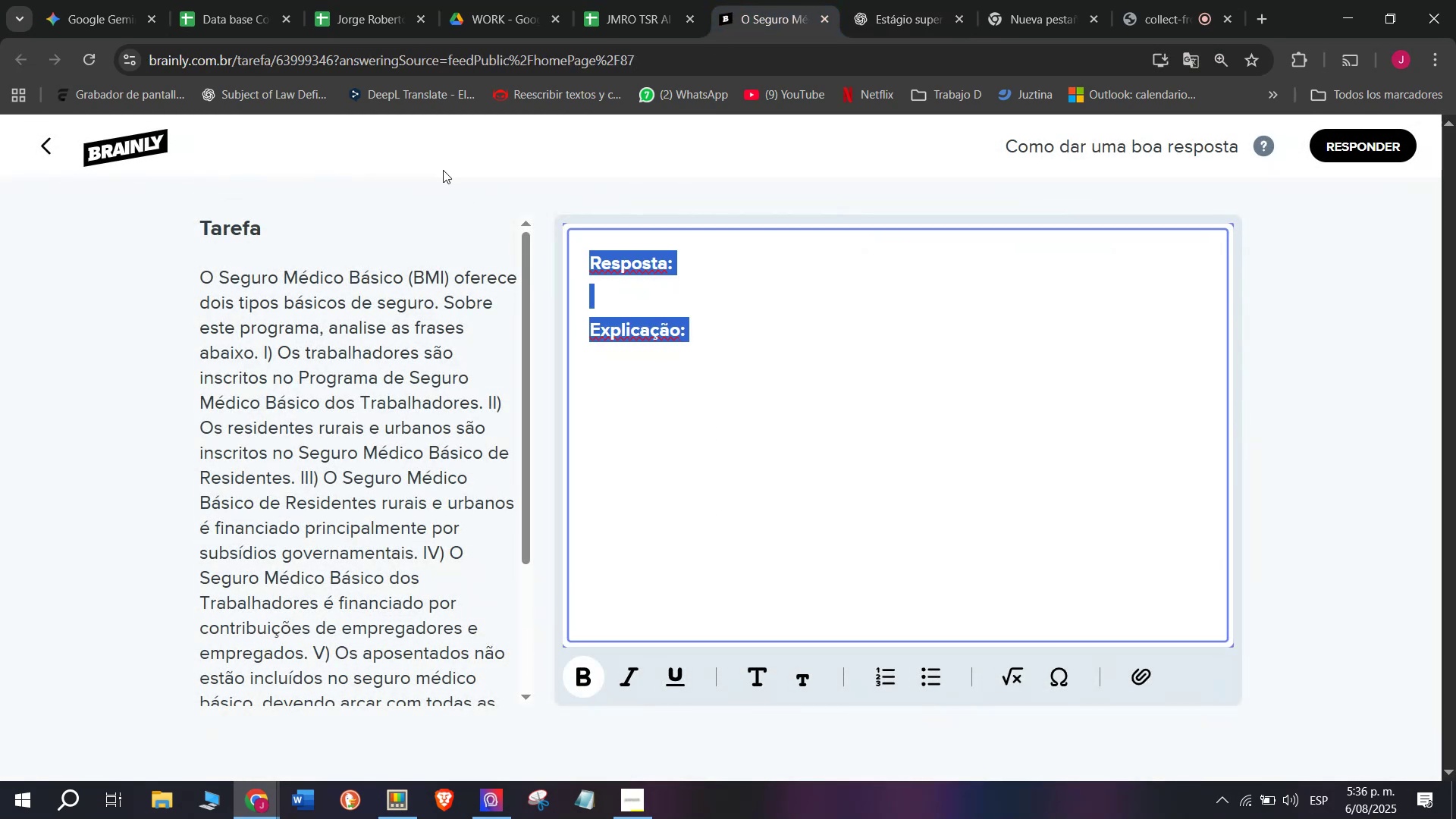 
key(Meta+MetaLeft)
 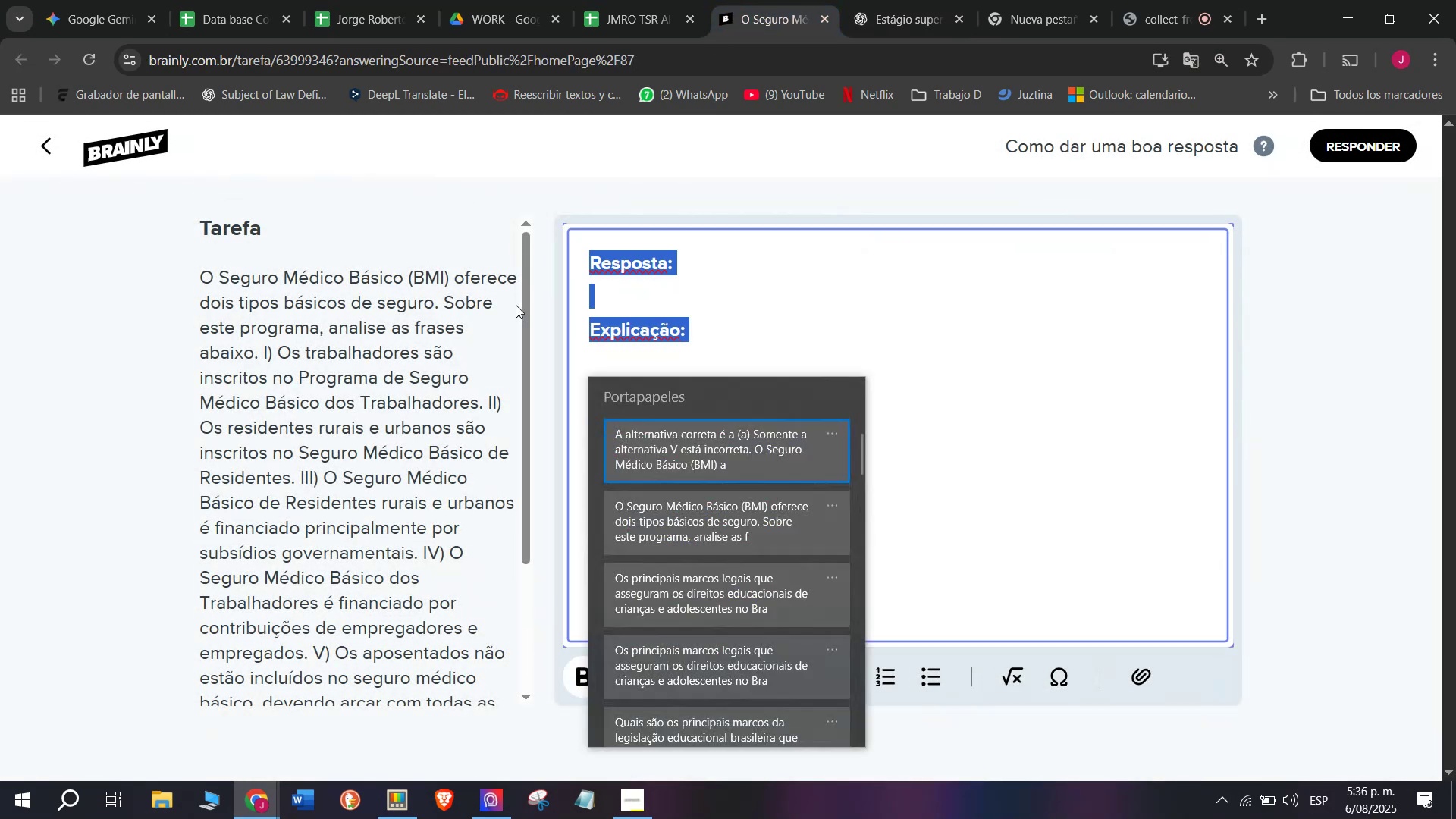 
key(C)
 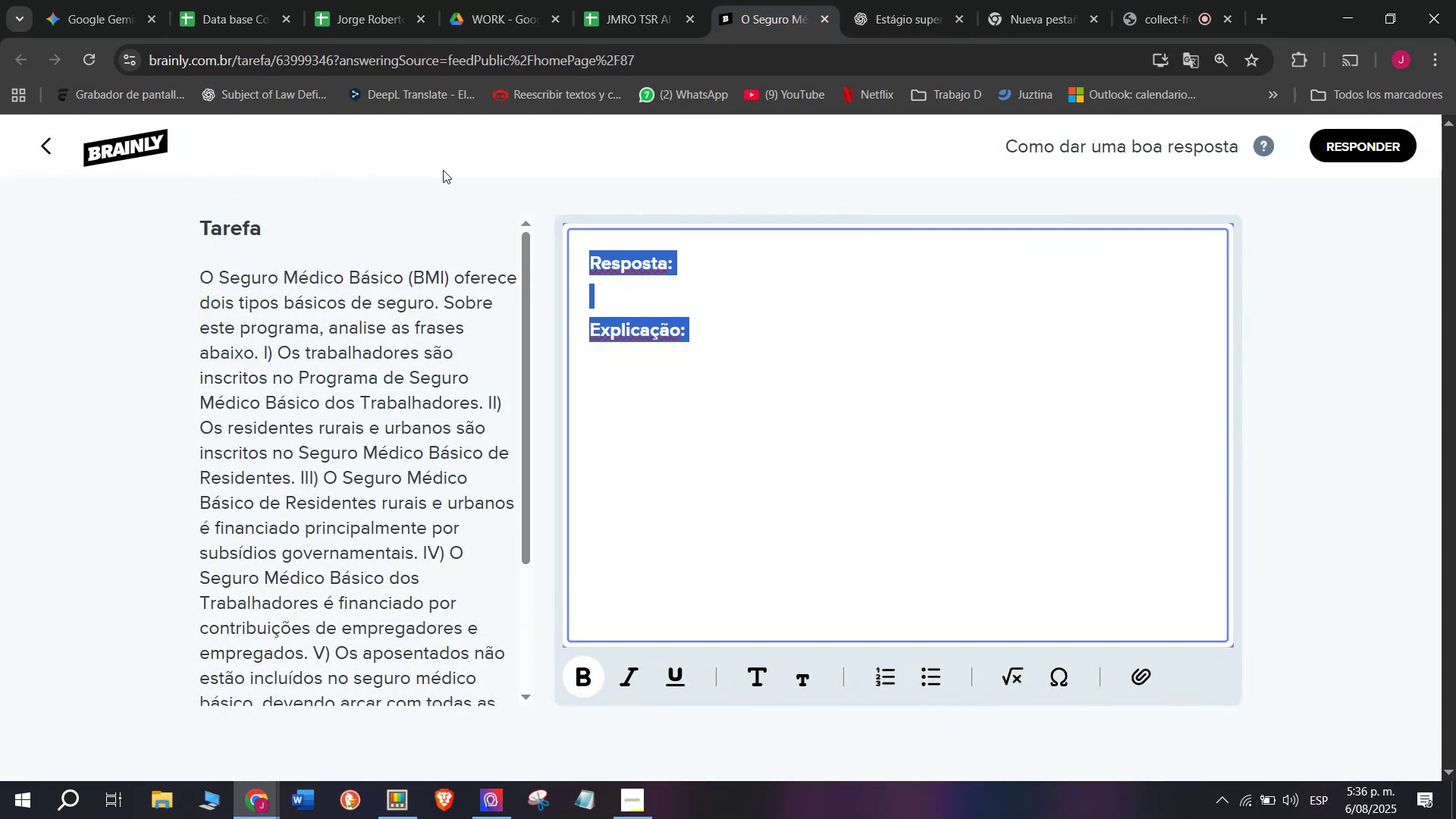 
key(Meta+V)
 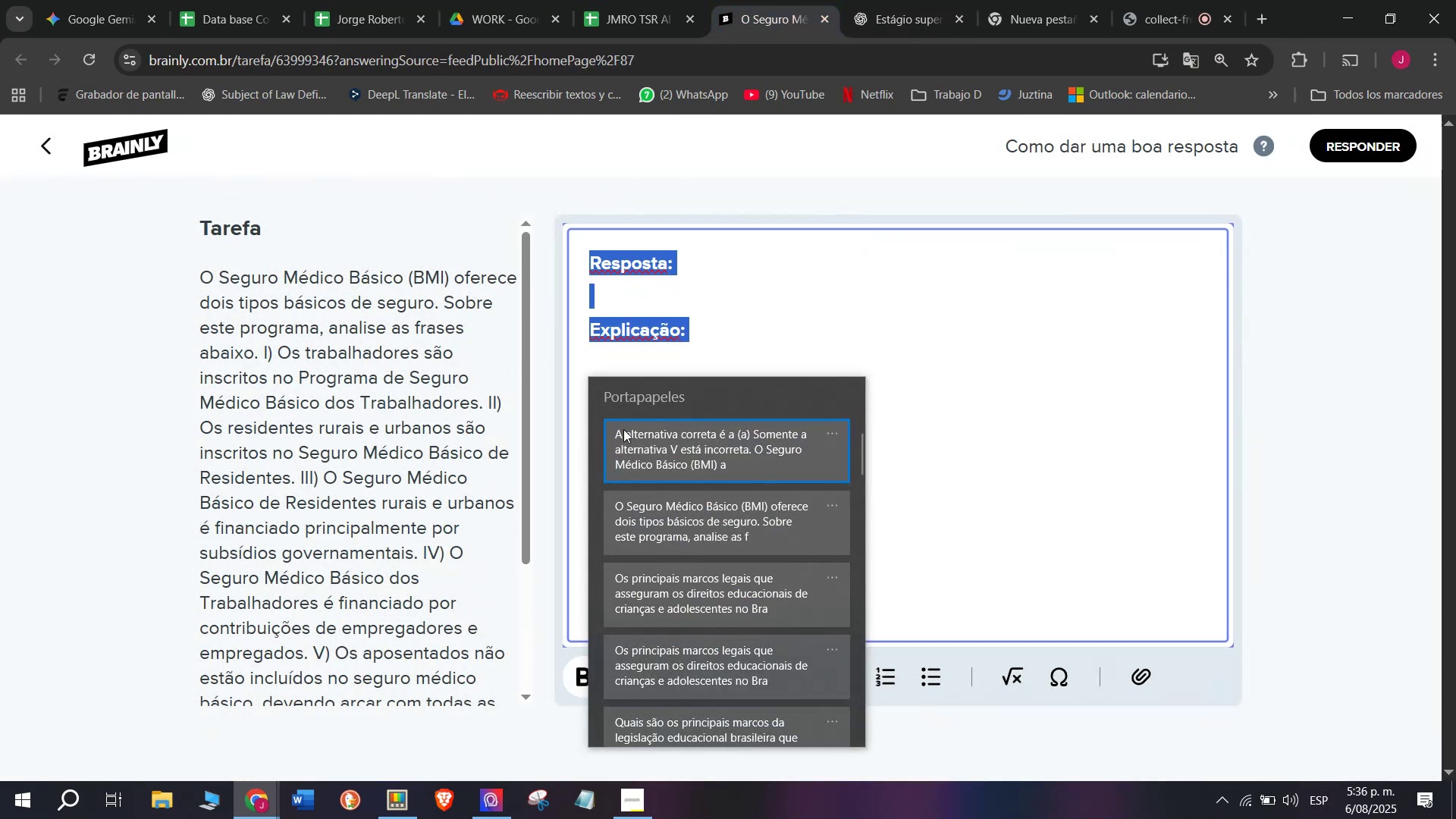 
left_click([648, 452])
 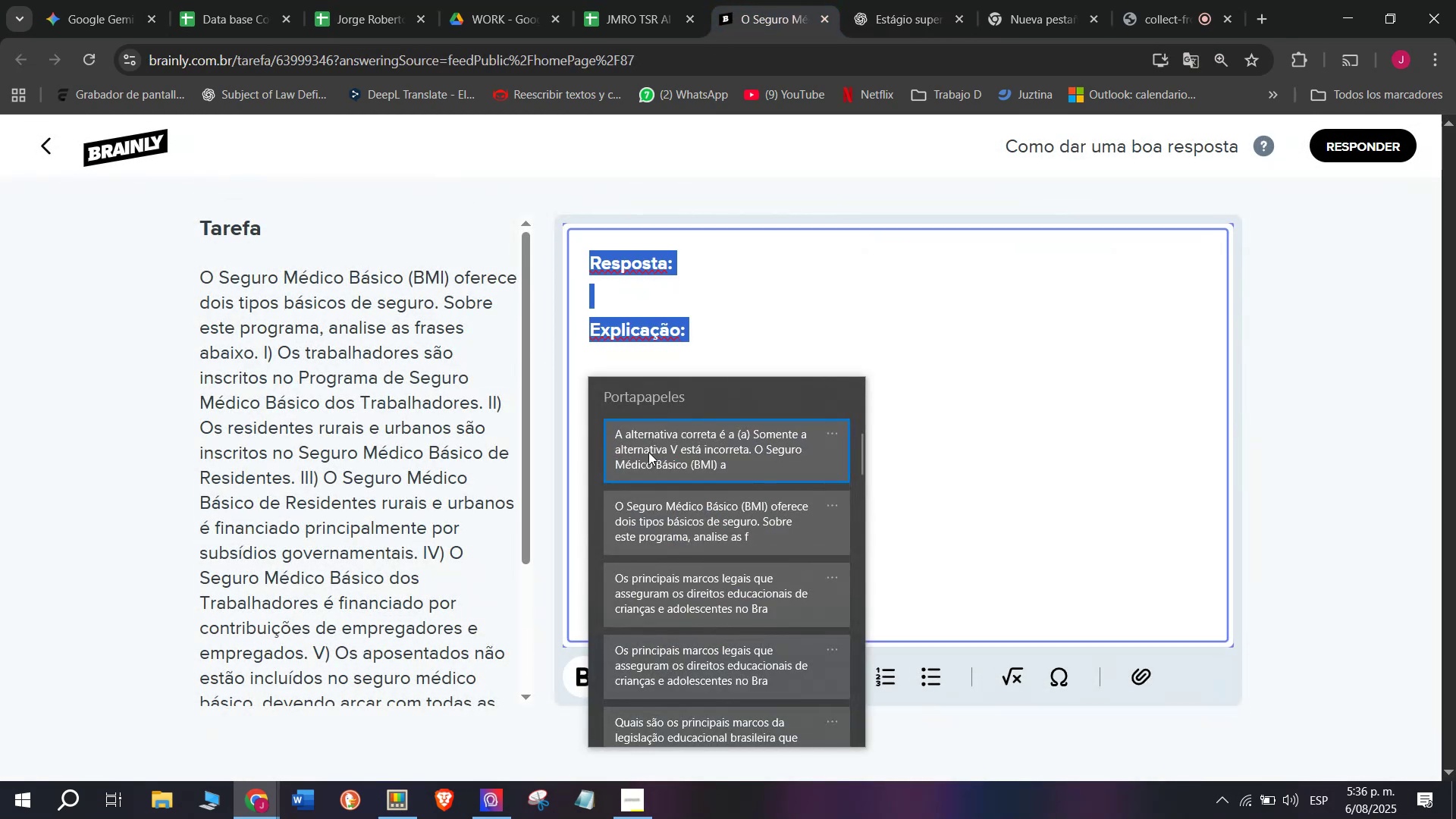 
key(Control+ControlLeft)
 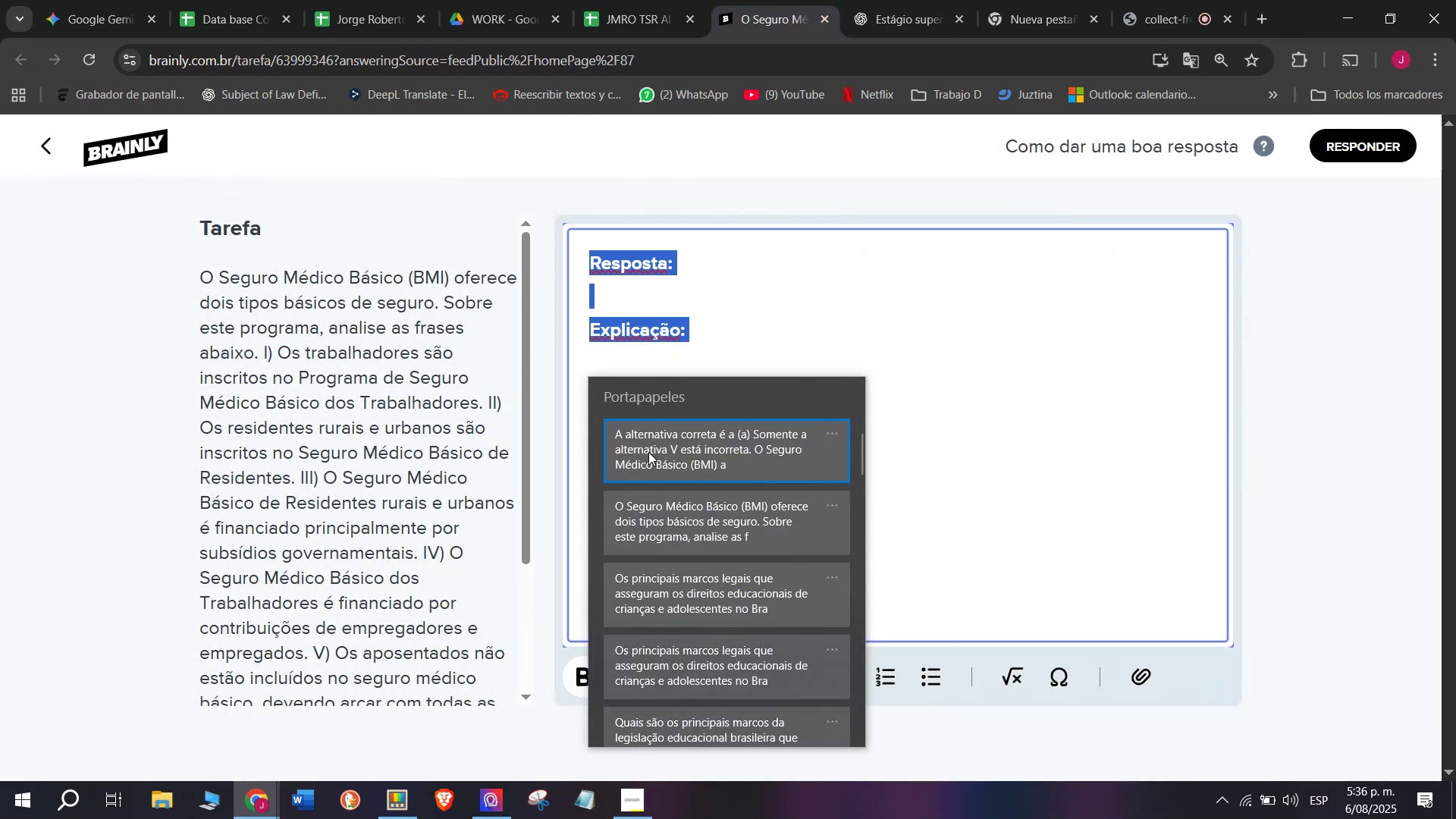 
key(Control+V)
 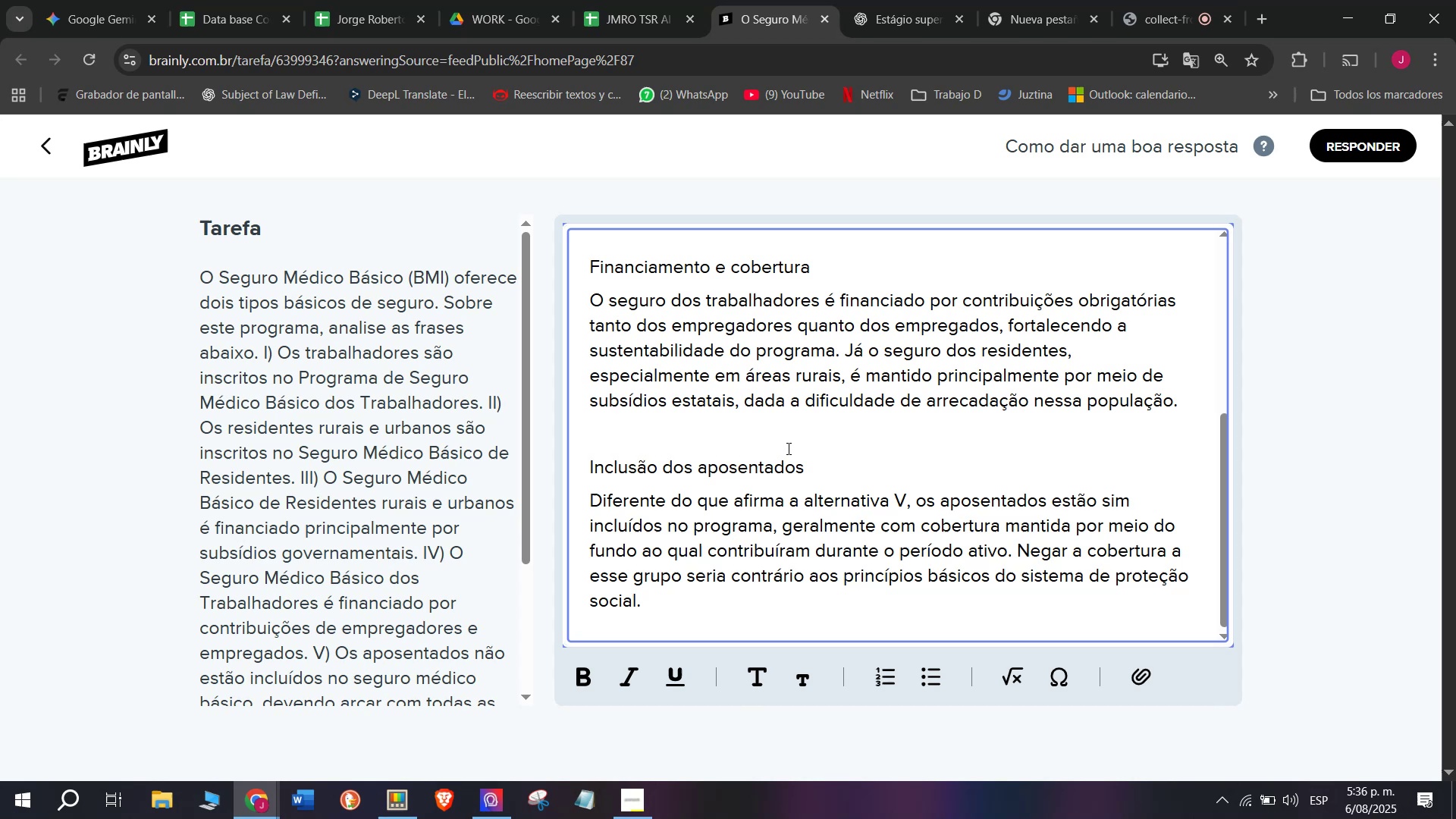 
left_click_drag(start_coordinate=[814, 472], to_coordinate=[488, 474])
 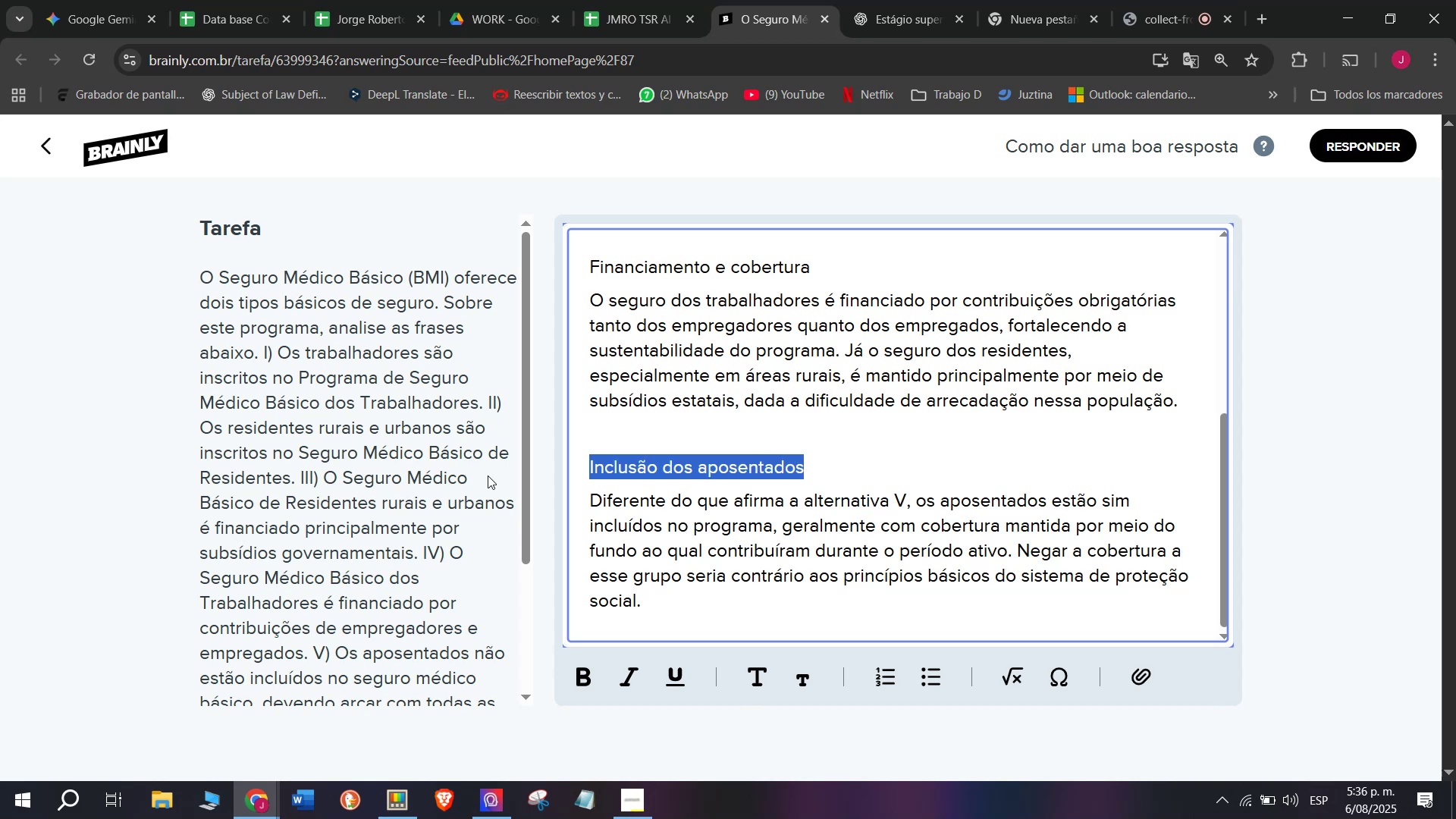 
key(Backspace)
 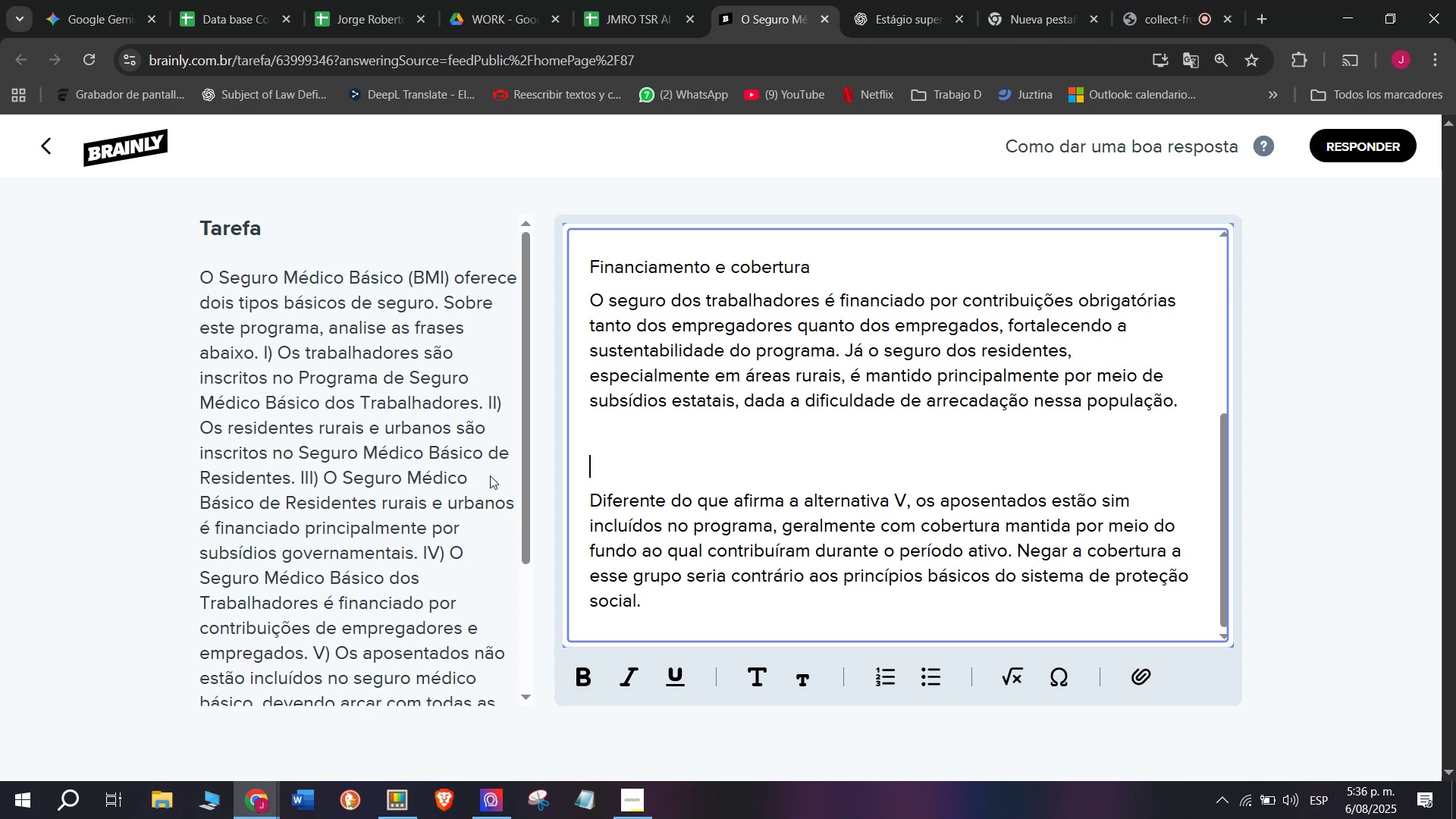 
key(Backspace)
 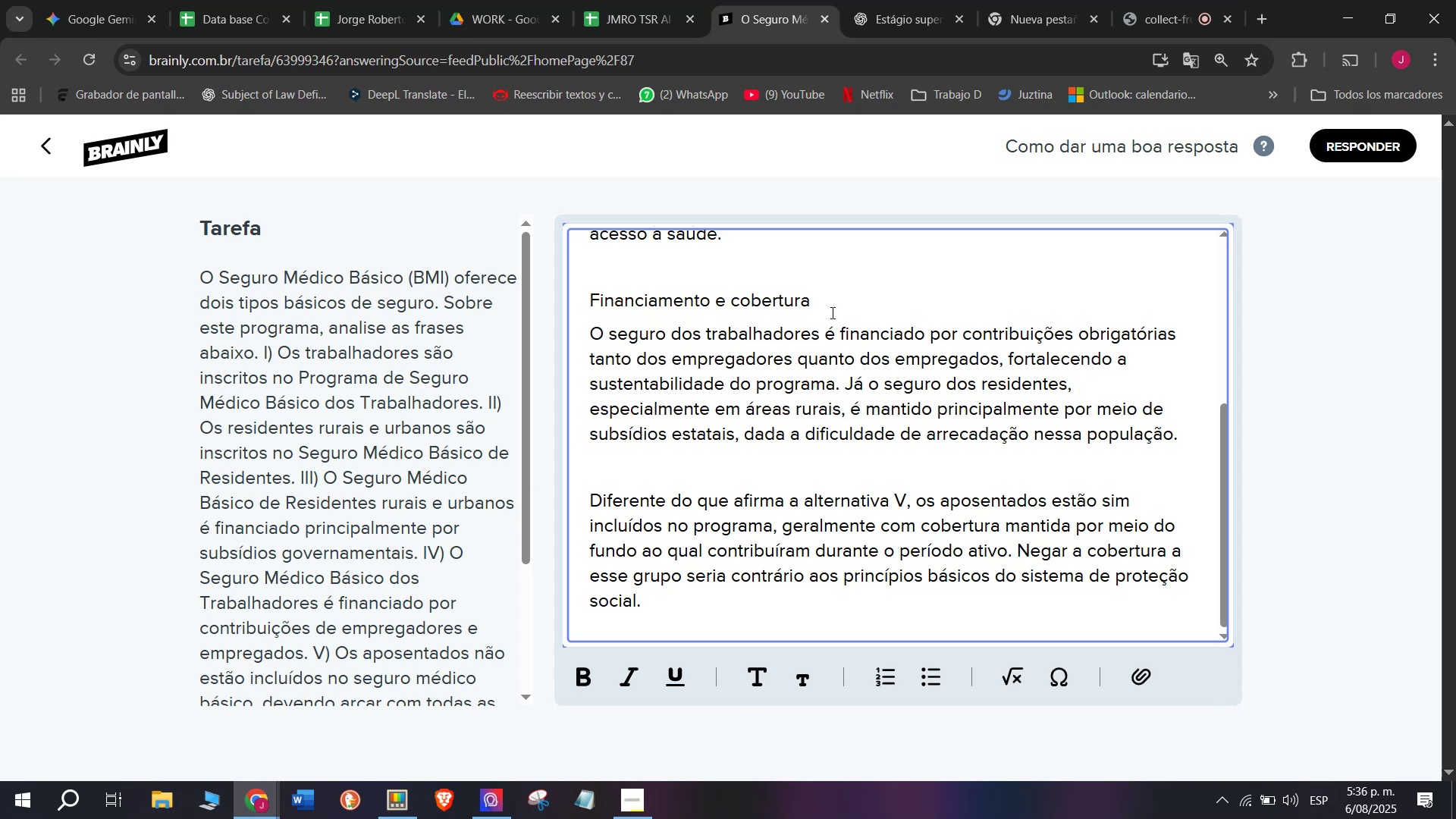 
left_click_drag(start_coordinate=[847, 296], to_coordinate=[535, 283])
 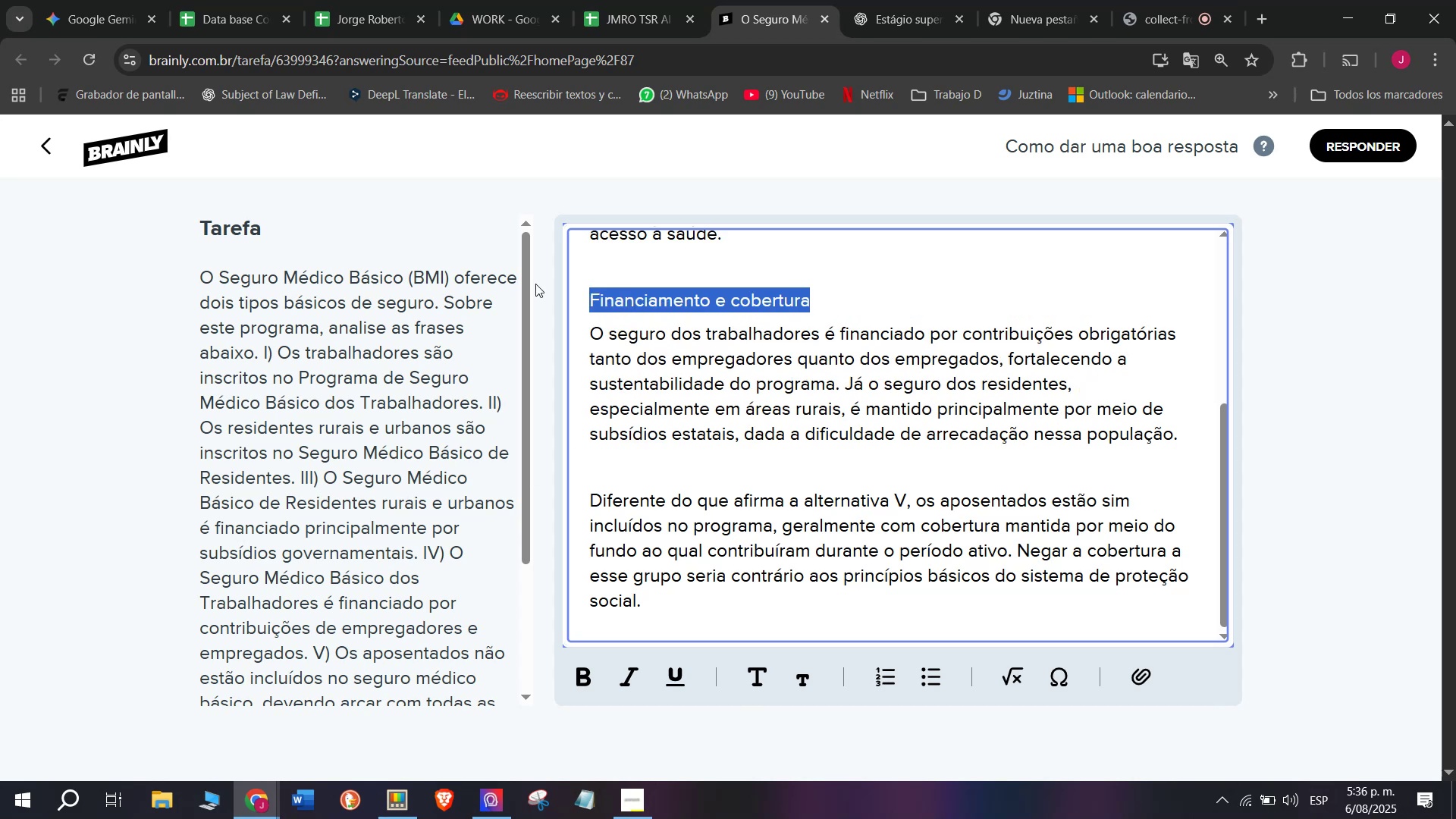 
key(Backspace)
 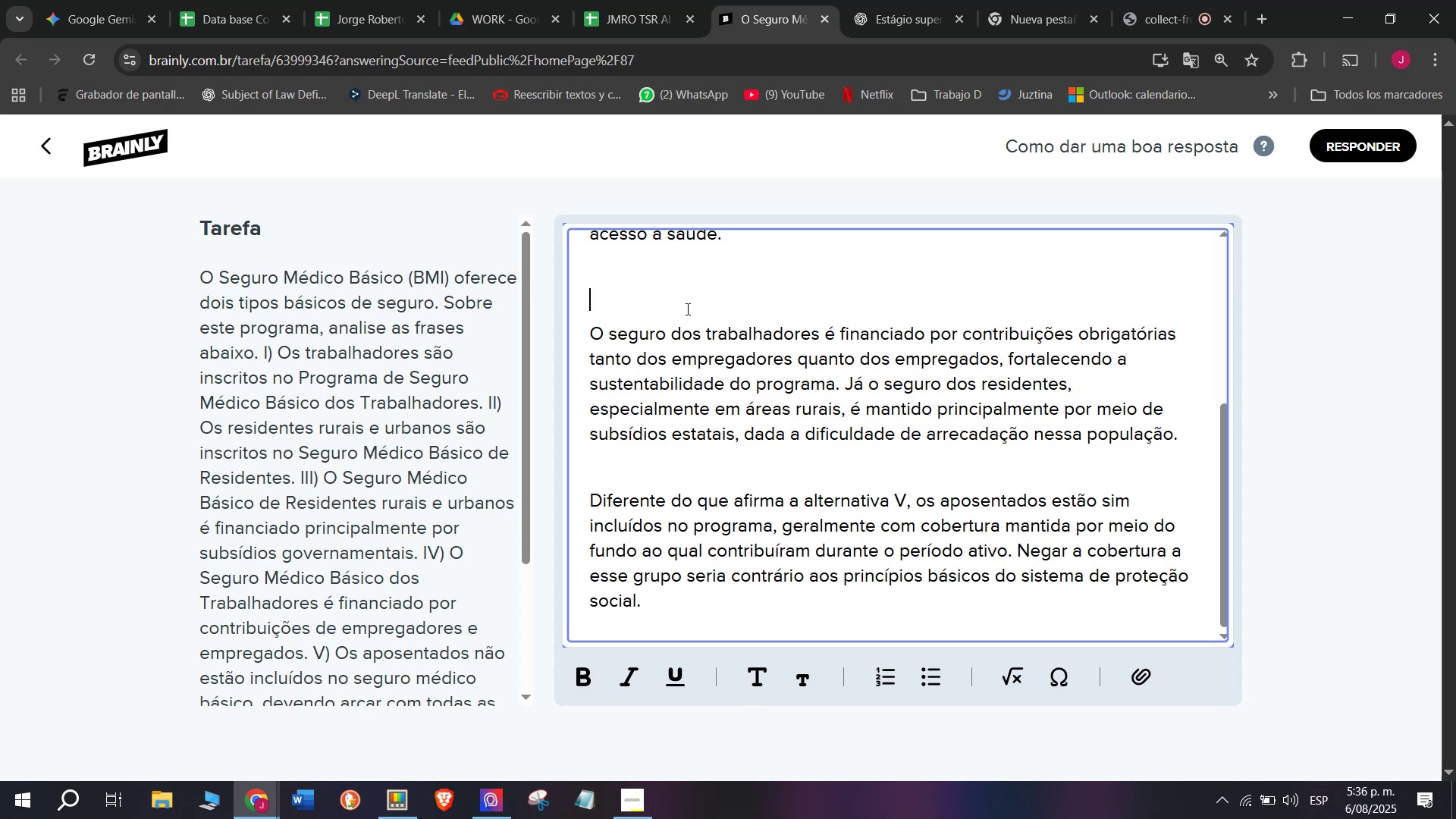 
key(Backspace)
 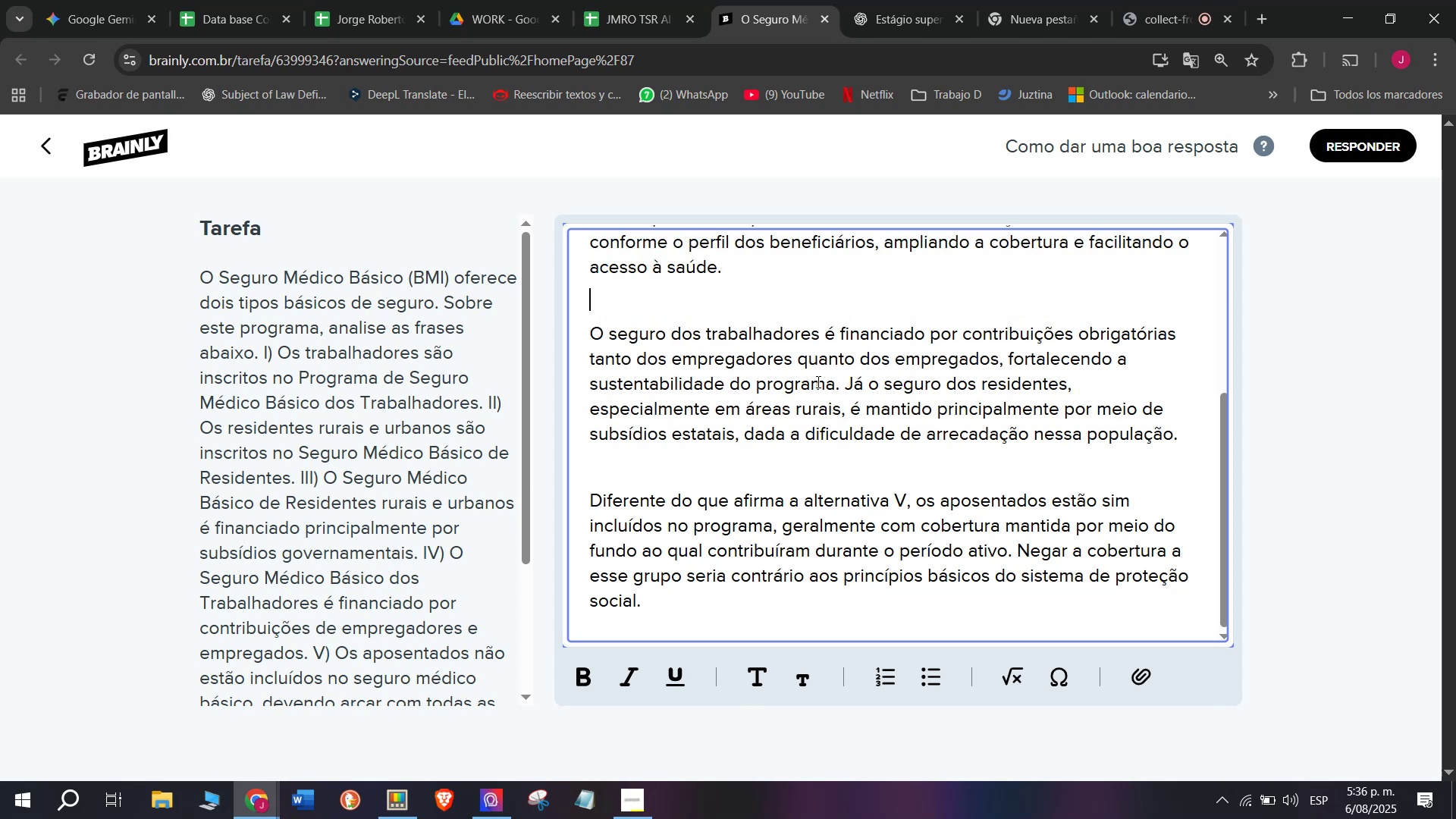 
scroll: coordinate [817, 381], scroll_direction: up, amount: 1.0
 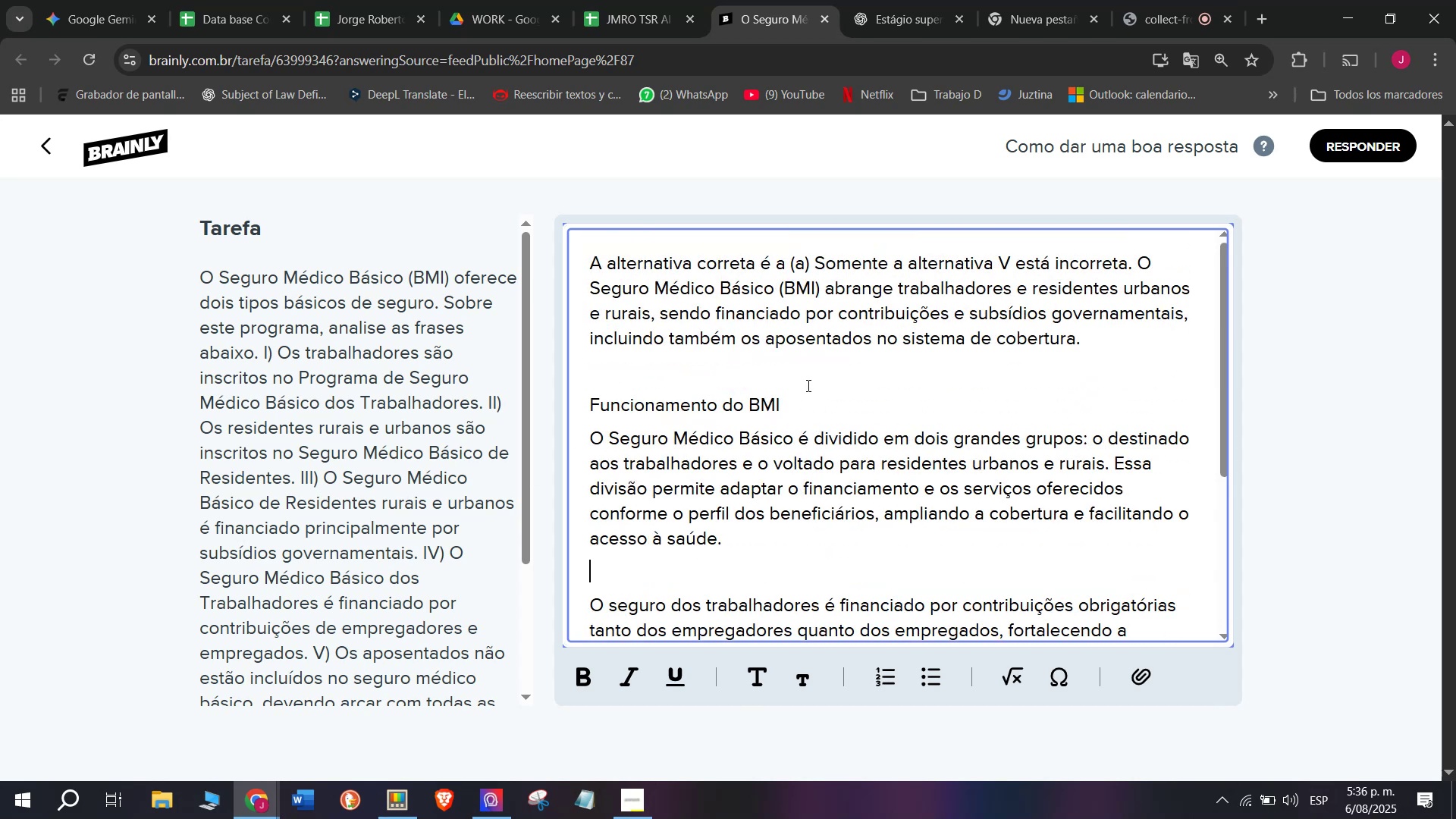 
left_click_drag(start_coordinate=[795, 395], to_coordinate=[480, 397])
 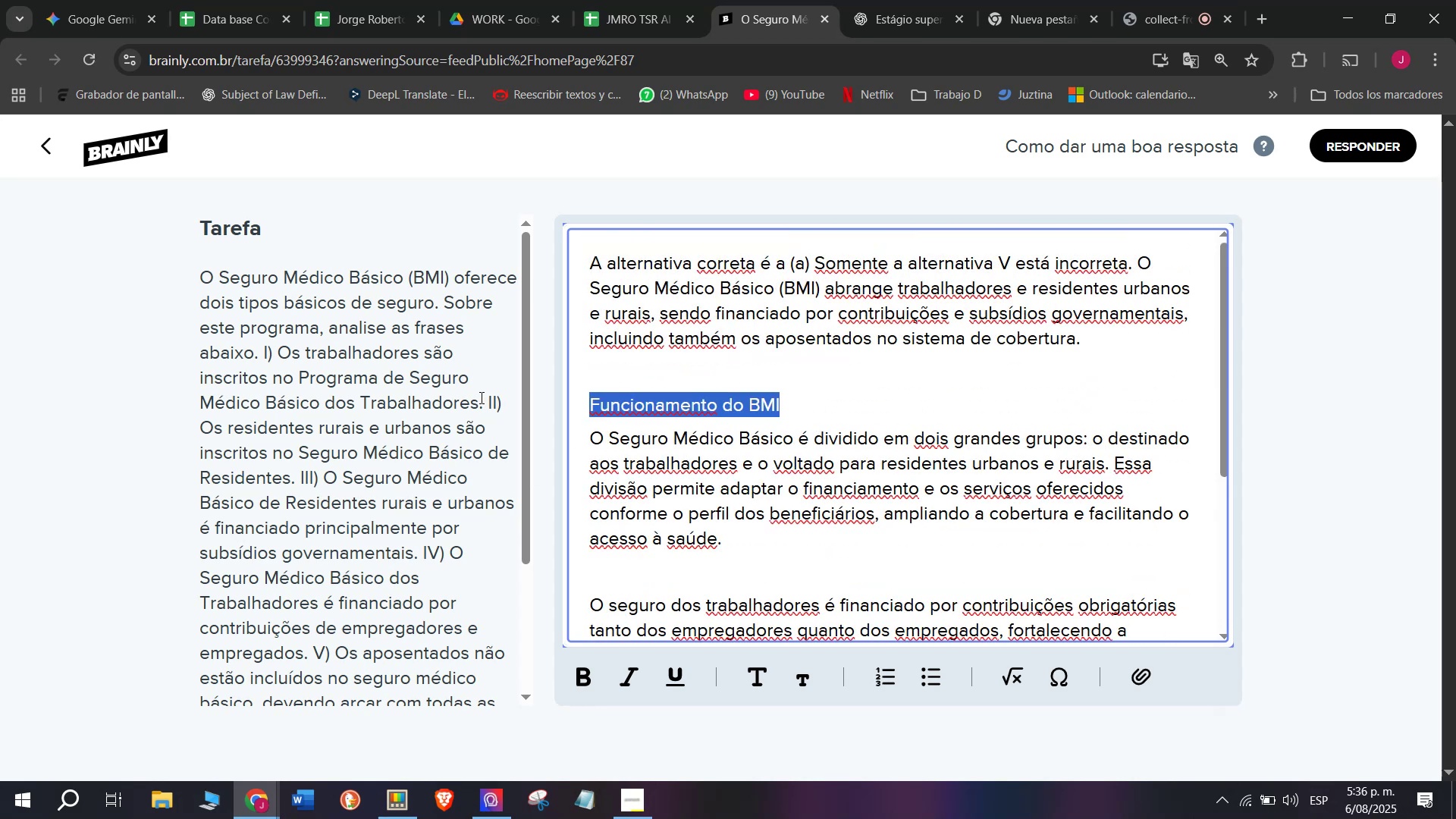 
key(Backspace)
 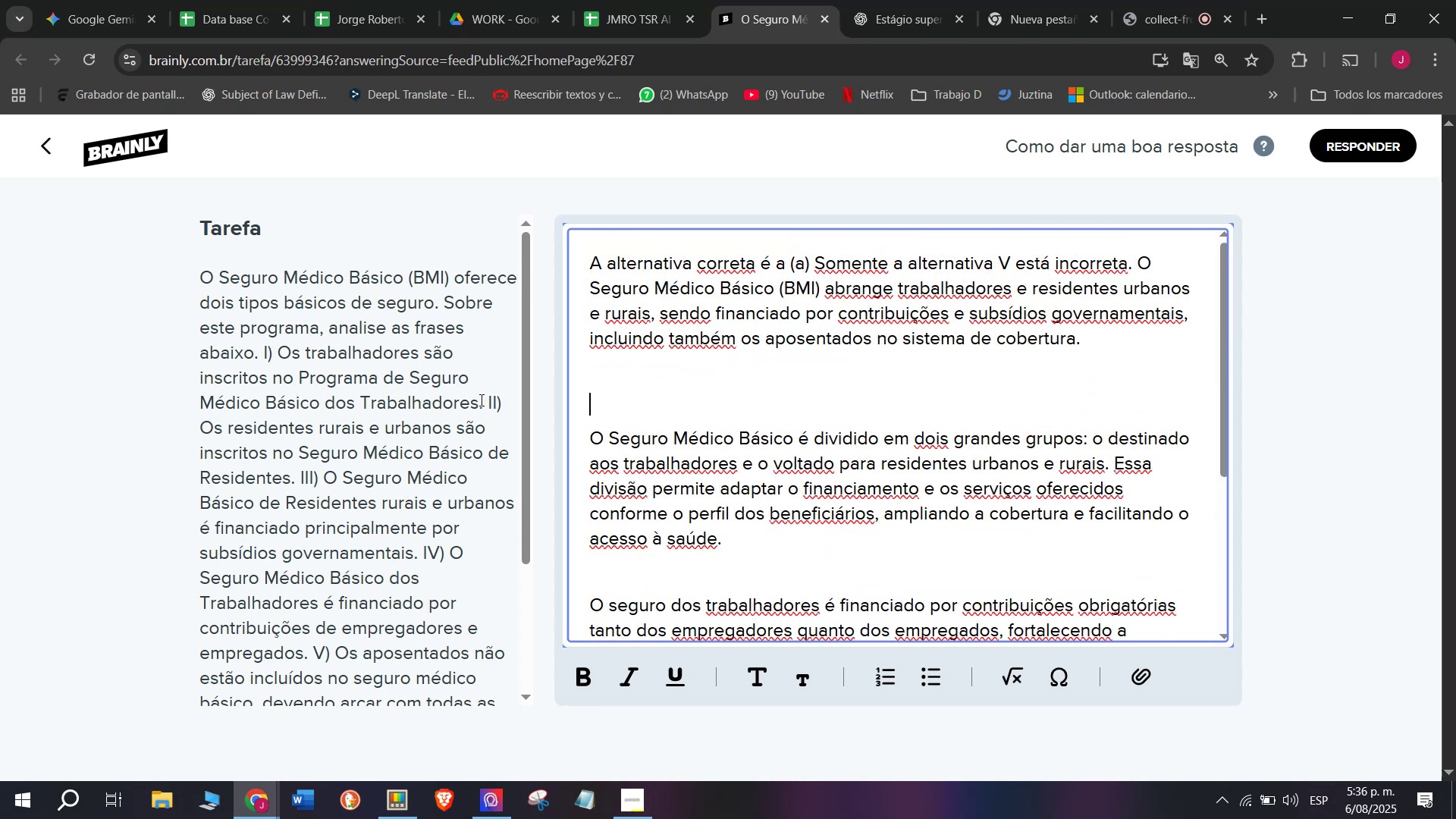 
key(Backspace)
 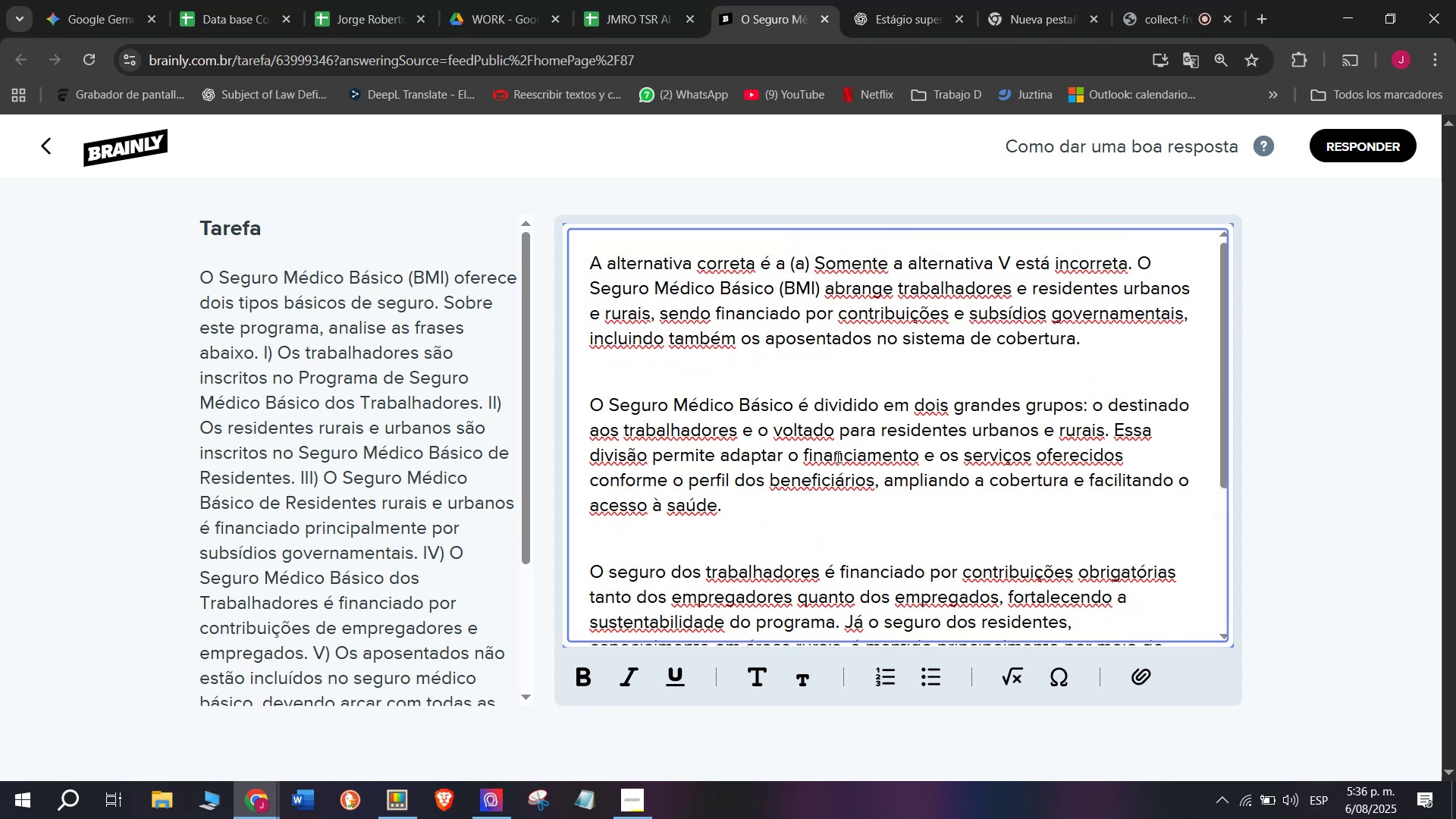 
scroll: coordinate [872, 472], scroll_direction: down, amount: 1.0
 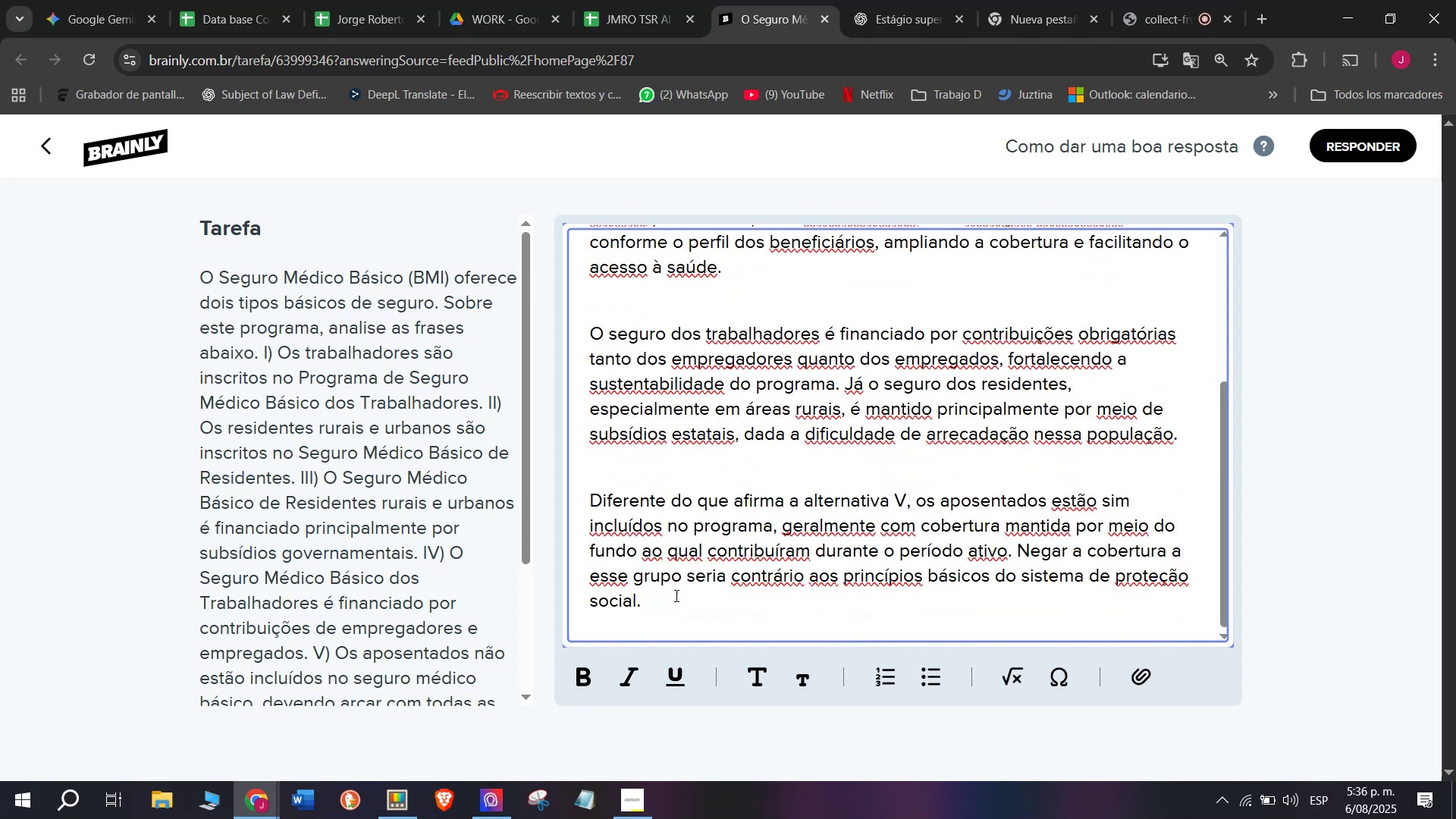 
left_click_drag(start_coordinate=[664, 604], to_coordinate=[393, 89])
 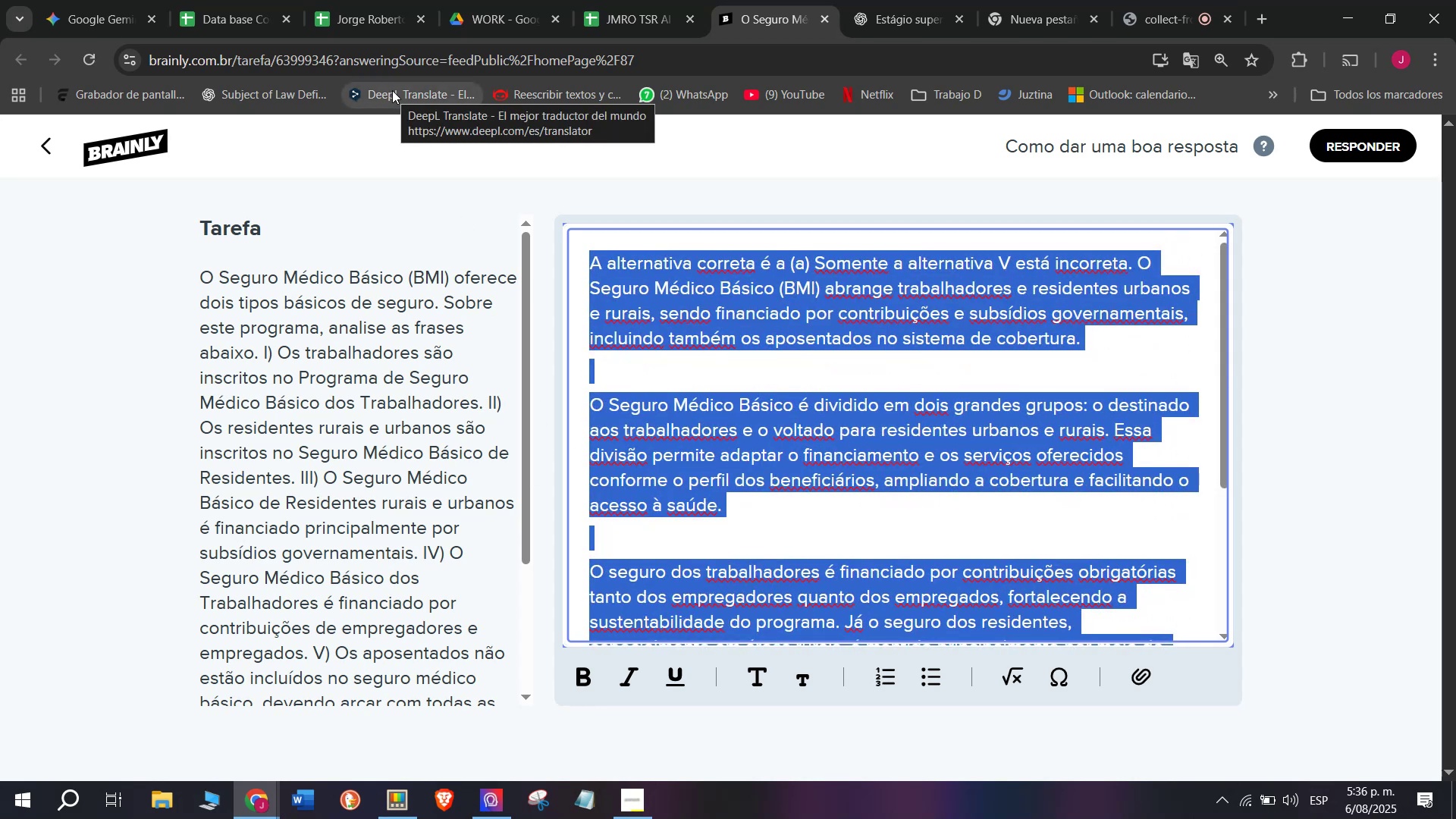 
key(Break)
 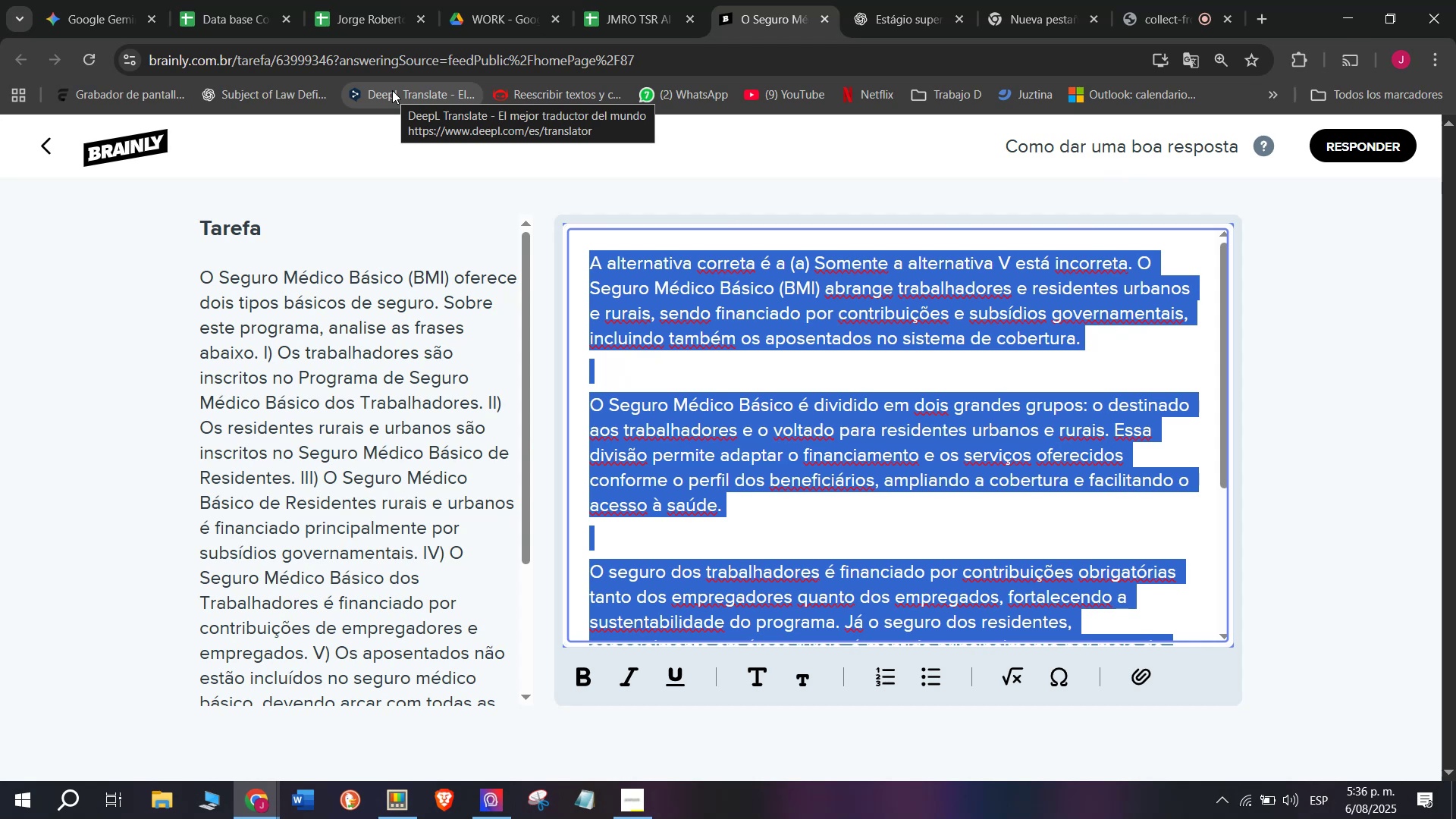 
key(Control+ControlLeft)
 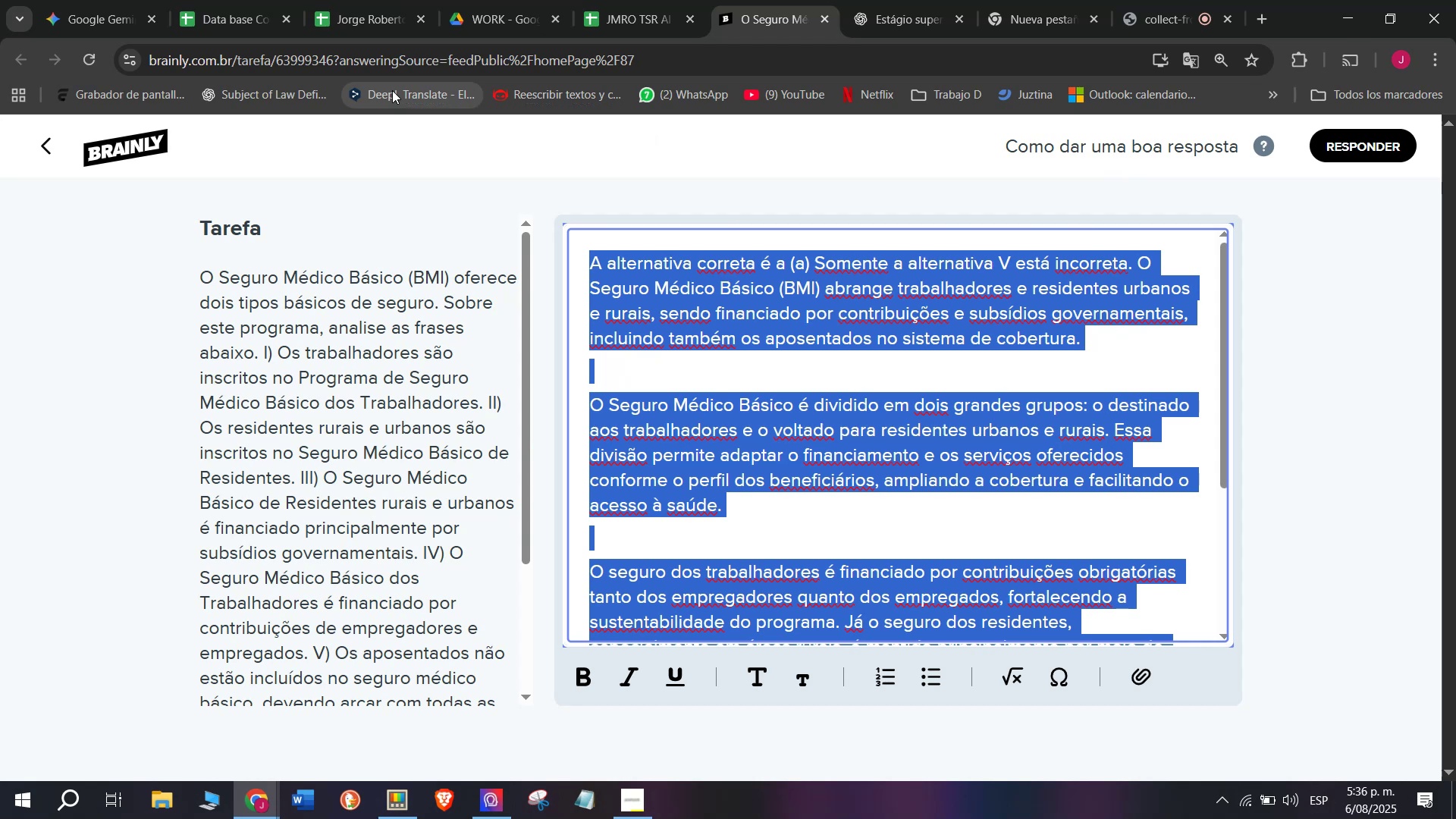 
key(Control+C)
 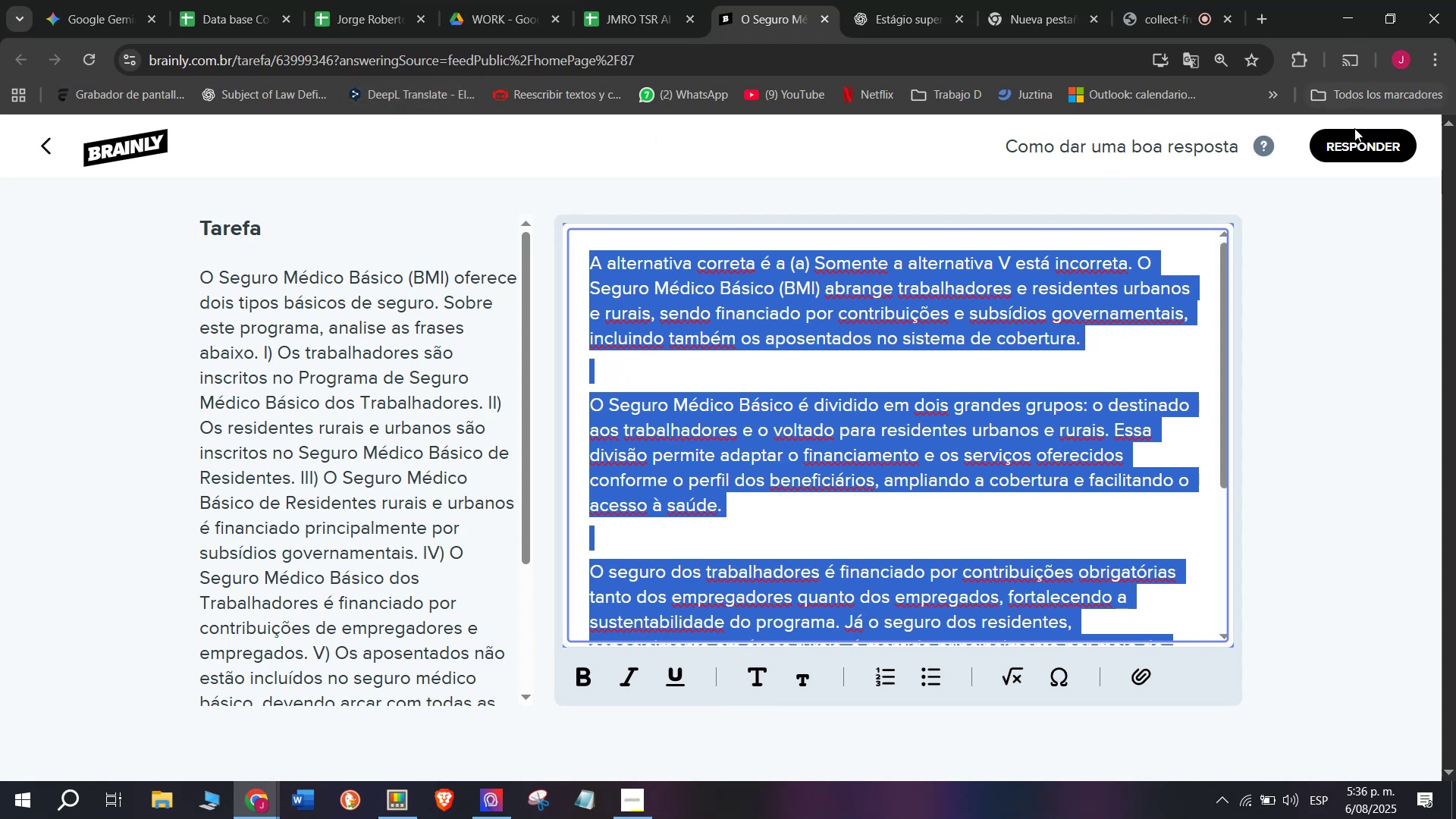 
left_click([1354, 141])
 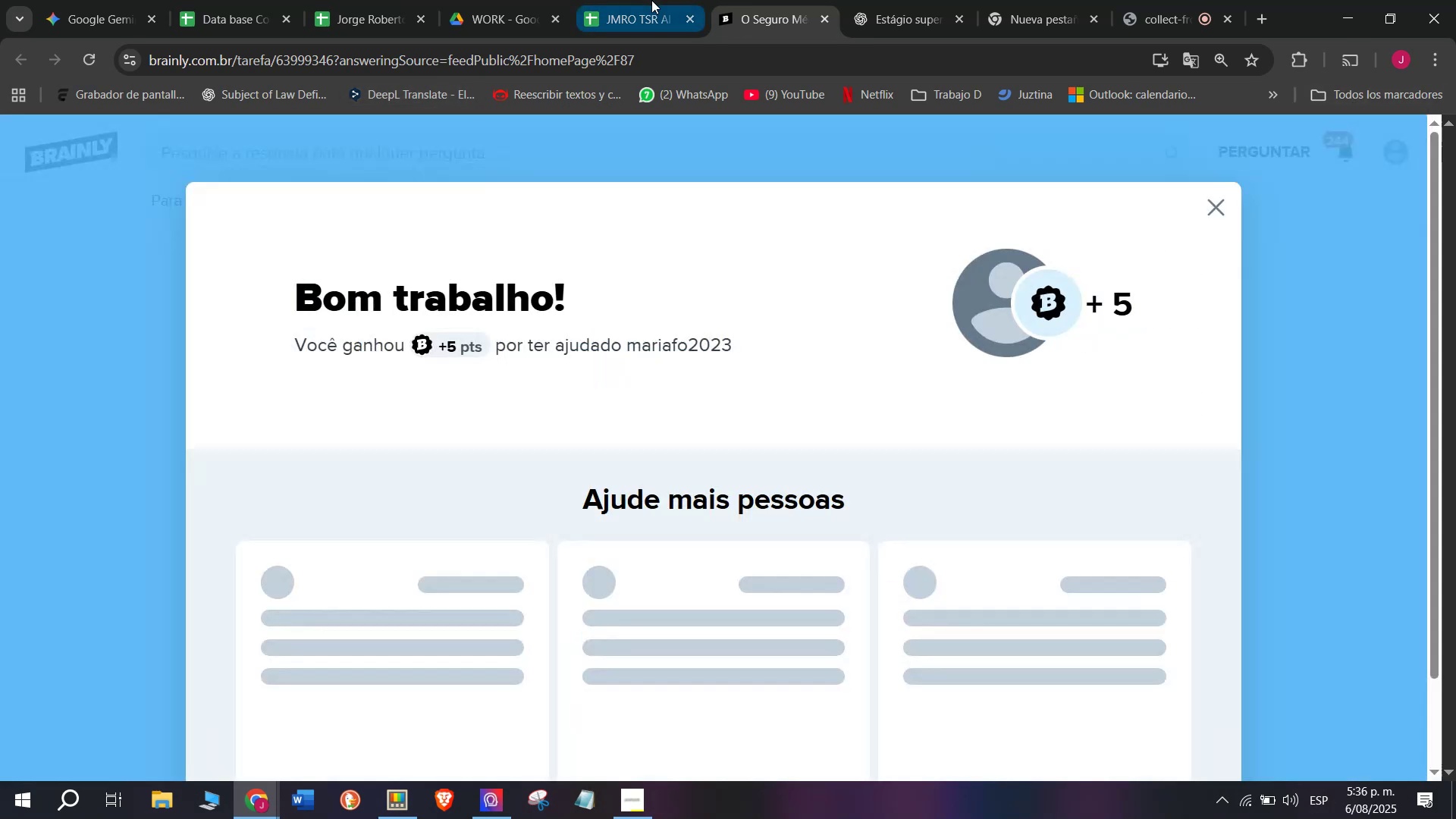 
left_click([651, 0])
 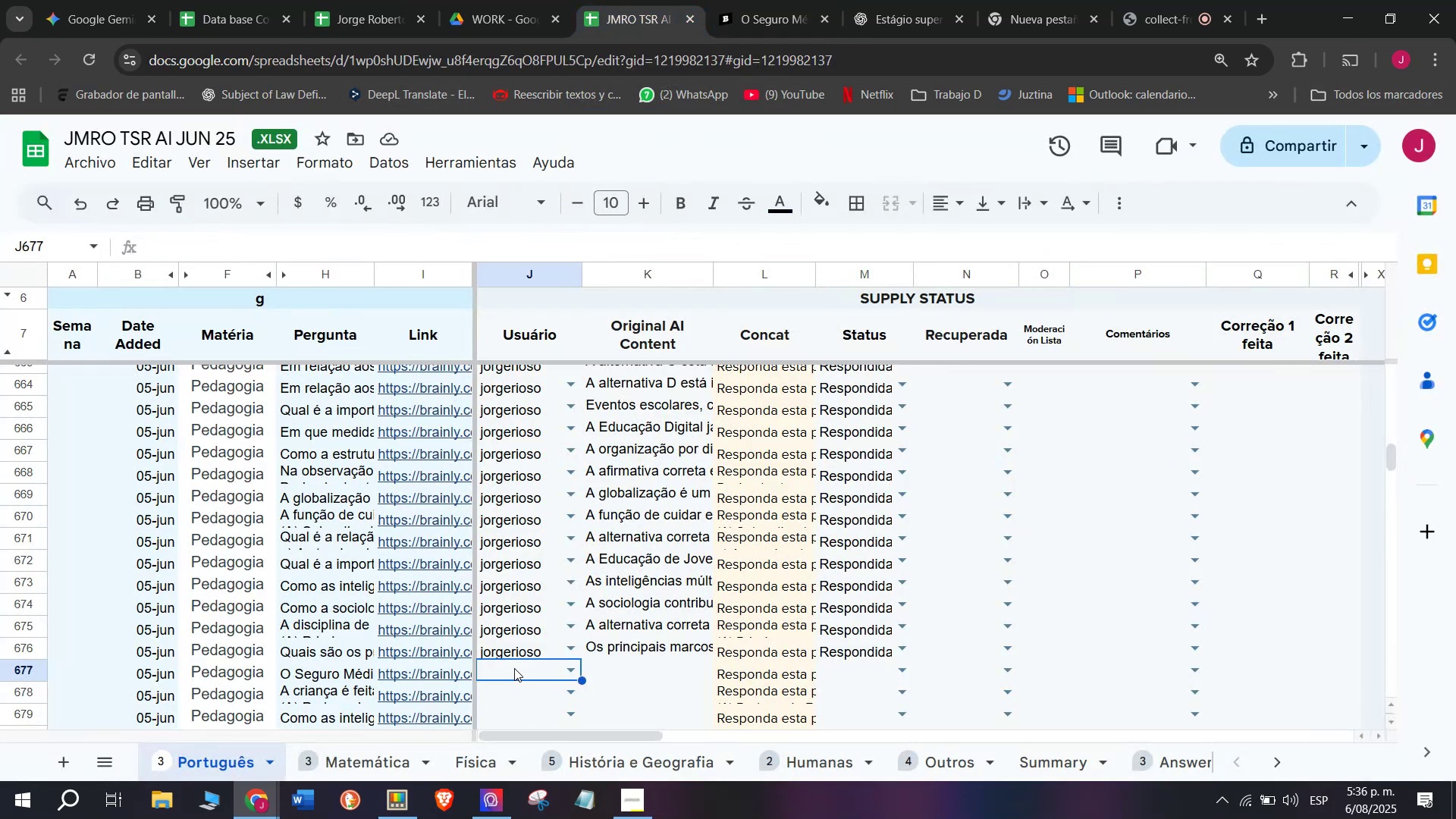 
key(J)
 